 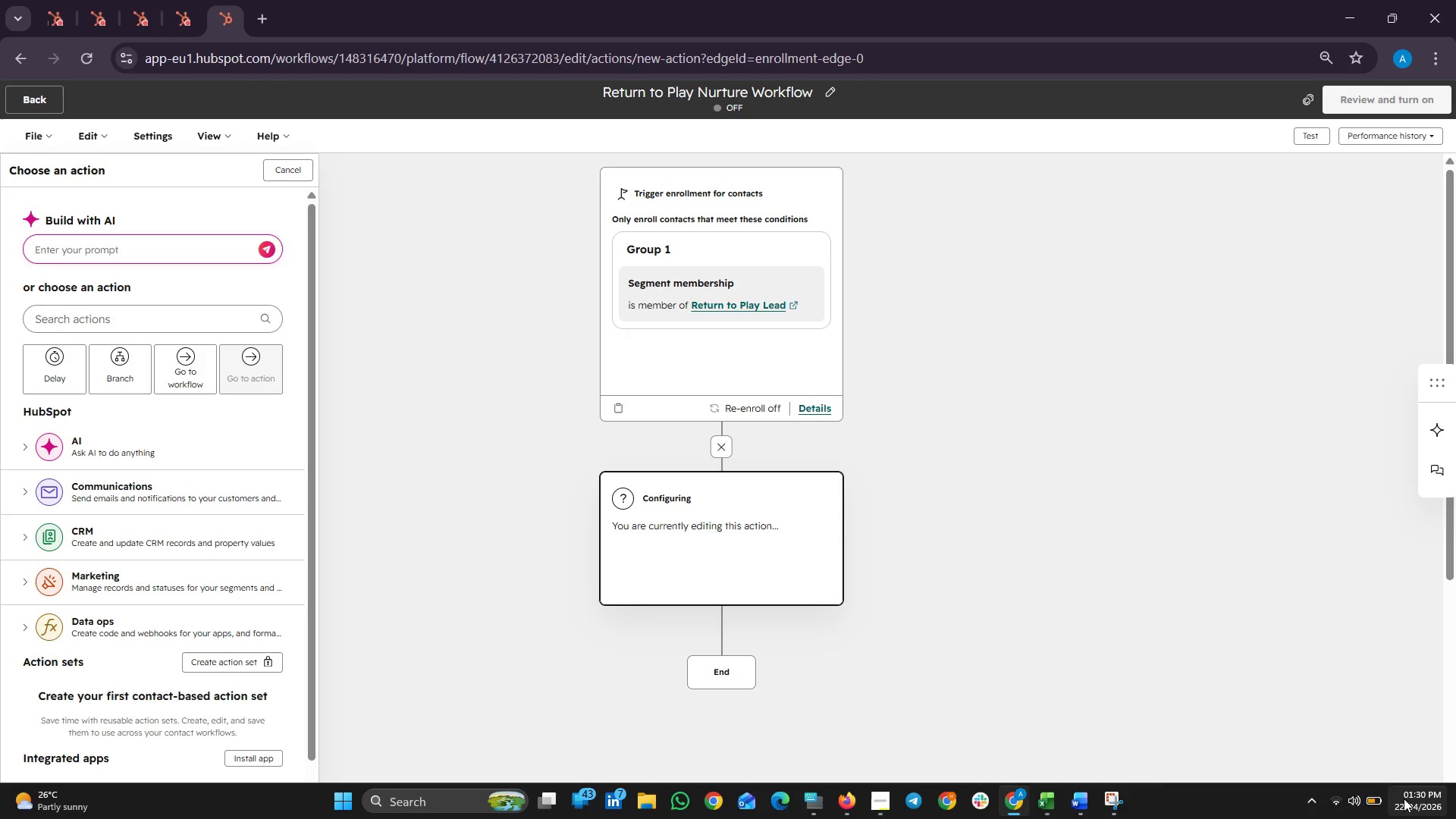 
left_click([1378, 796])
 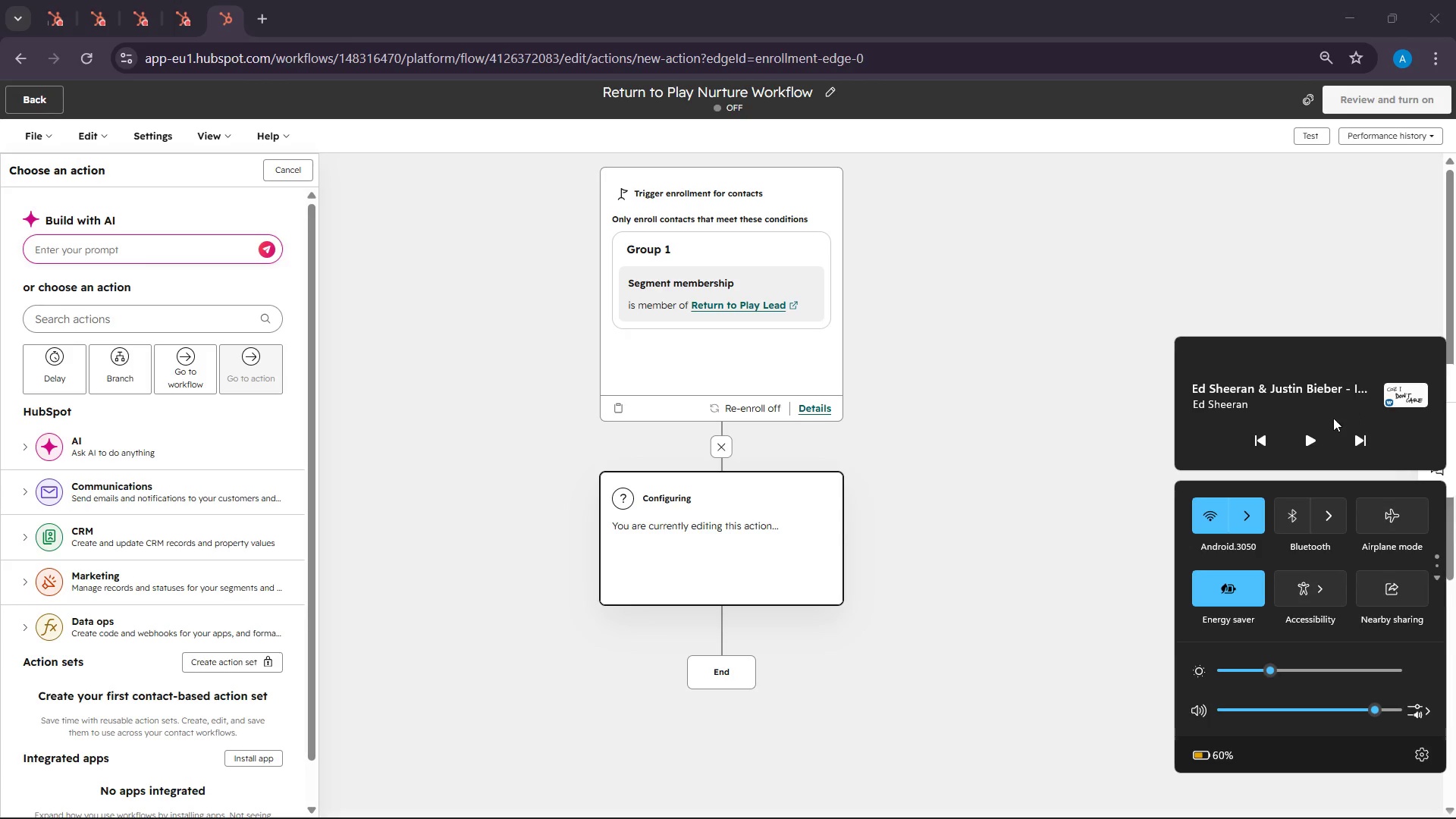 
left_click([1321, 438])
 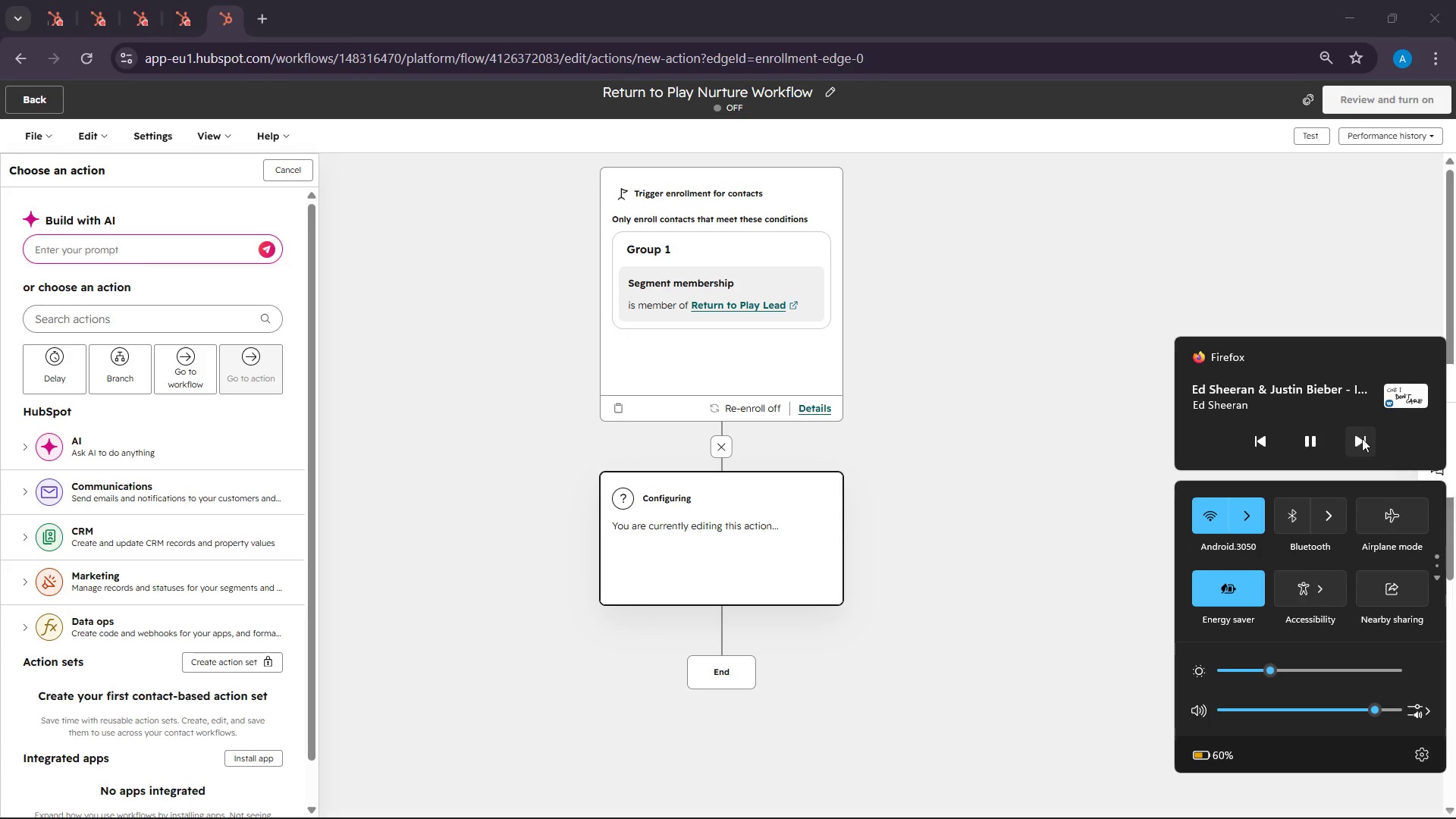 
left_click([1364, 438])
 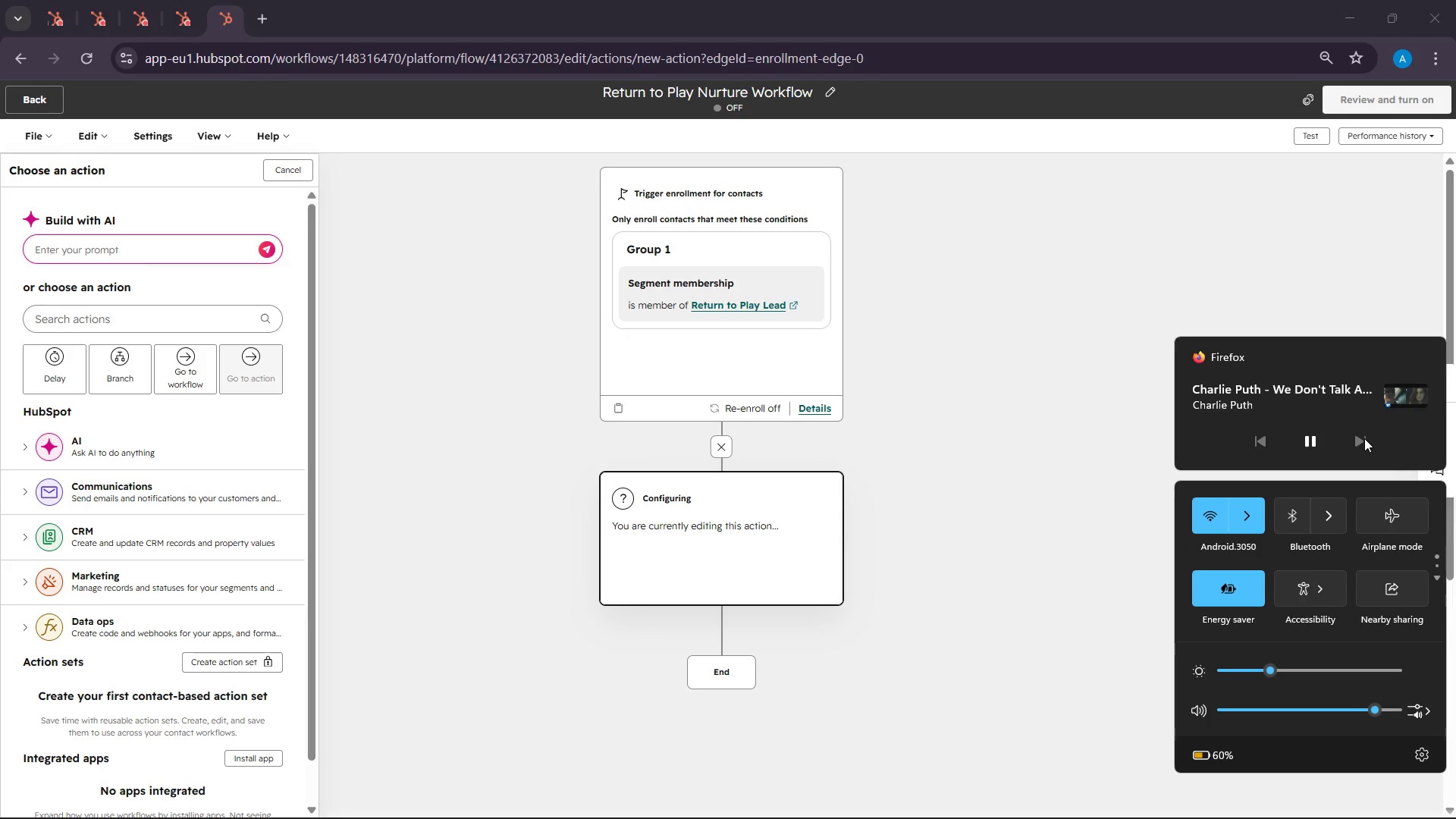 
left_click([1364, 438])
 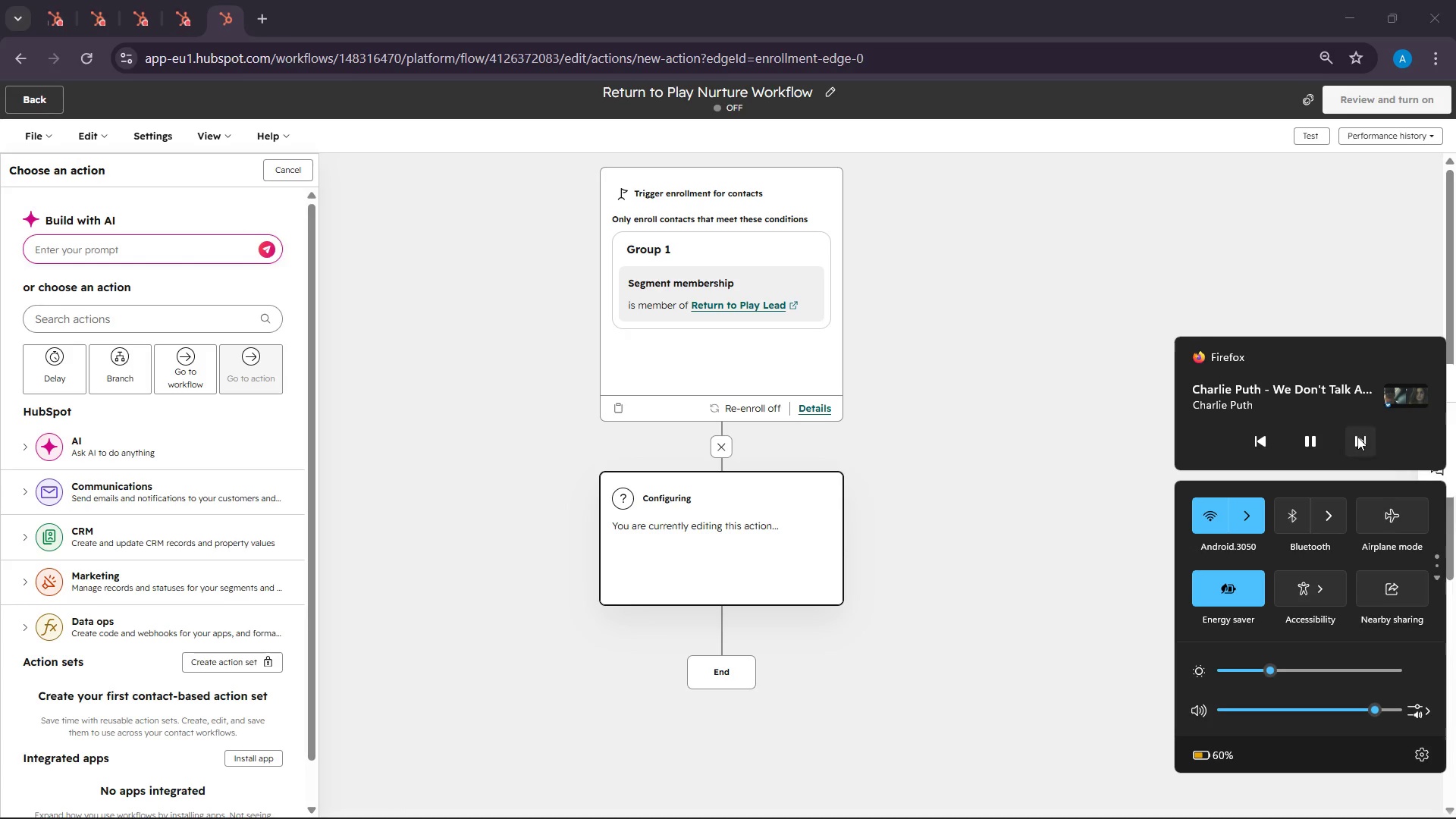 
left_click([1357, 437])
 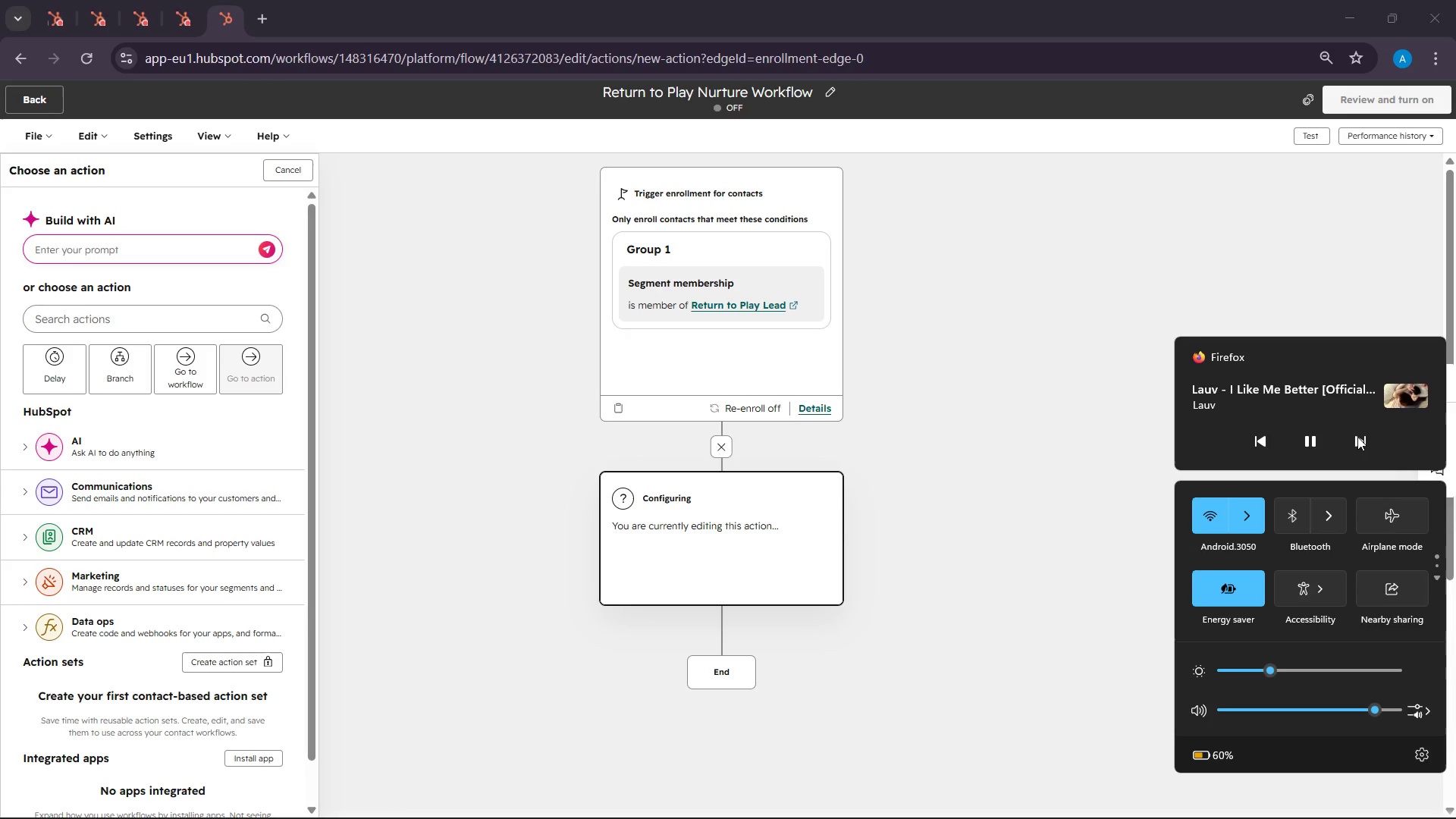 
left_click([1357, 437])
 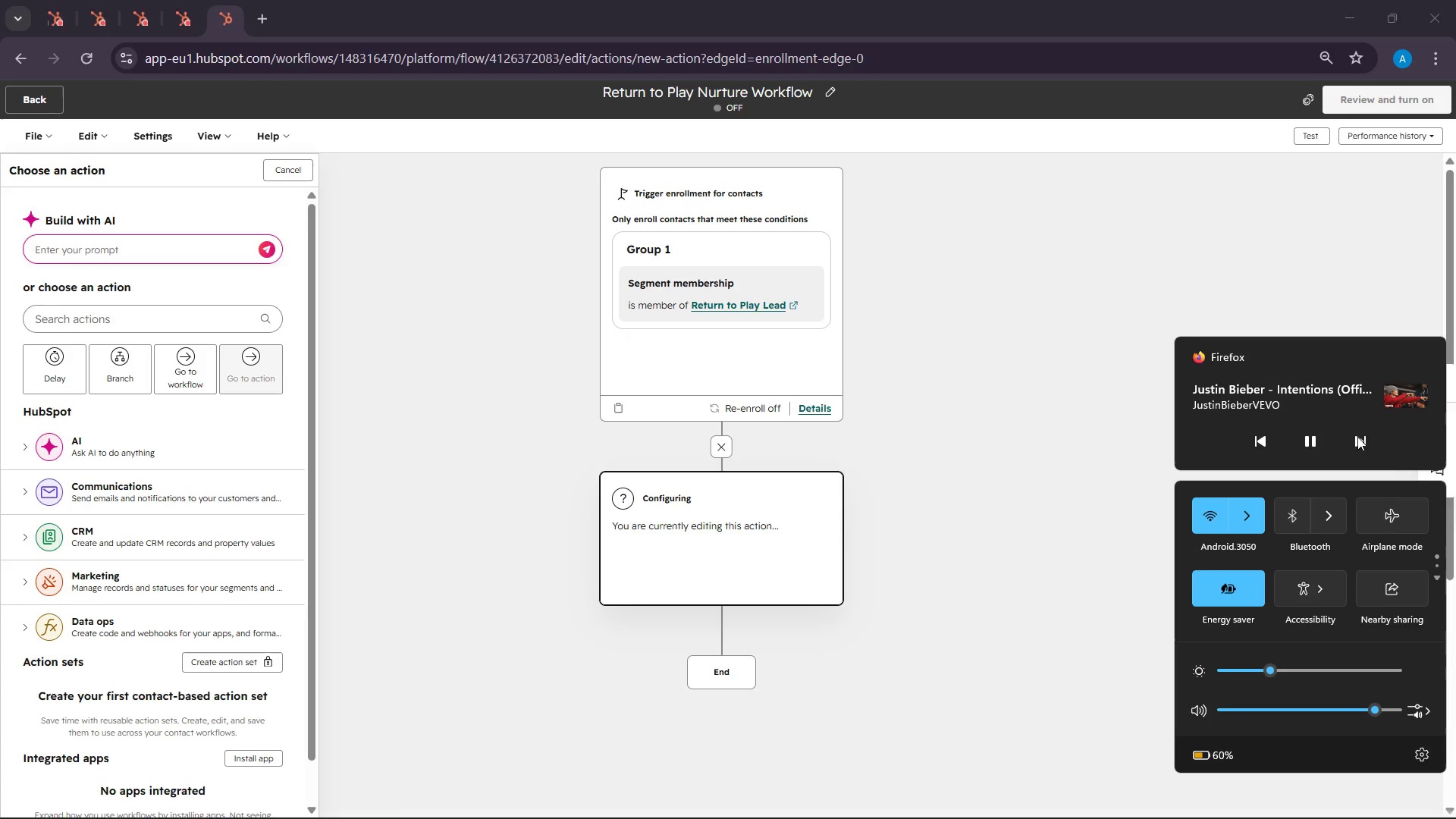 
left_click([1361, 438])
 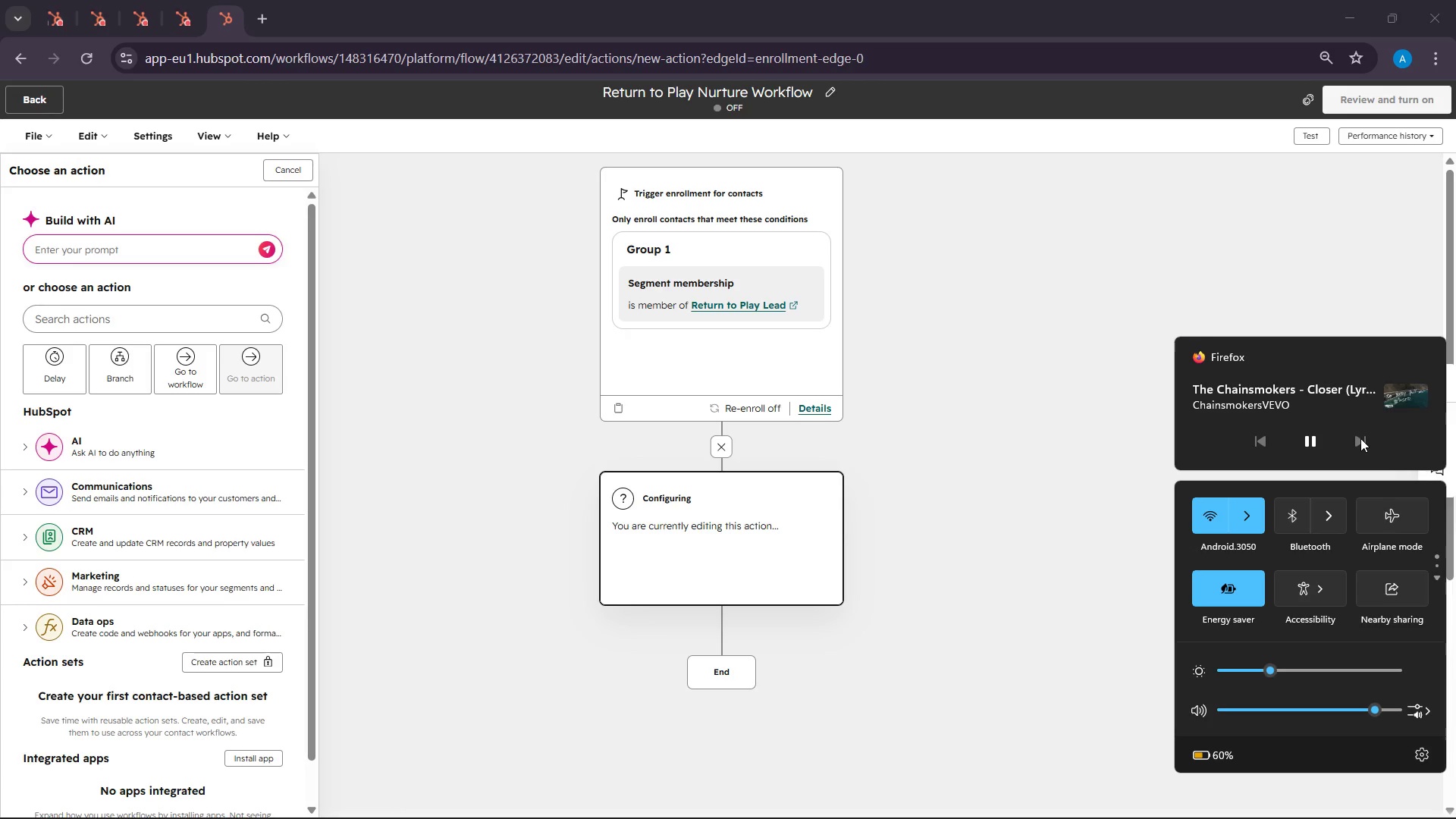 
left_click([1043, 637])
 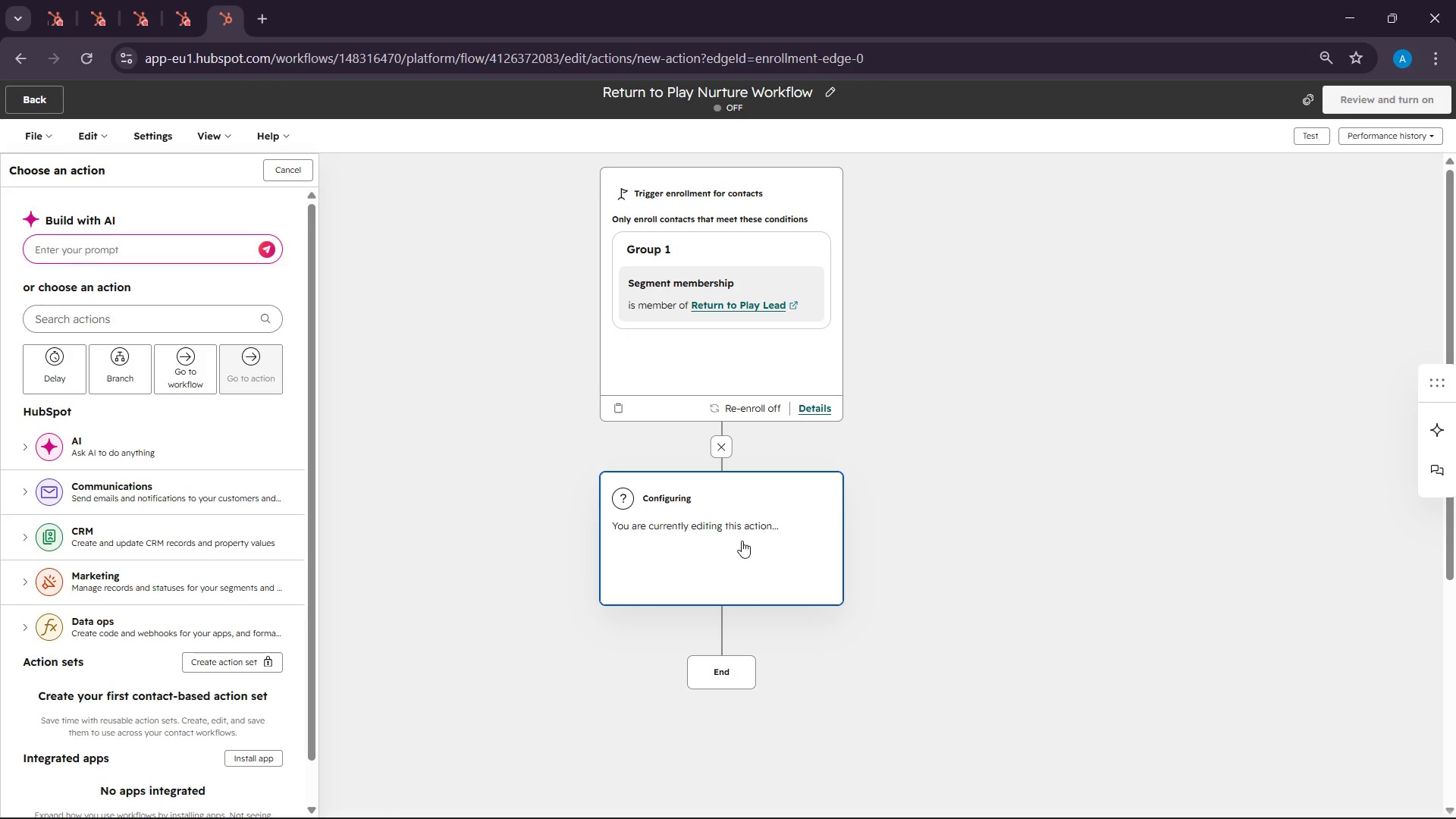 
left_click([742, 541])
 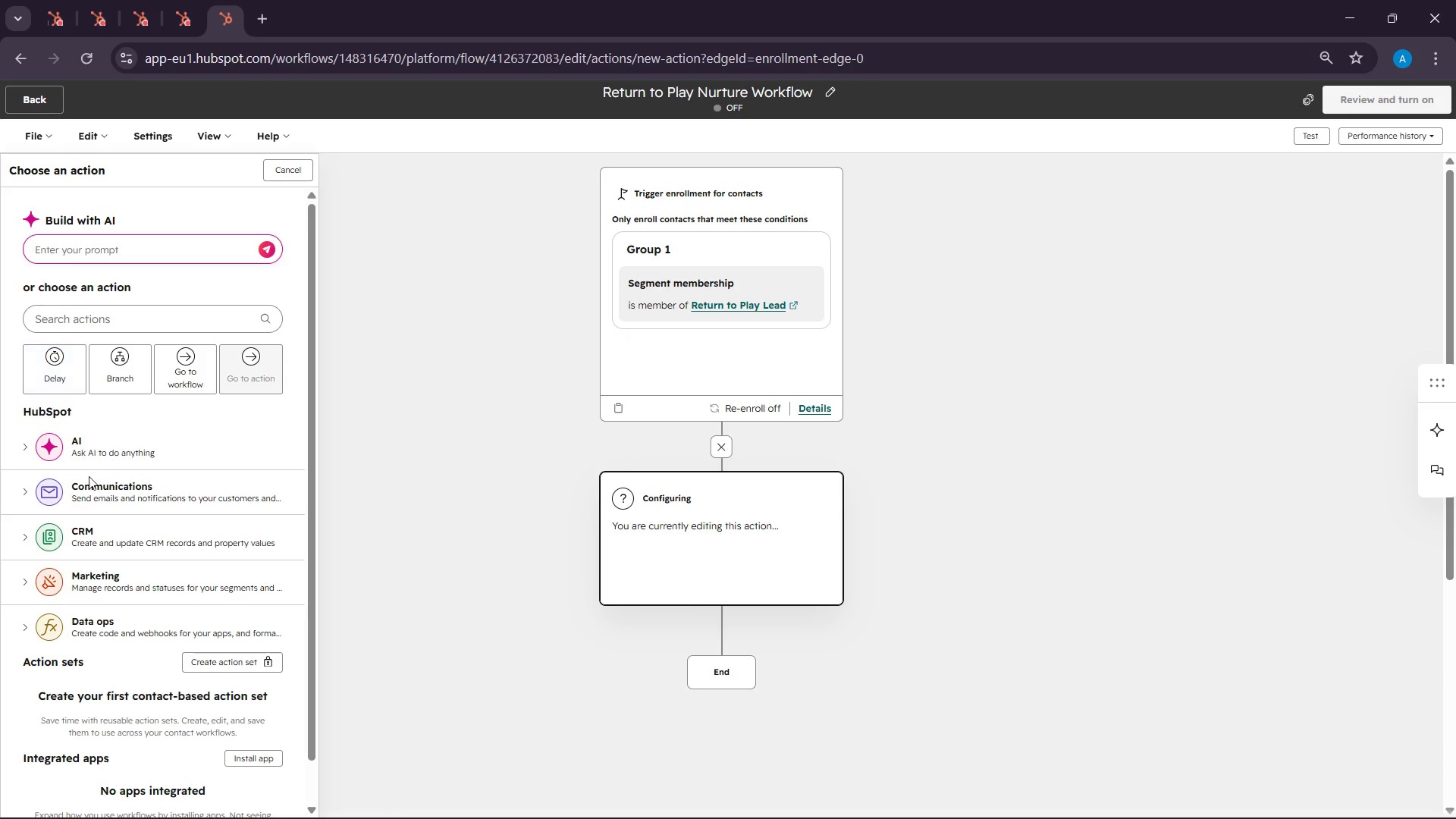 
left_click([100, 534])
 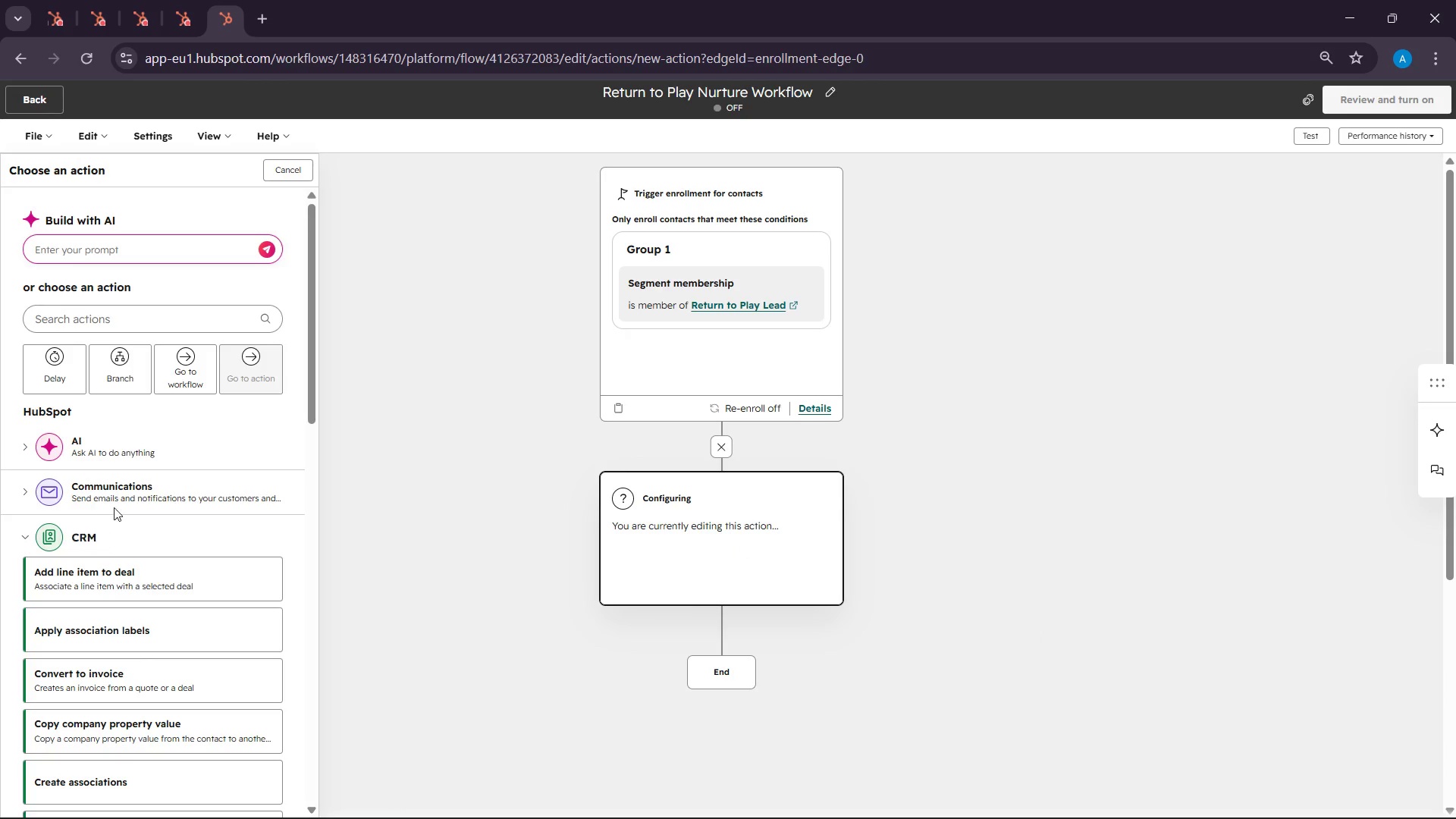 
scroll: coordinate [118, 466], scroll_direction: down, amount: 9.0
 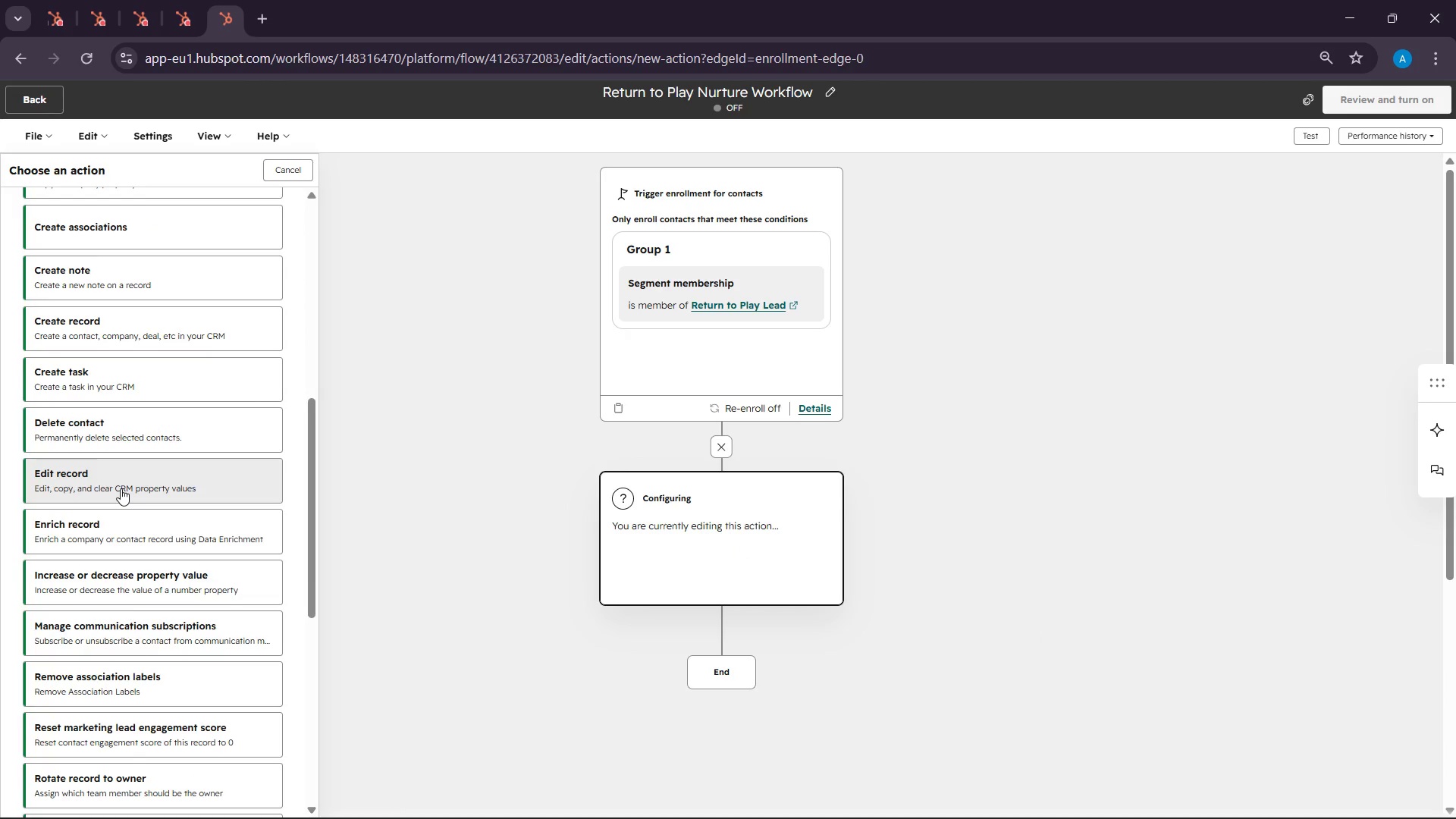 
left_click([121, 488])
 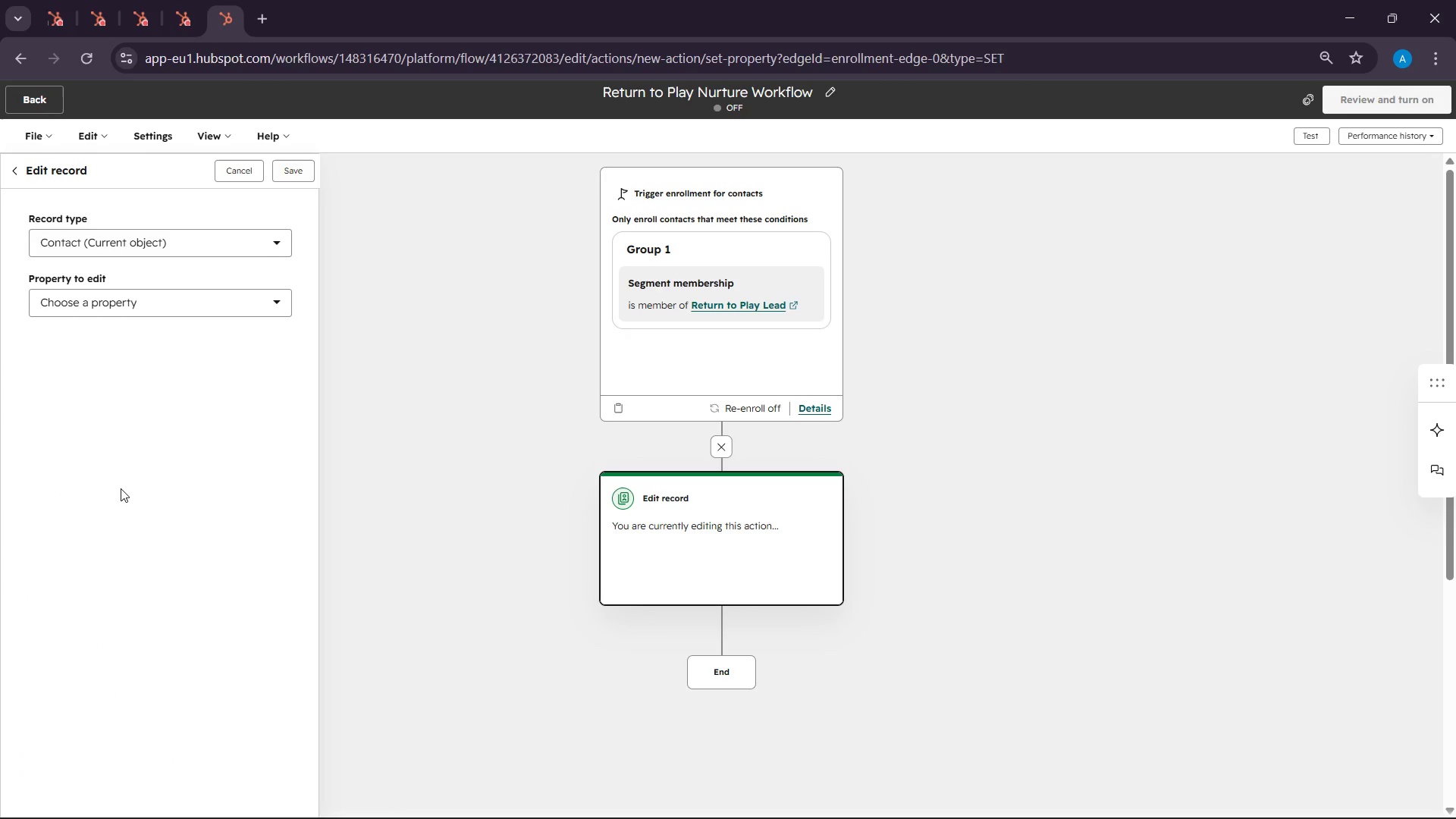 
wait(42.52)
 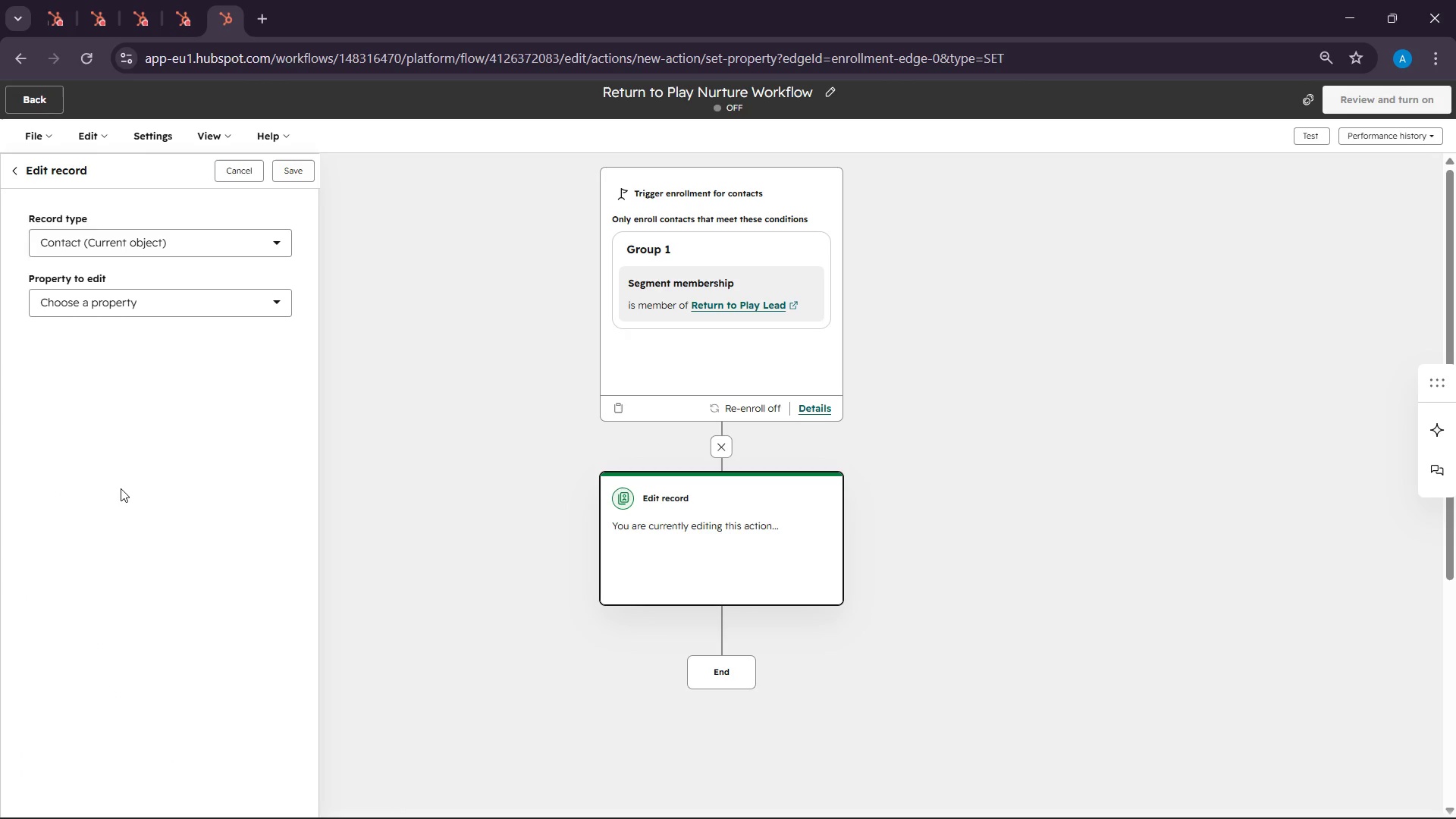 
left_click([142, 249])
 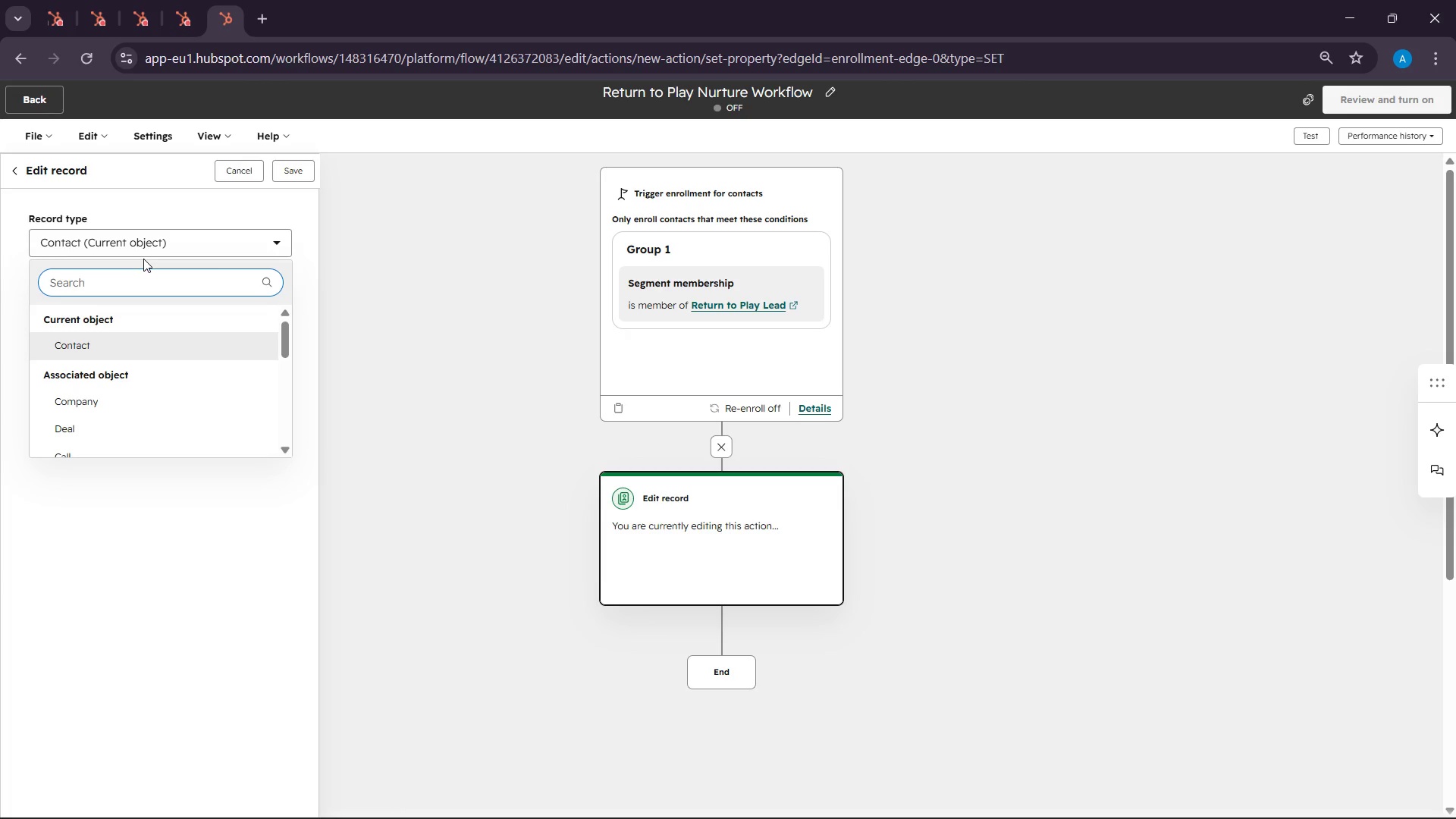 
type(re)
key(Backspace)
key(Backspace)
 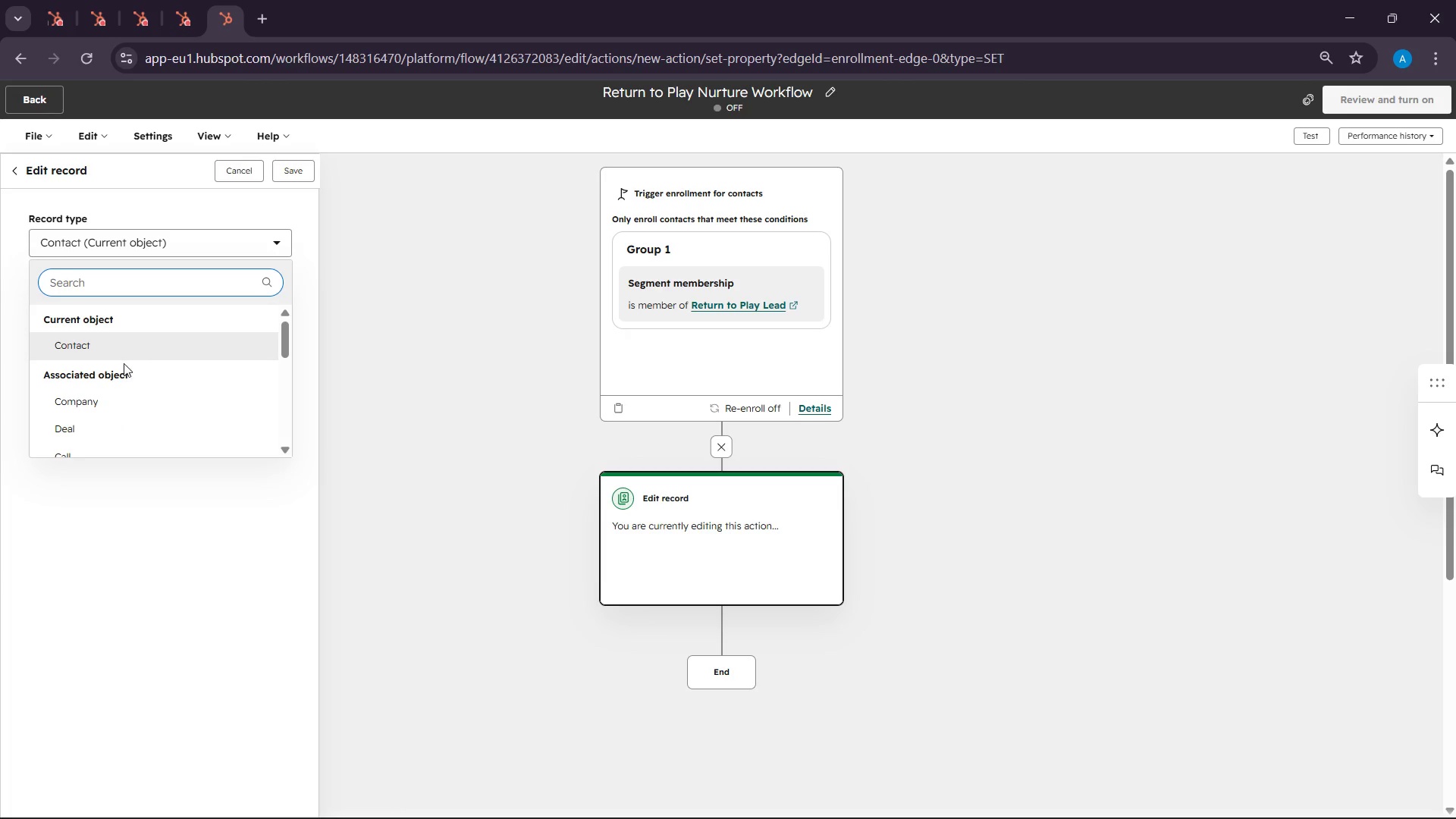 
left_click([124, 347])
 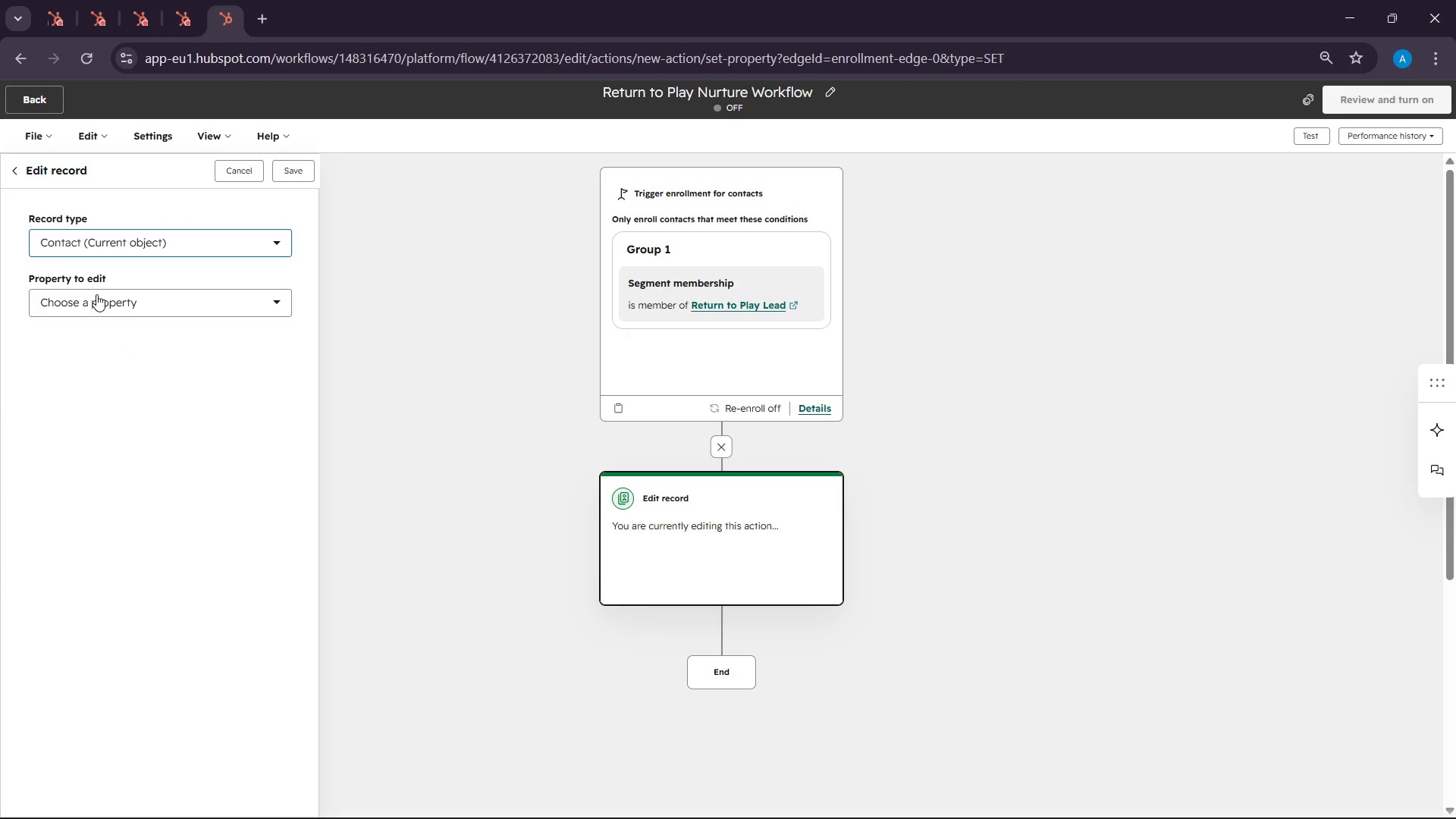 
left_click([96, 294])
 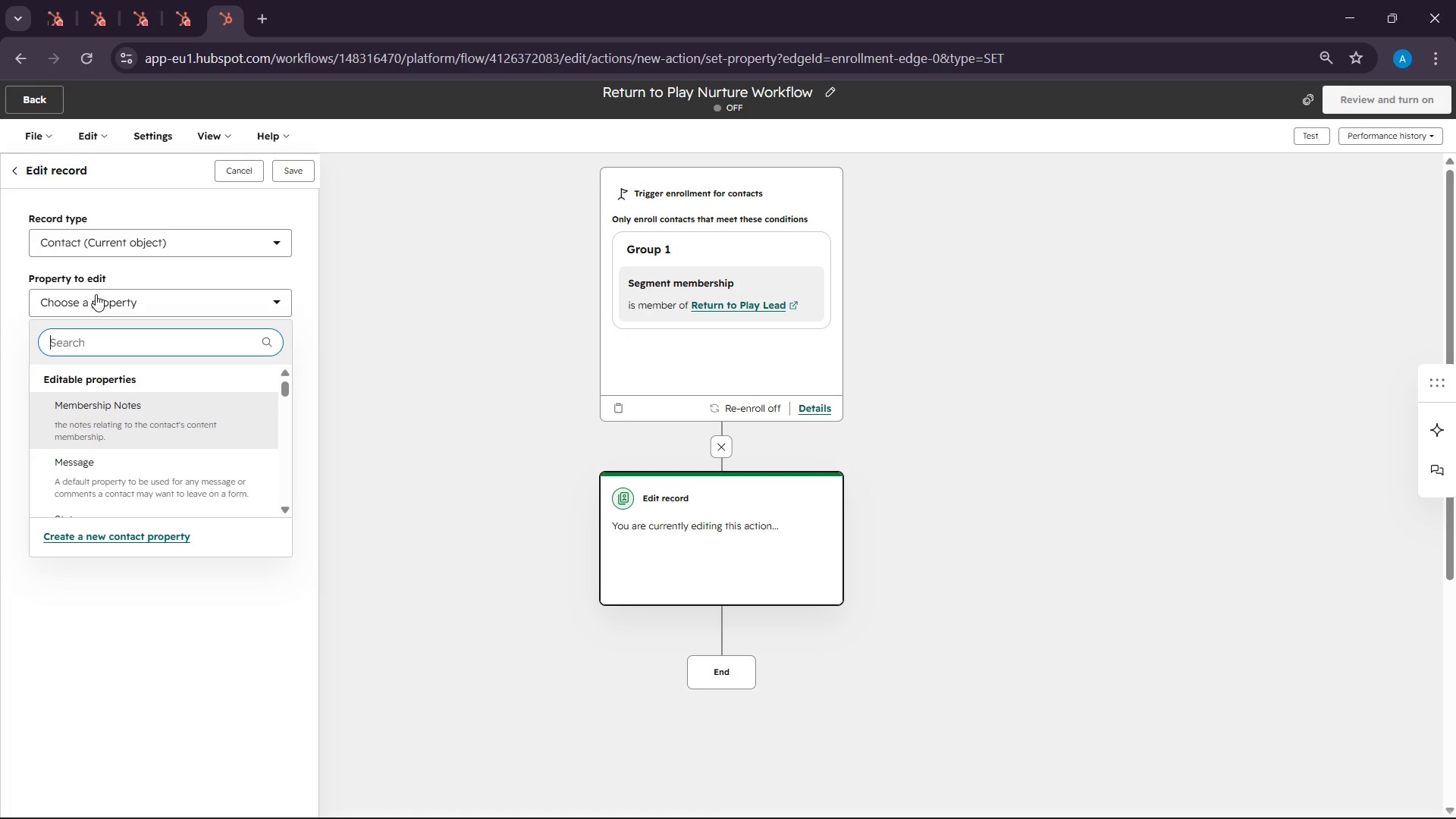 
type(re)
 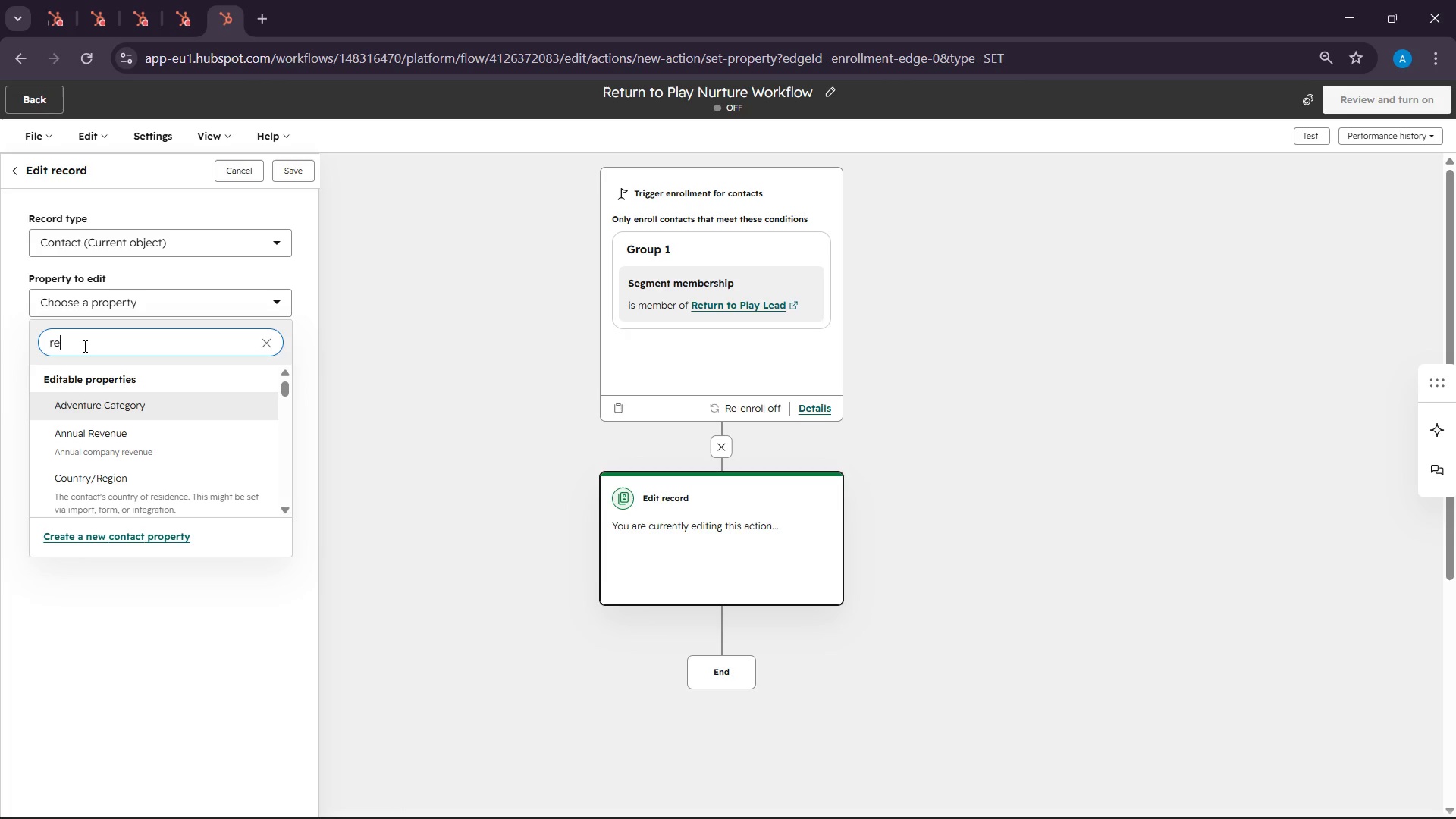 
type(tu)
 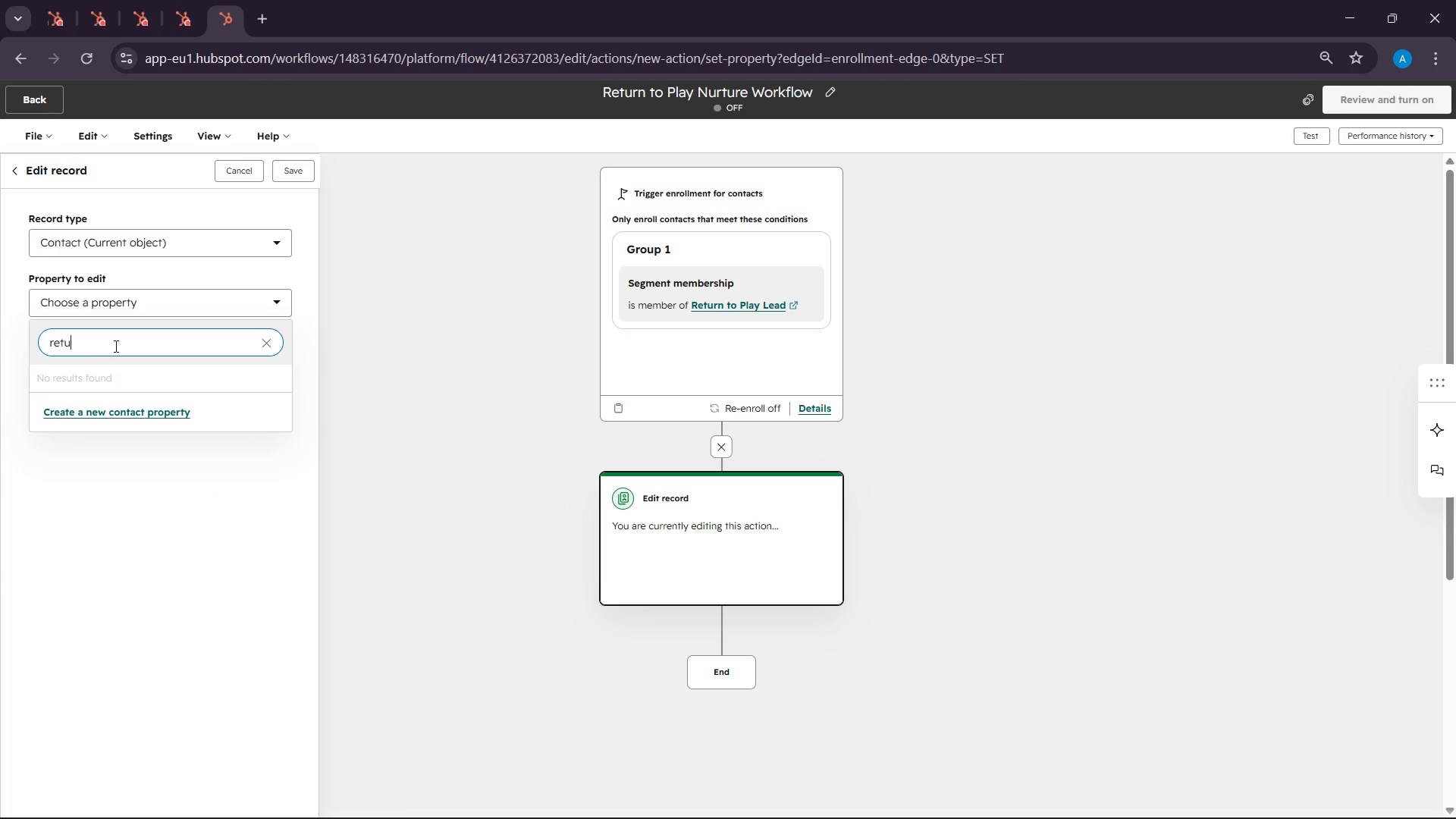 
key(Backspace)
key(Backspace)
key(Backspace)
key(Backspace)
key(Backspace)
type(Return to play)
 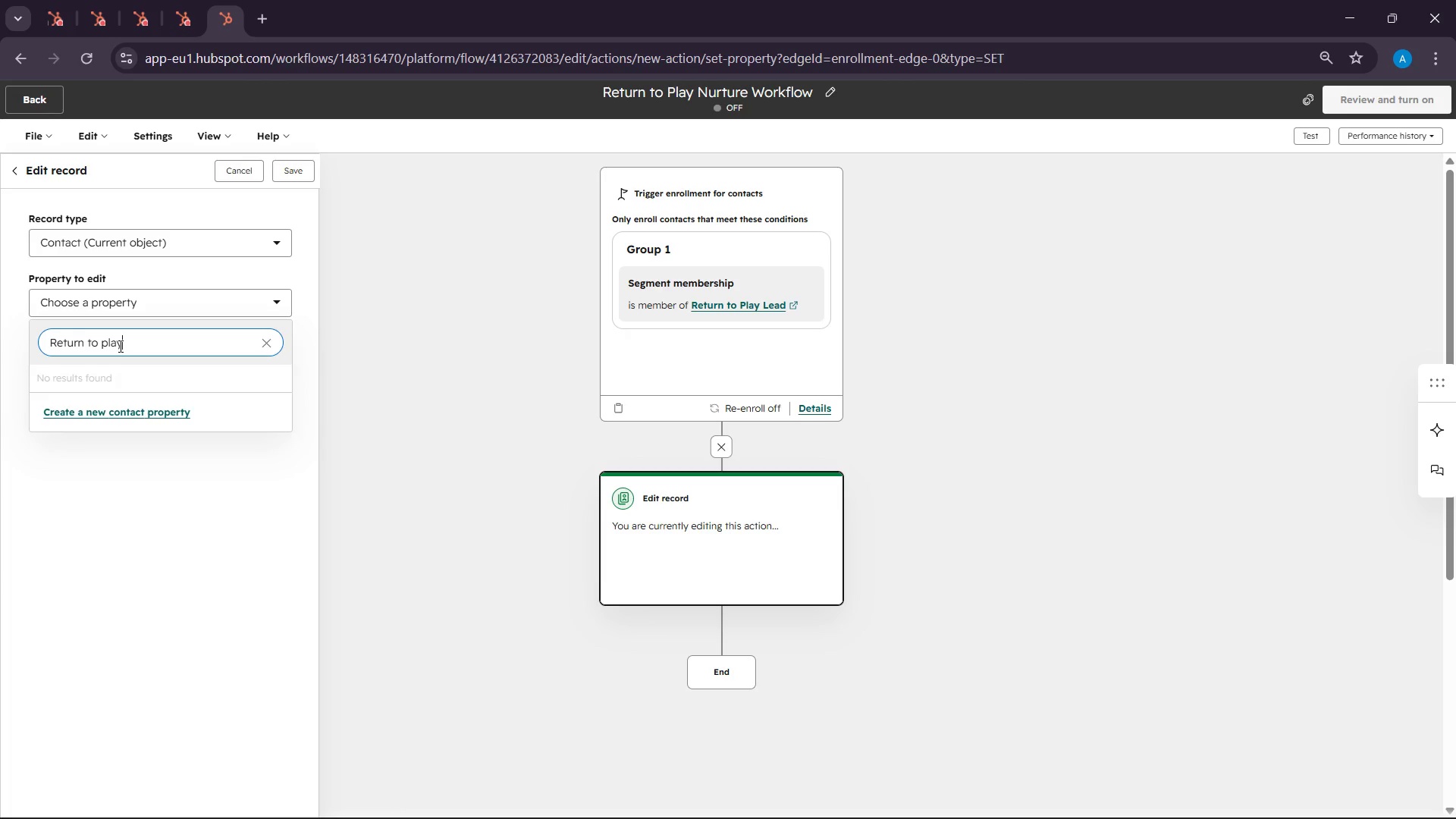 
left_click([107, 346])
 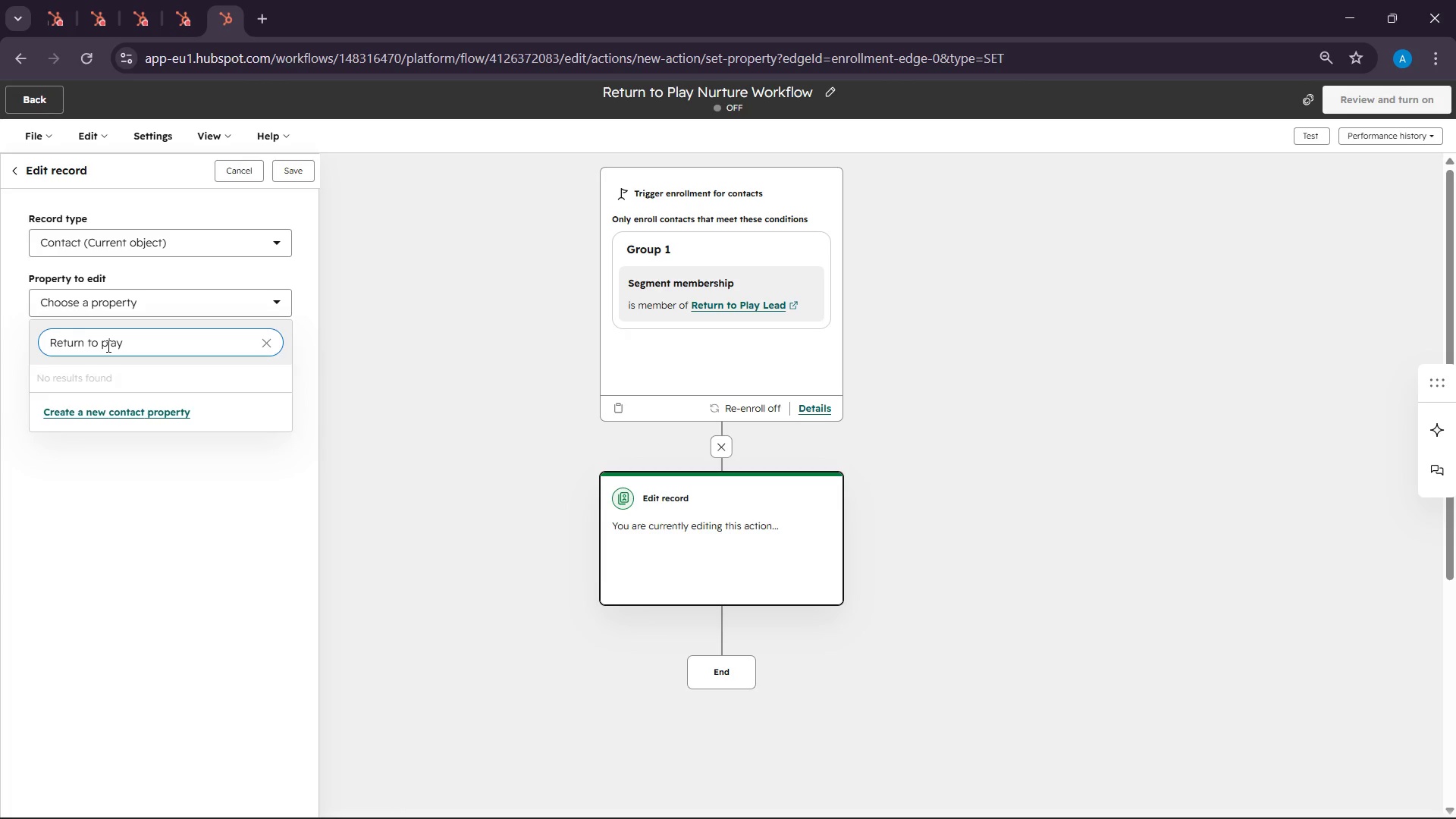 
key(Backspace)
 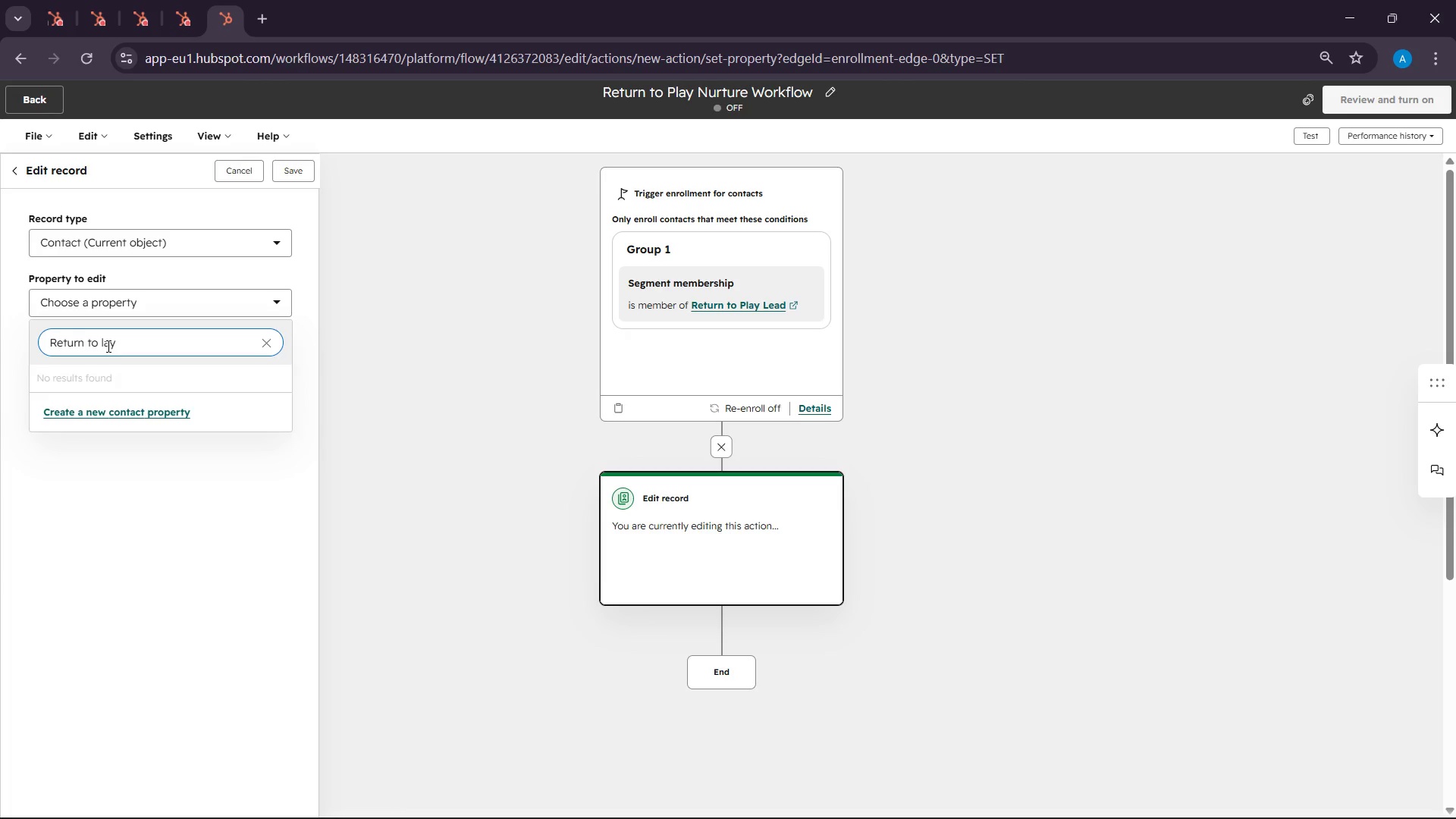 
key(Shift+P)
 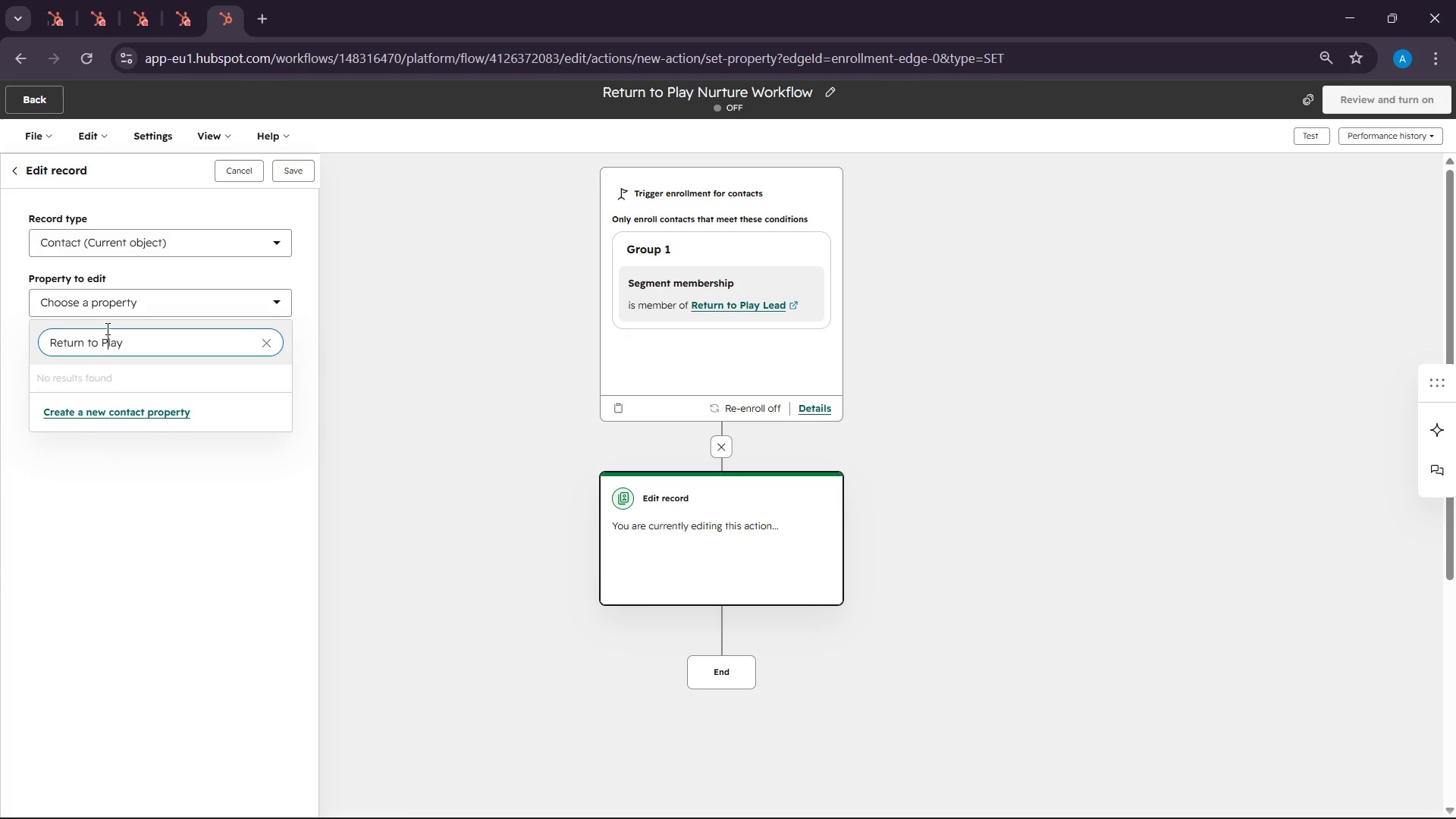 
left_click([119, 410])
 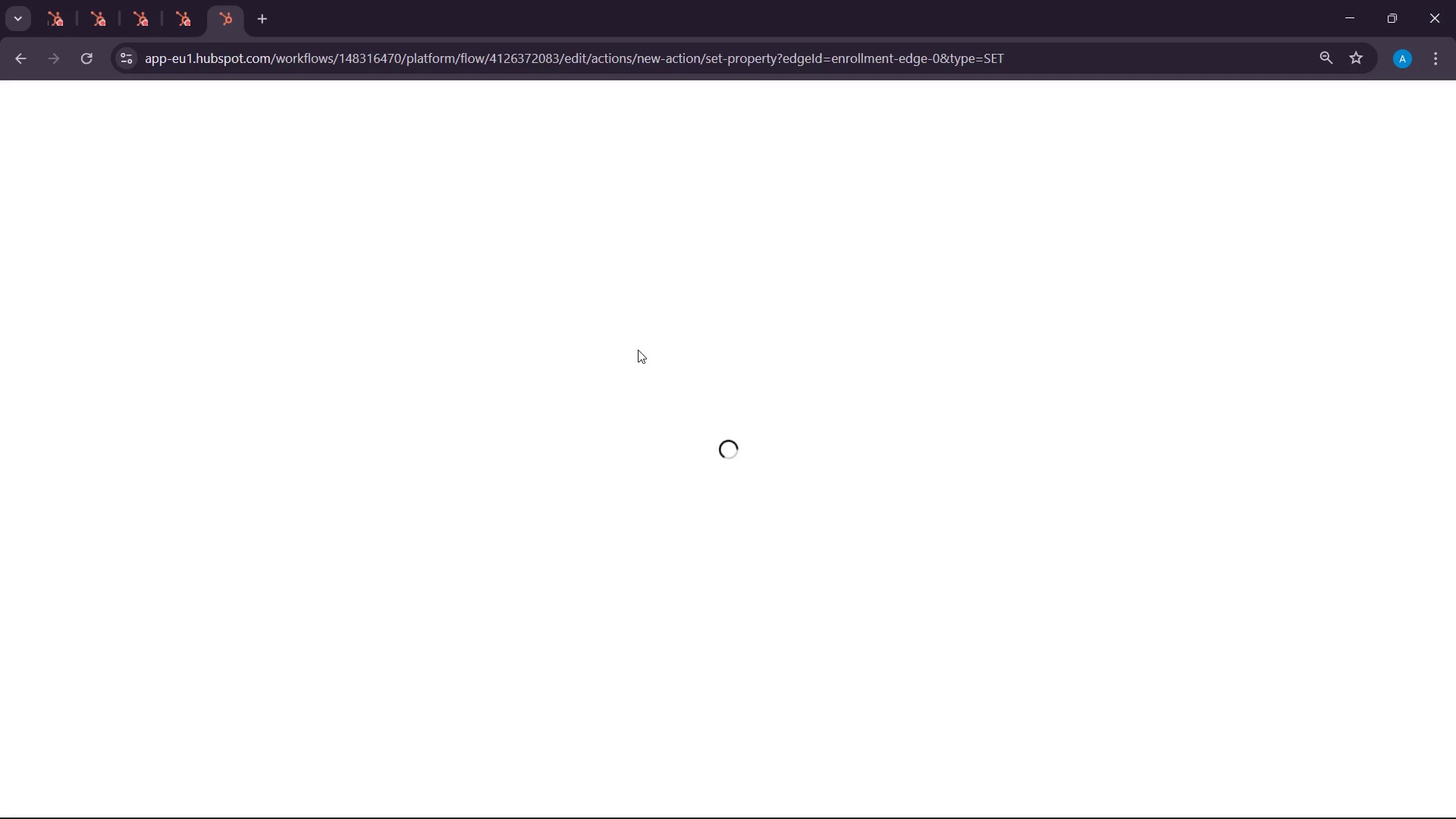 
wait(10.61)
 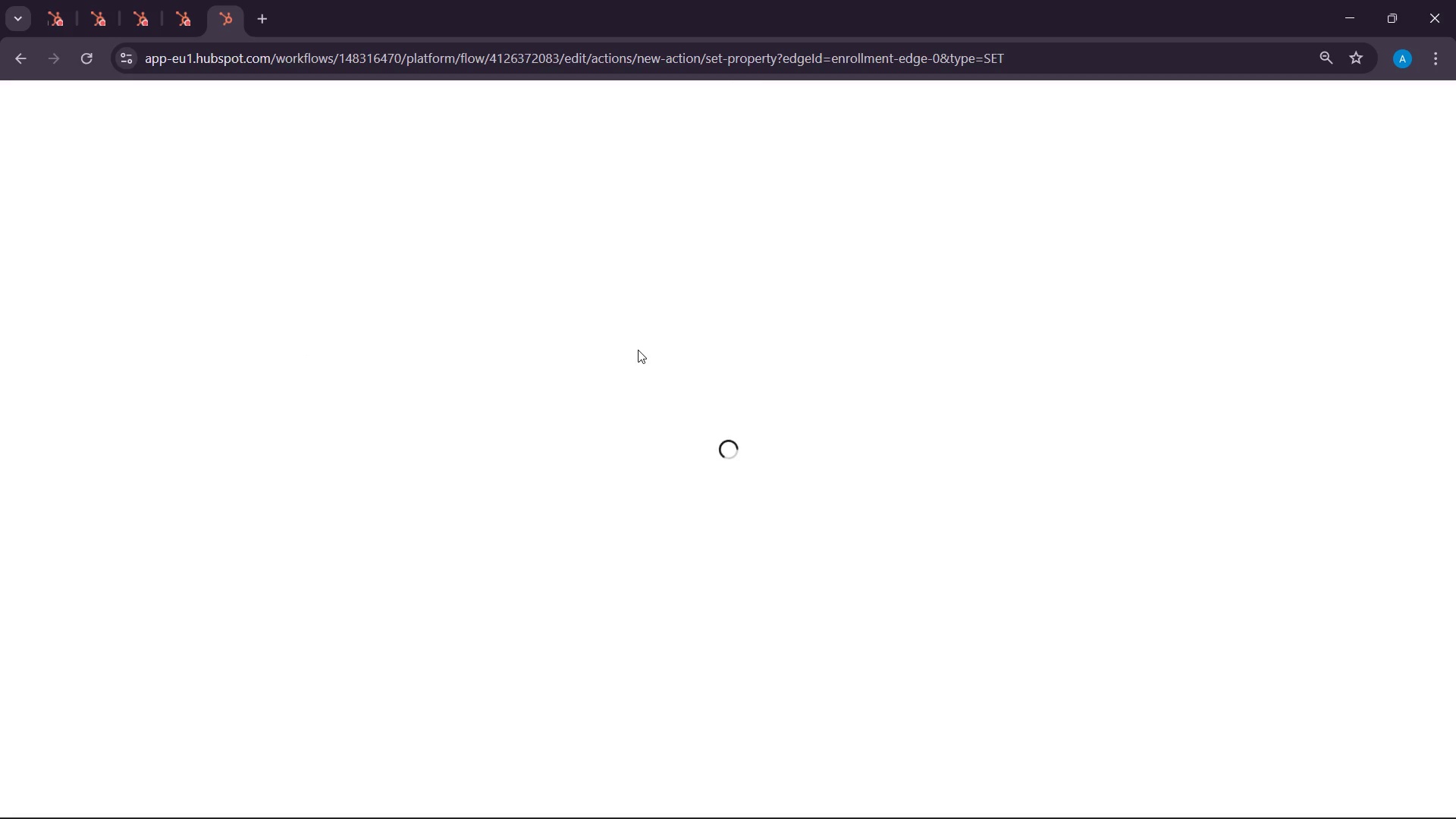 
left_click([1053, 805])
 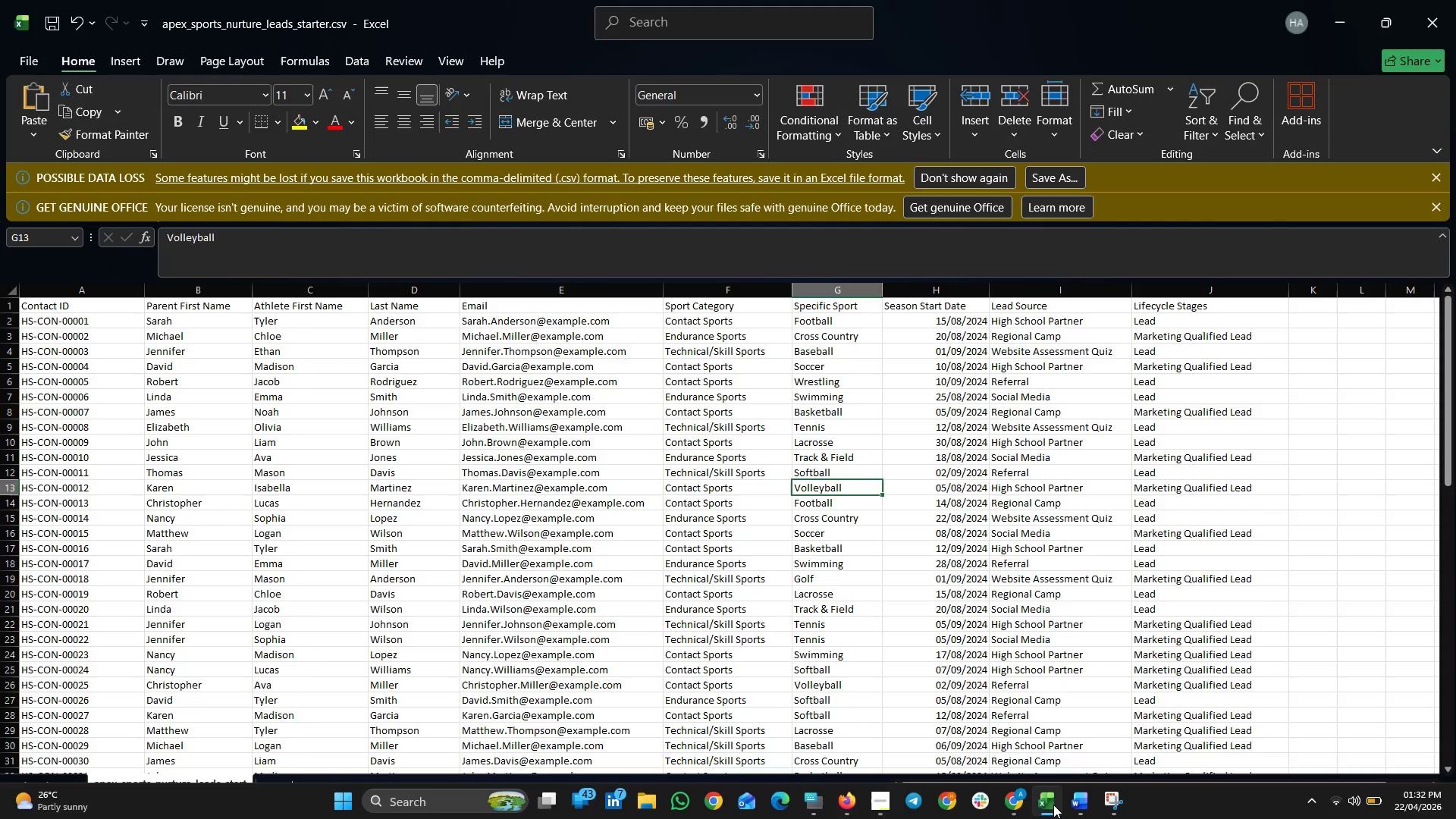 
wait(17.48)
 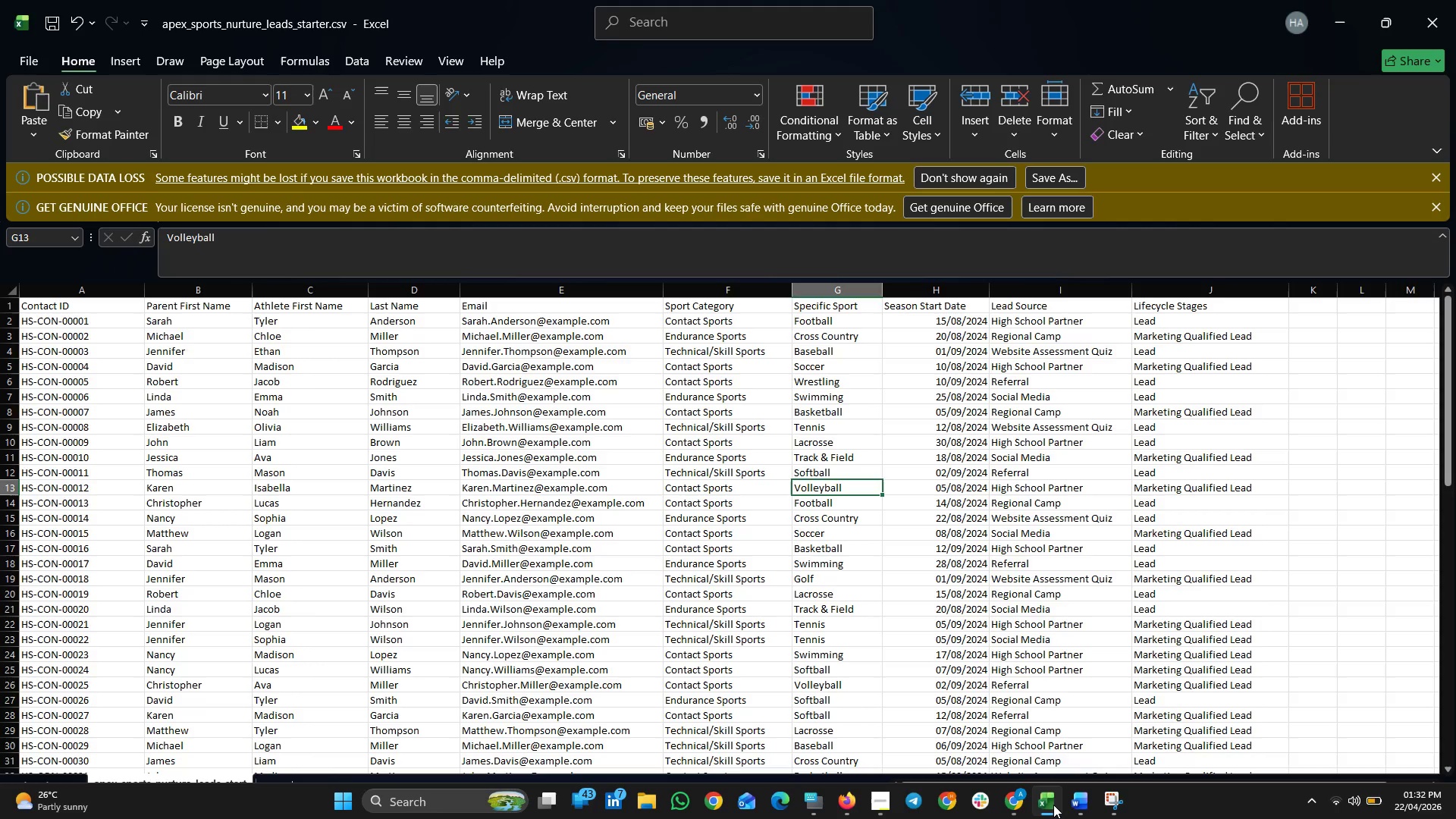 
left_click([1053, 805])
 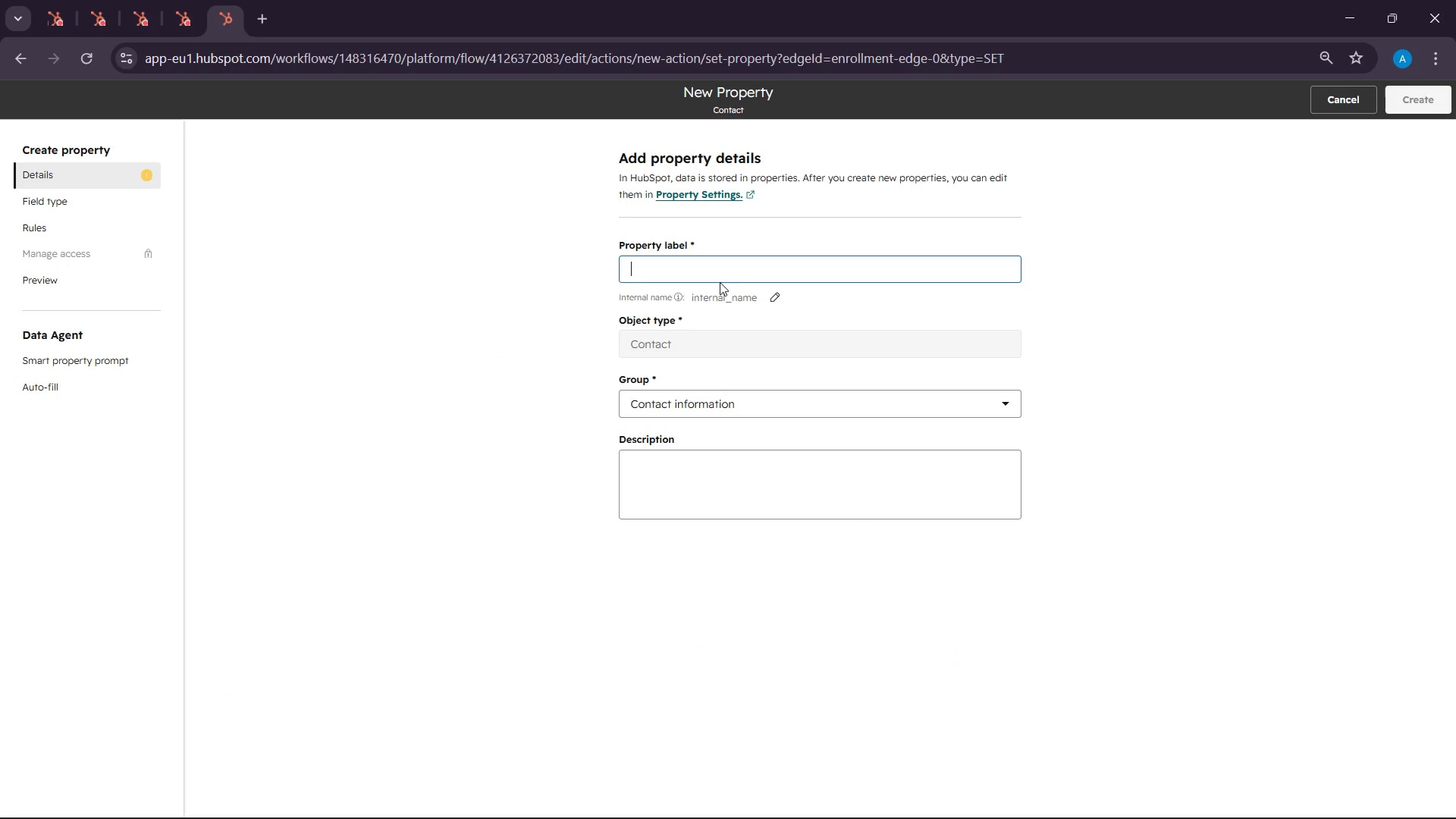 
left_click([696, 265])
 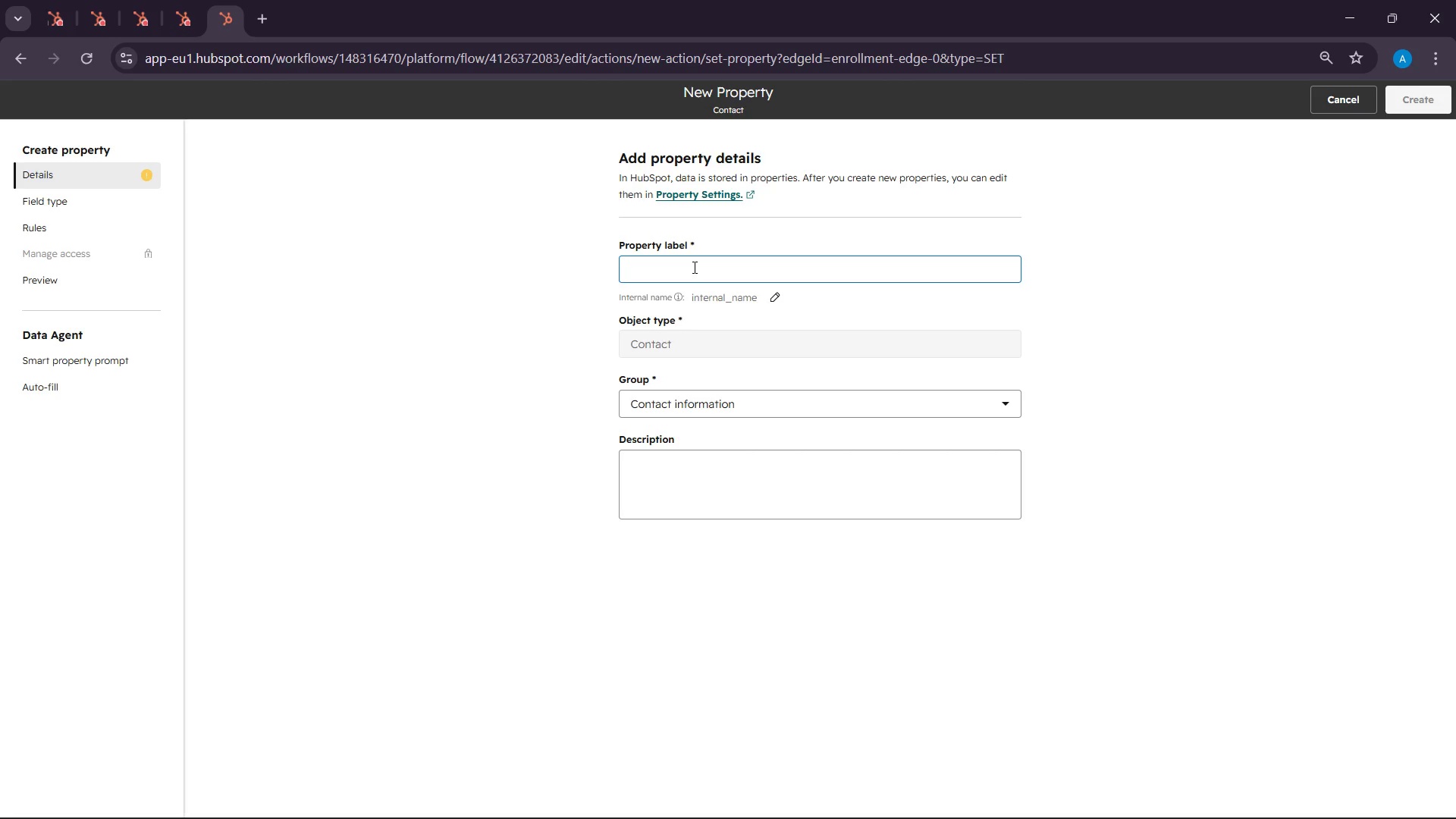 
wait(11.34)
 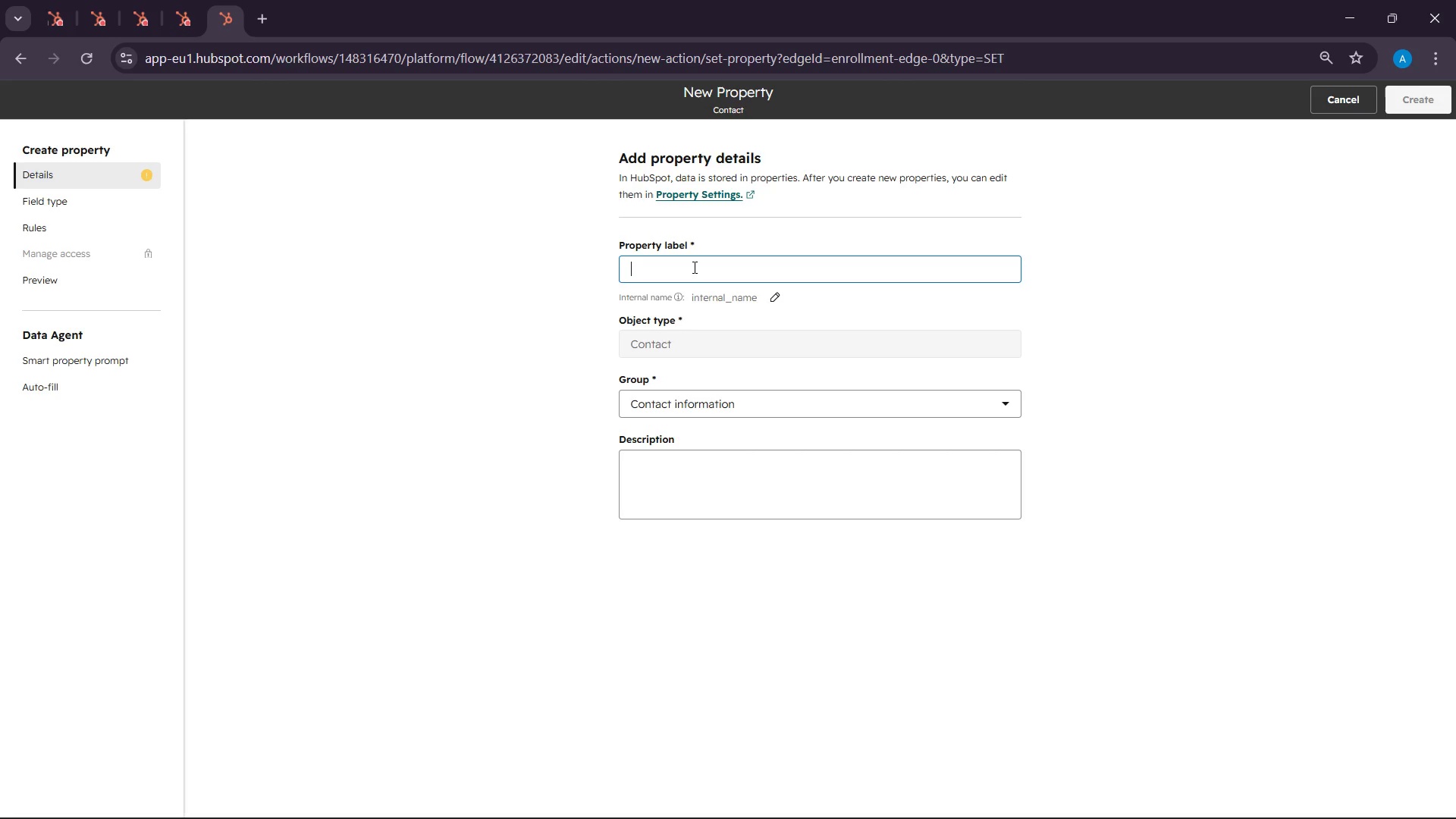 
type(Return to Play)
 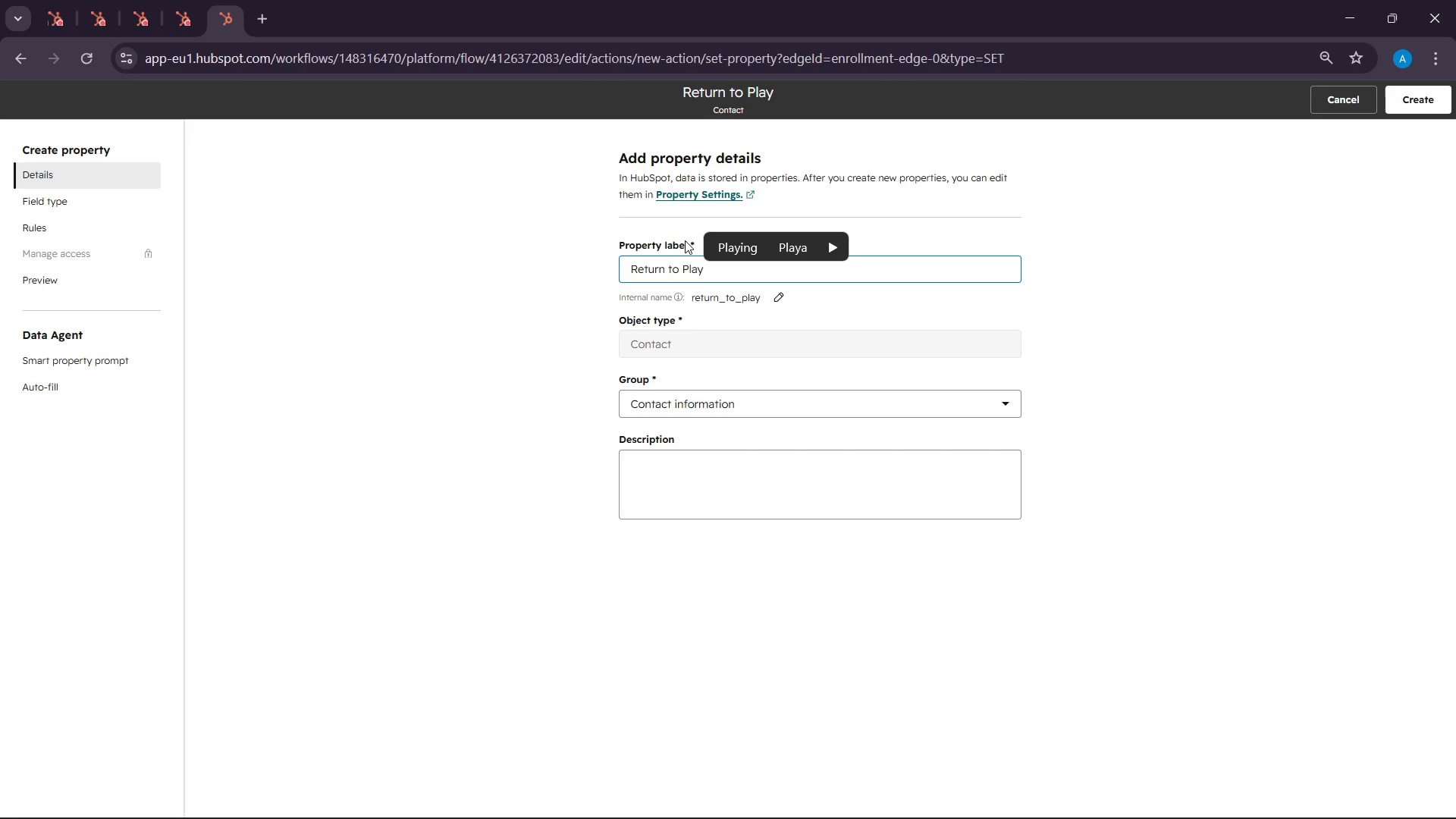 
left_click([58, 203])
 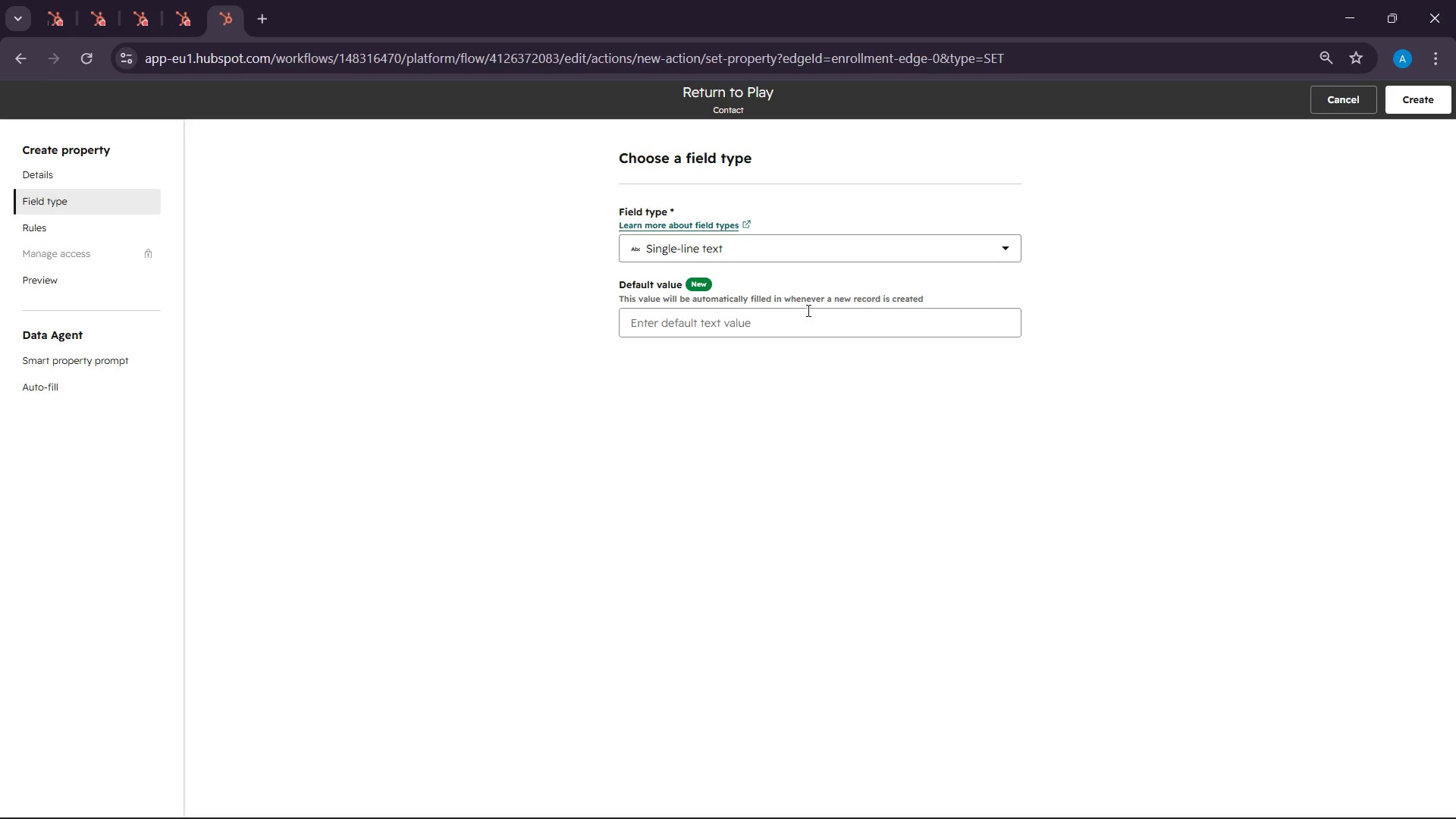 
left_click([793, 255])
 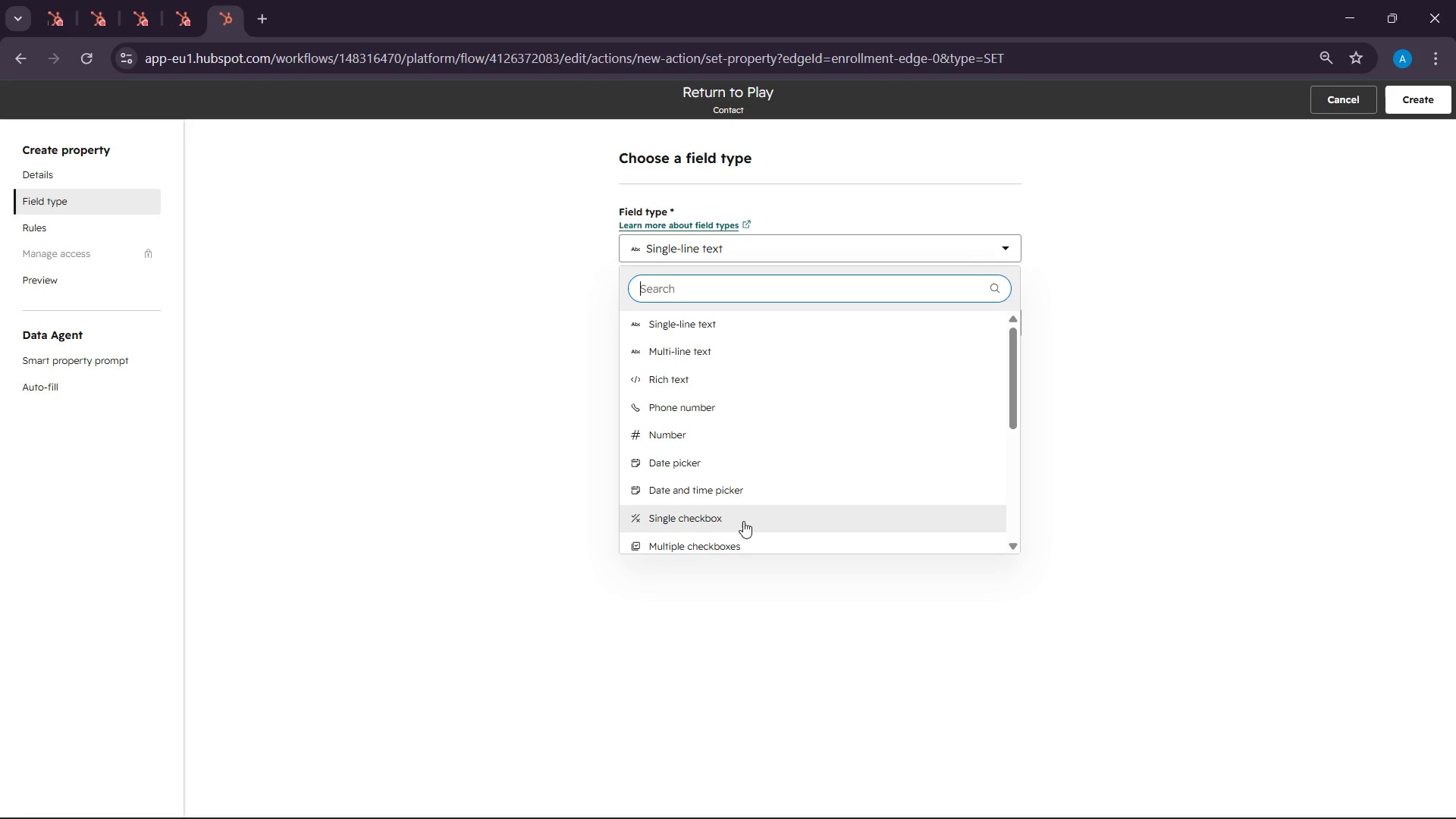 
scroll: coordinate [739, 469], scroll_direction: down, amount: 2.0
 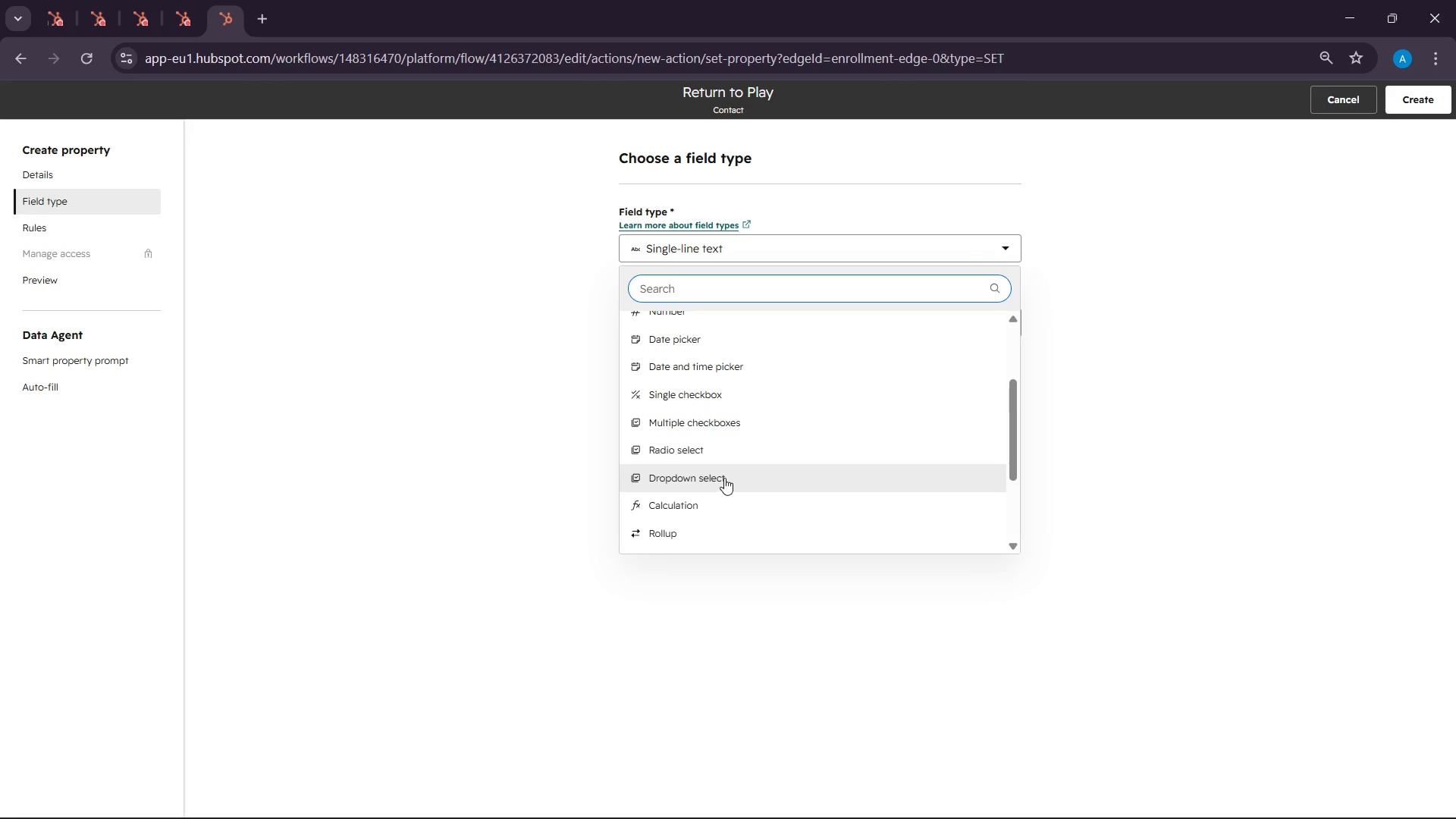 
left_click([724, 478])
 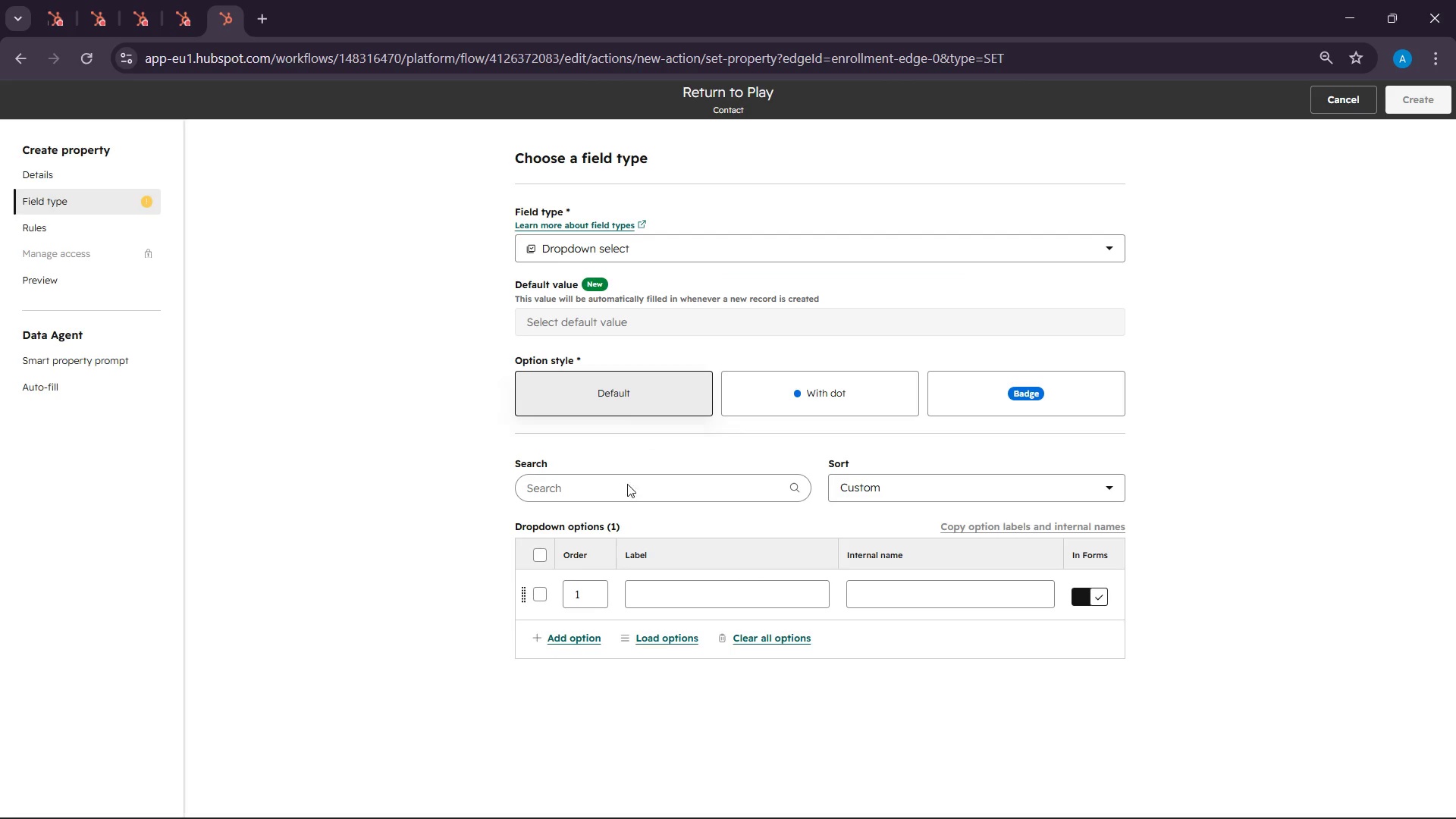 
scroll: coordinate [637, 605], scroll_direction: down, amount: 1.0
 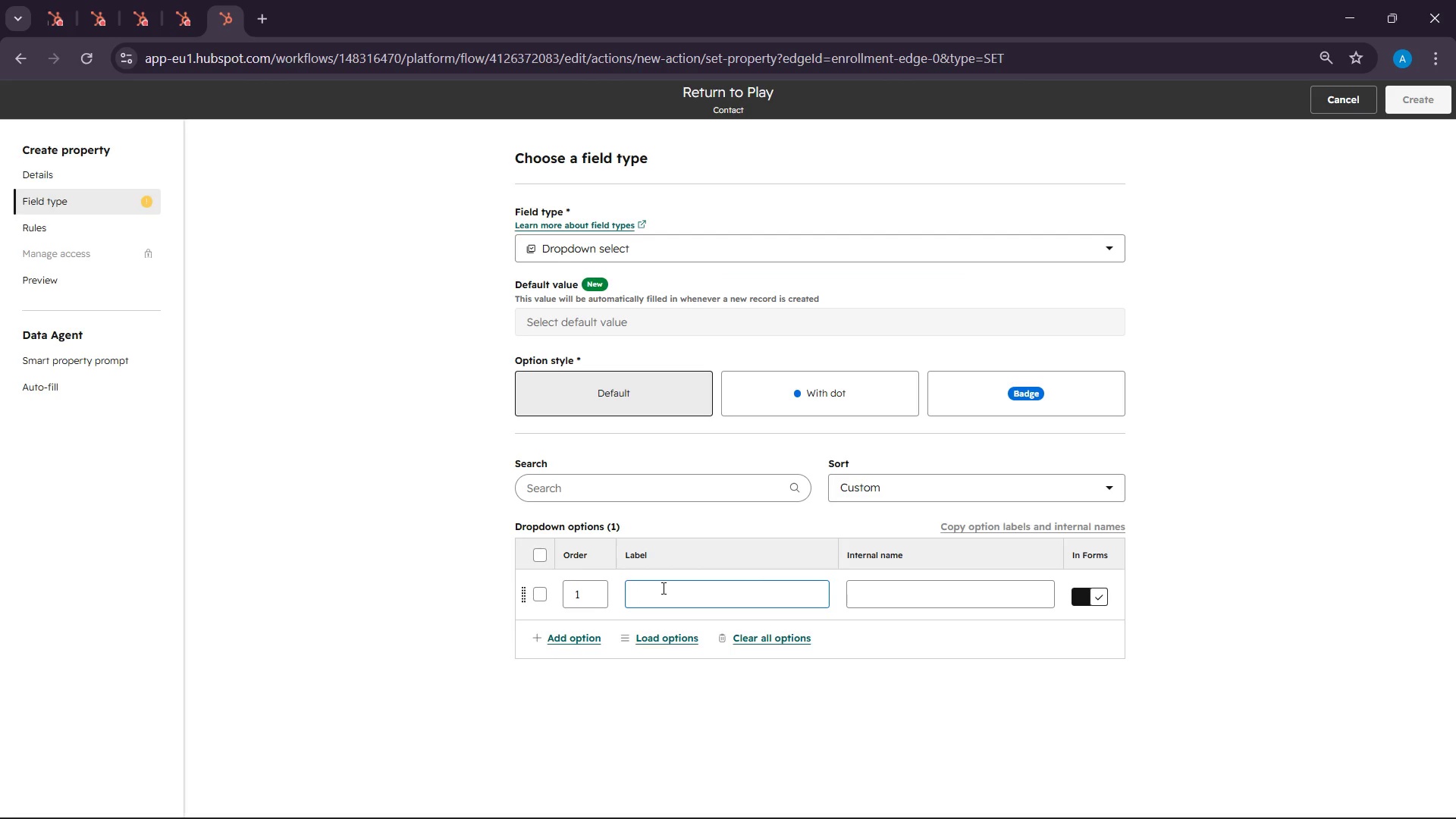 
type(Nurturing)
 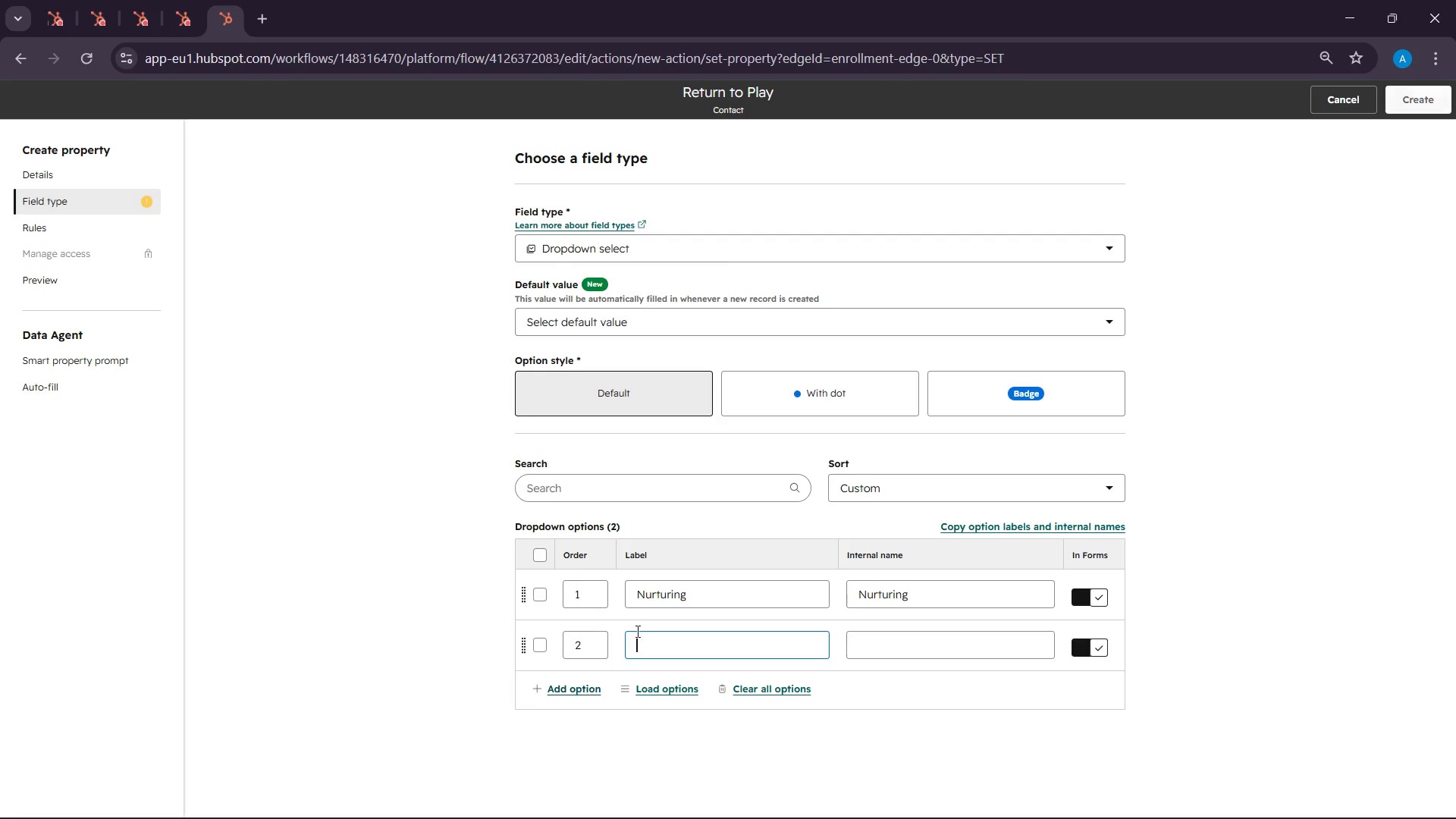 
type(Ready)
 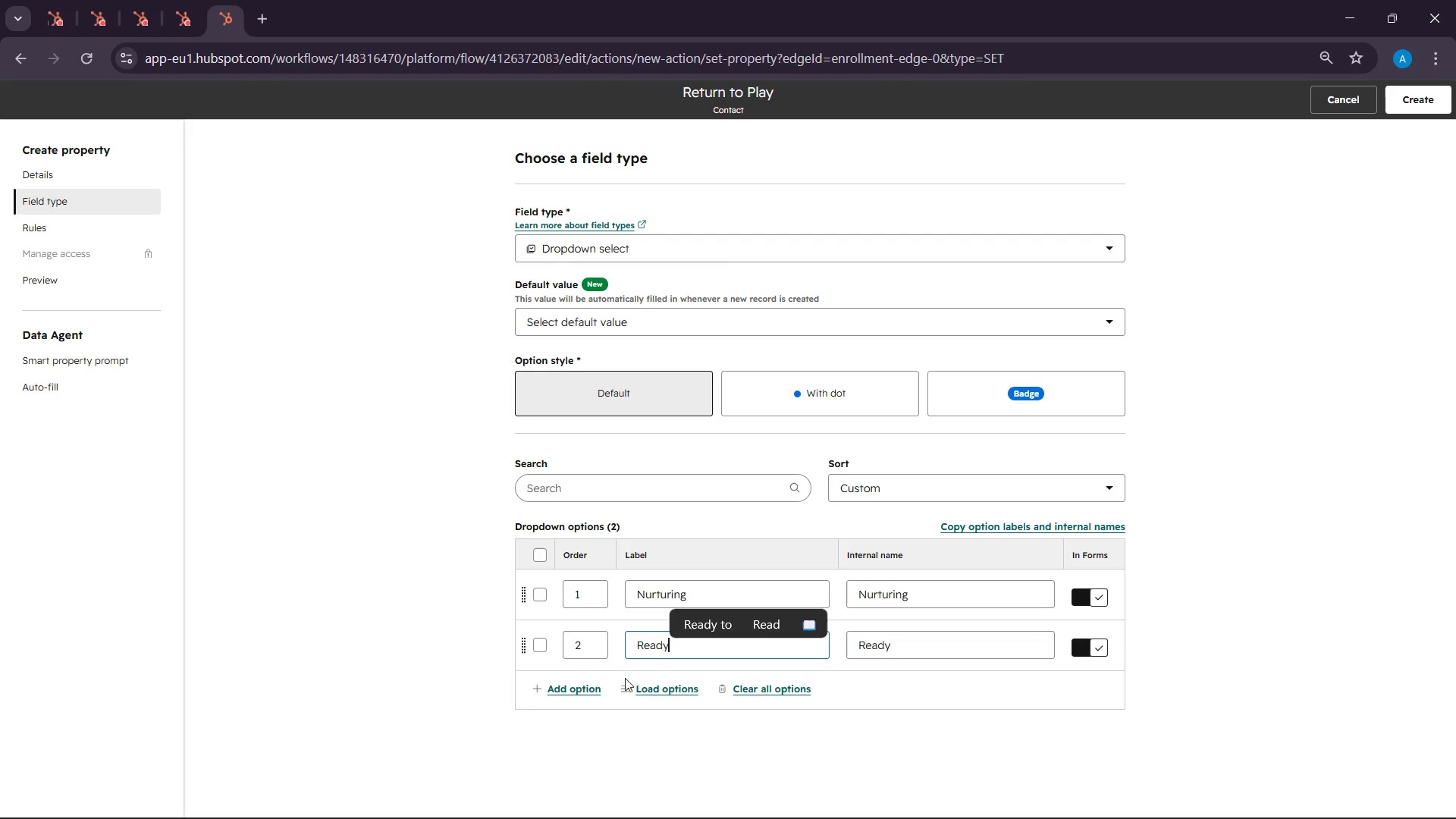 
left_click([544, 688])
 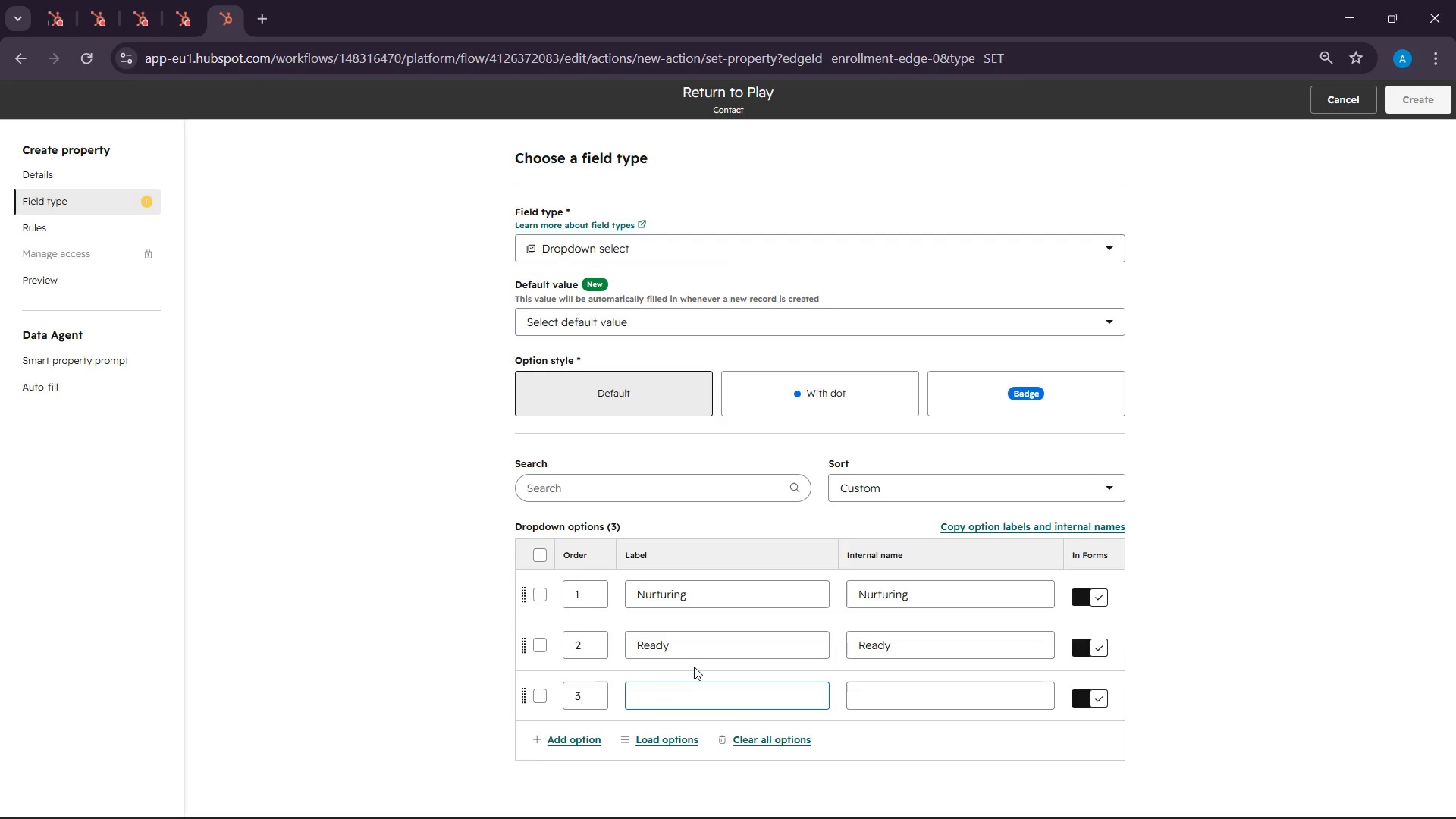 
type(Not ready)
key(Backspace)
key(Backspace)
key(Backspace)
key(Backspace)
key(Backspace)
type(Ready)
 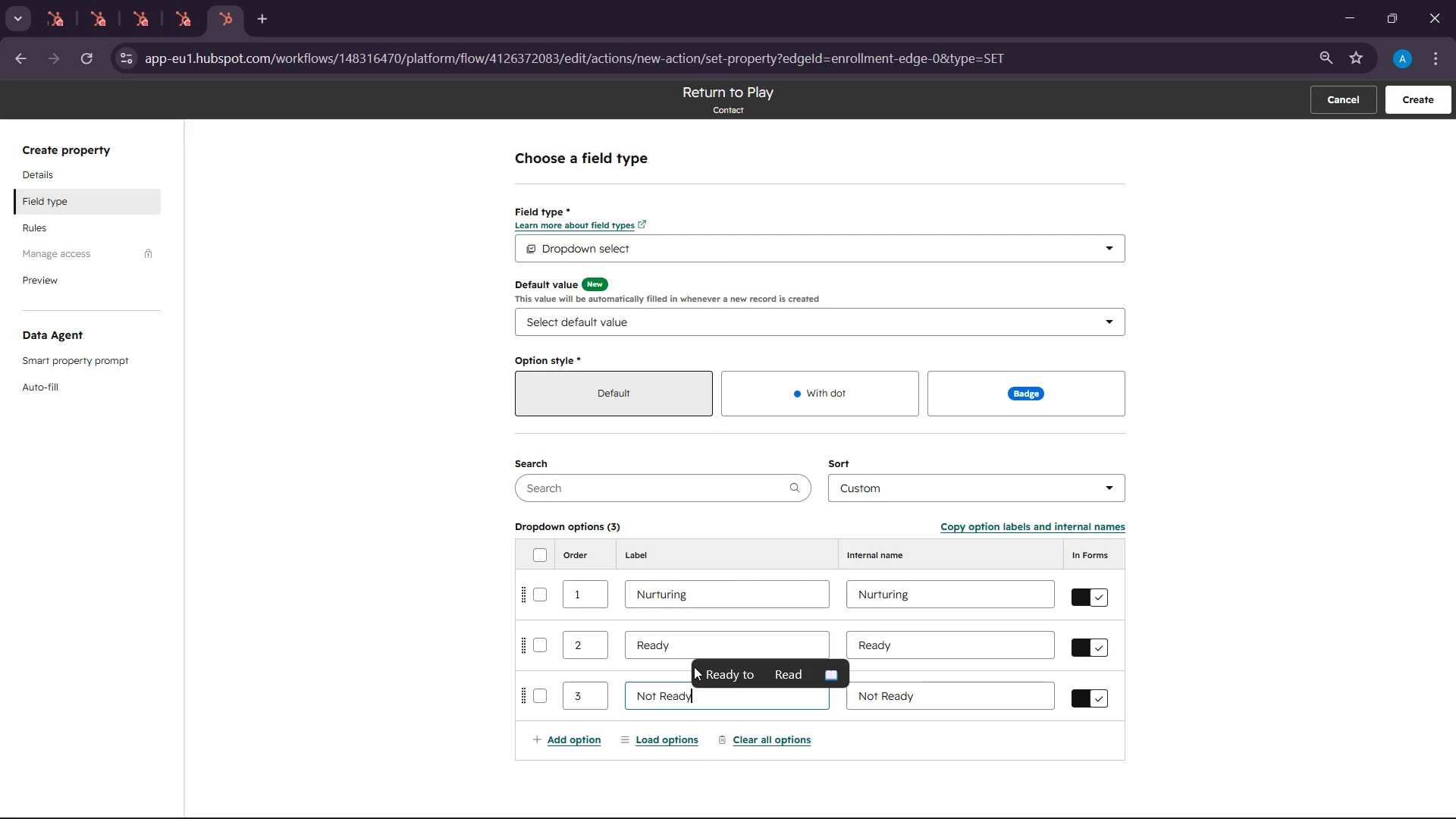 
left_click([1433, 102])
 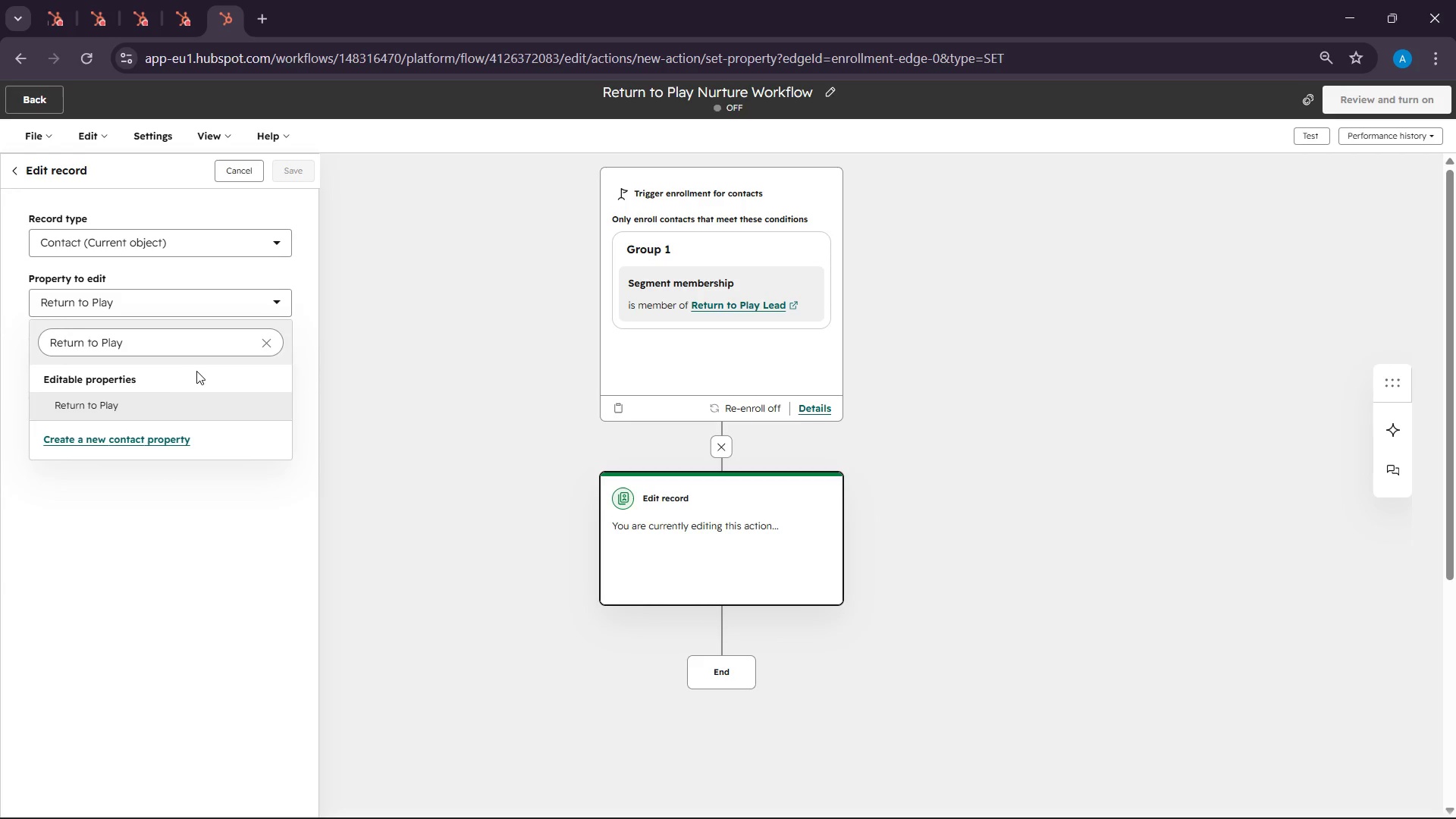 
left_click([113, 406])
 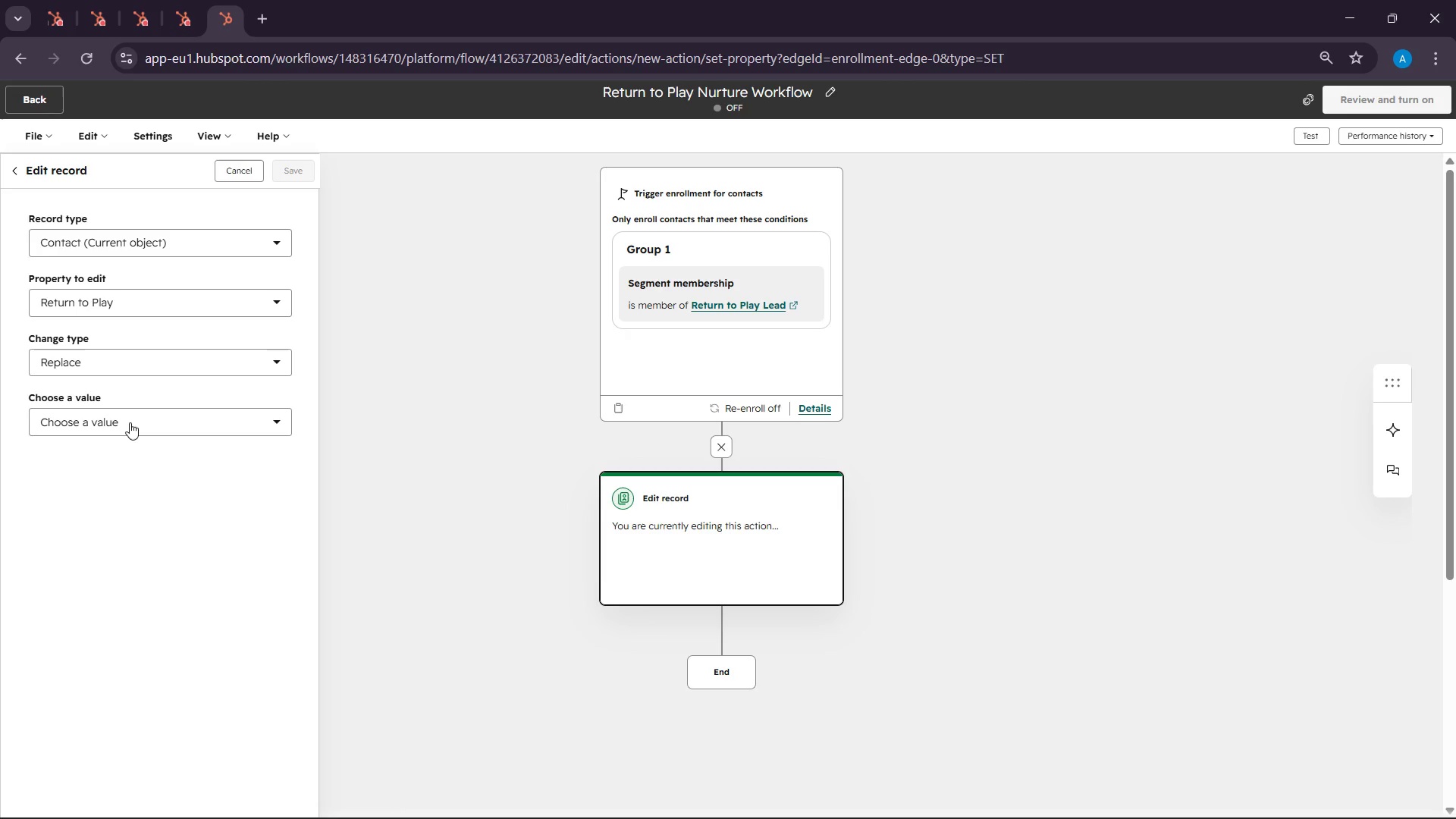 
left_click([130, 424])
 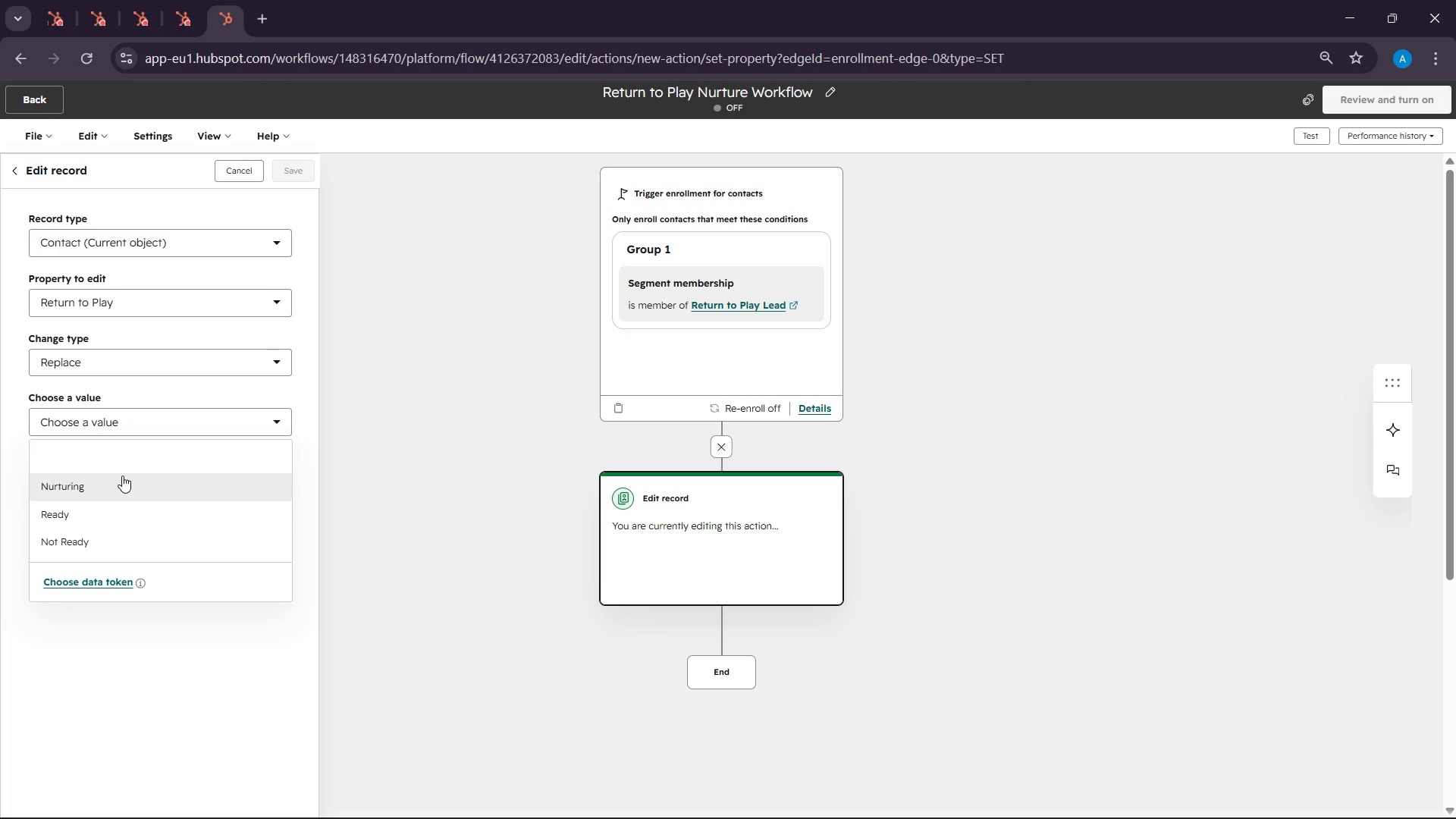 
left_click([121, 485])
 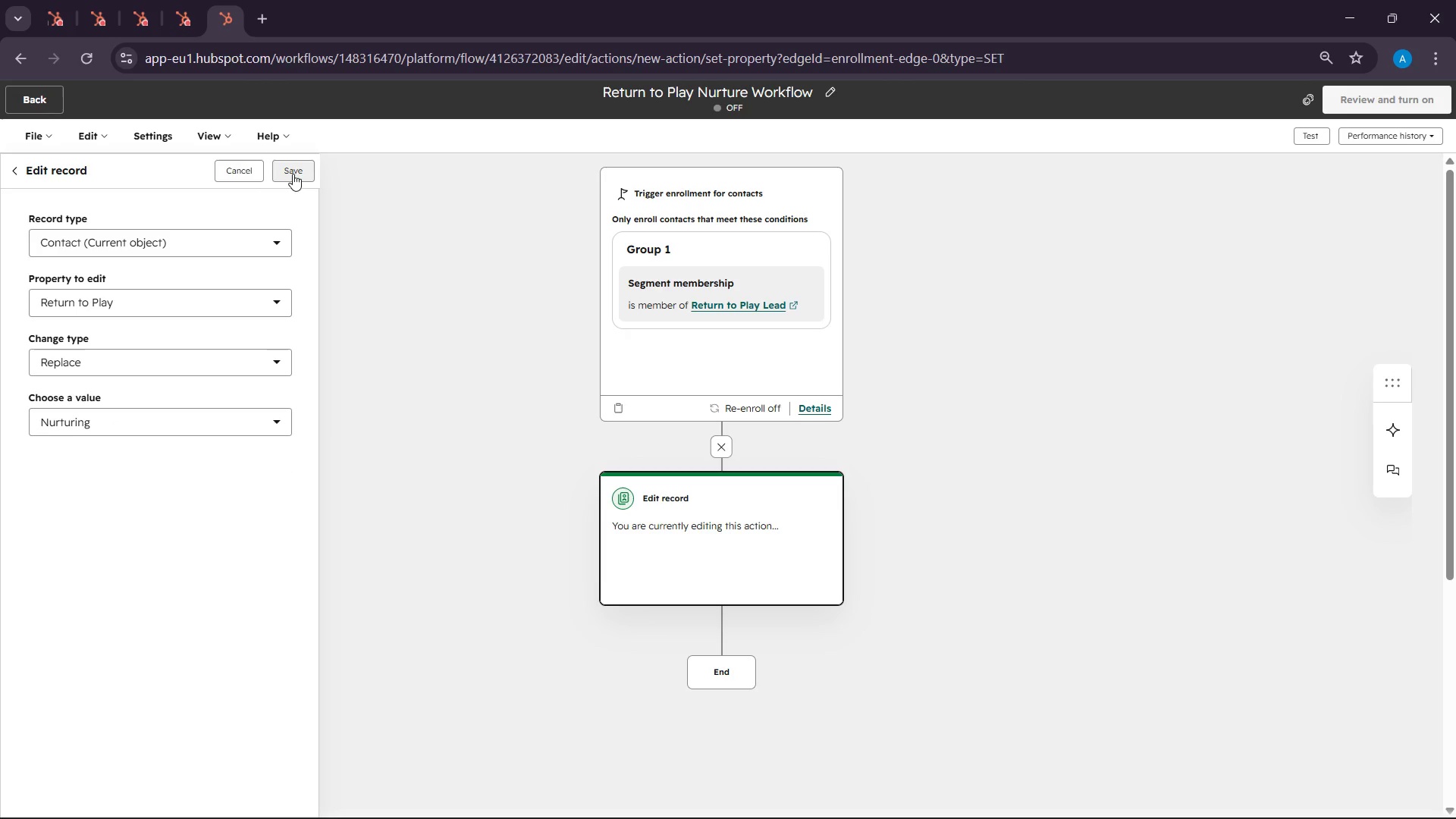 
left_click([293, 174])
 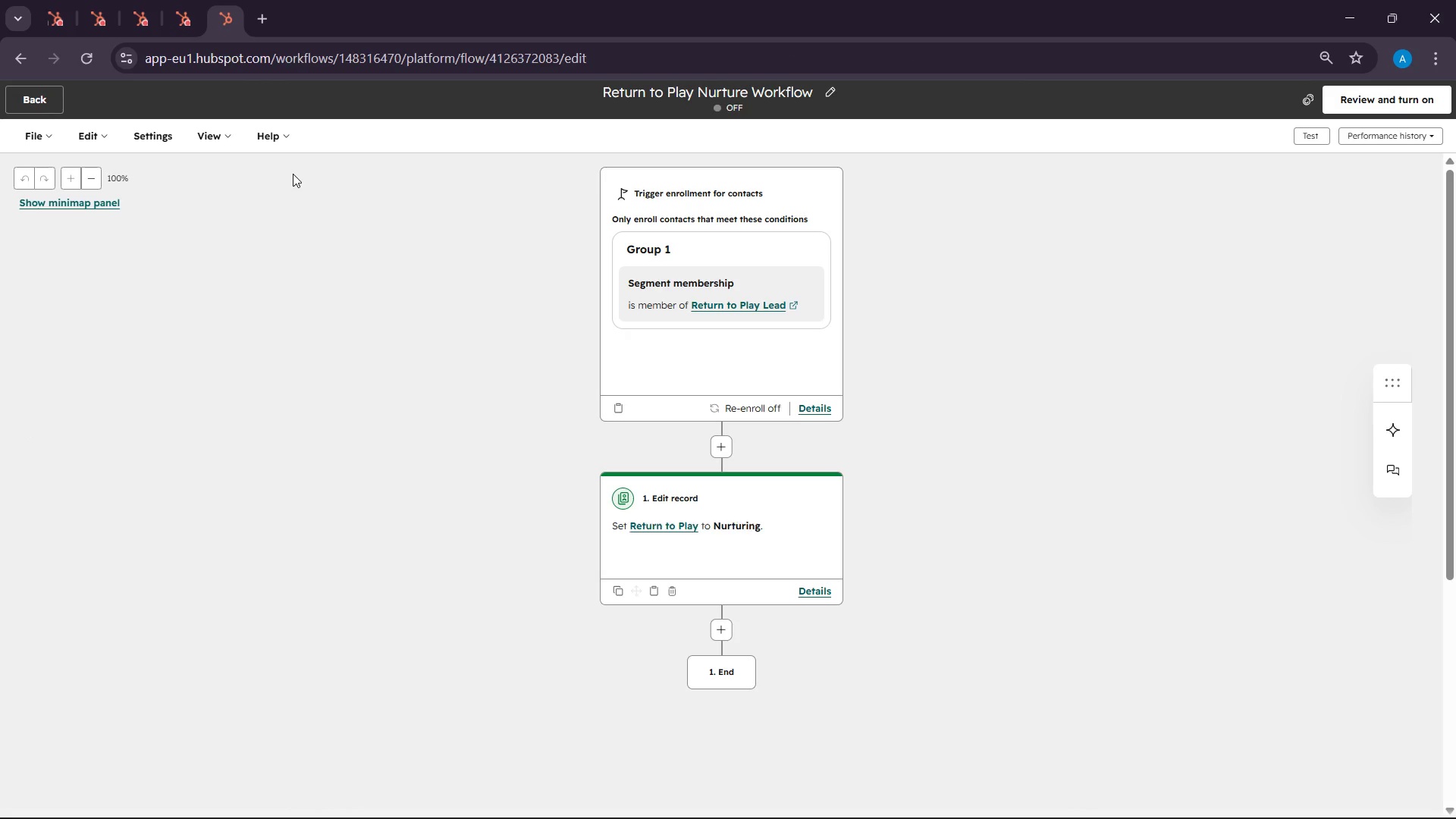 
wait(5.16)
 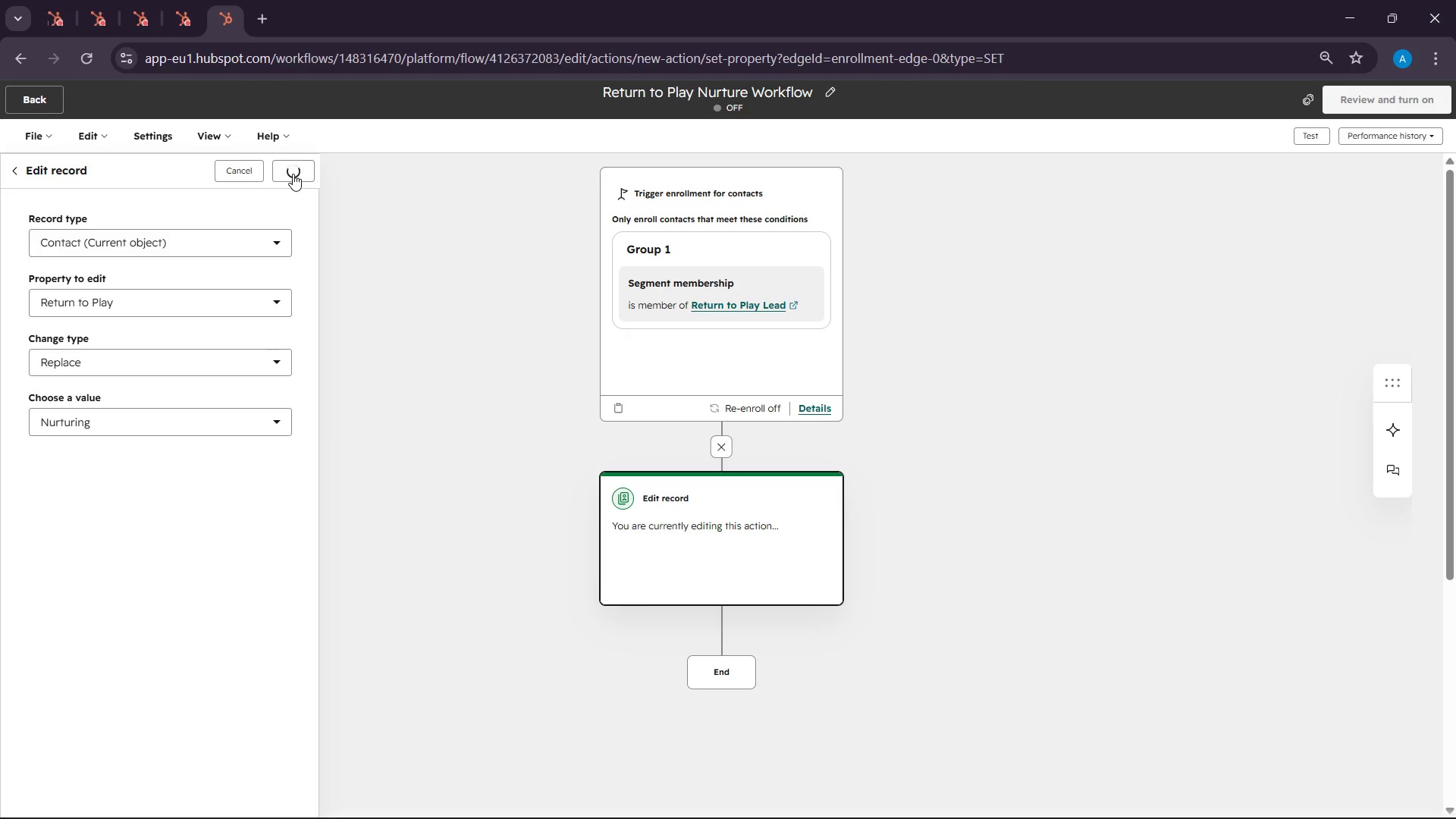 
scroll: coordinate [818, 538], scroll_direction: down, amount: 4.0
 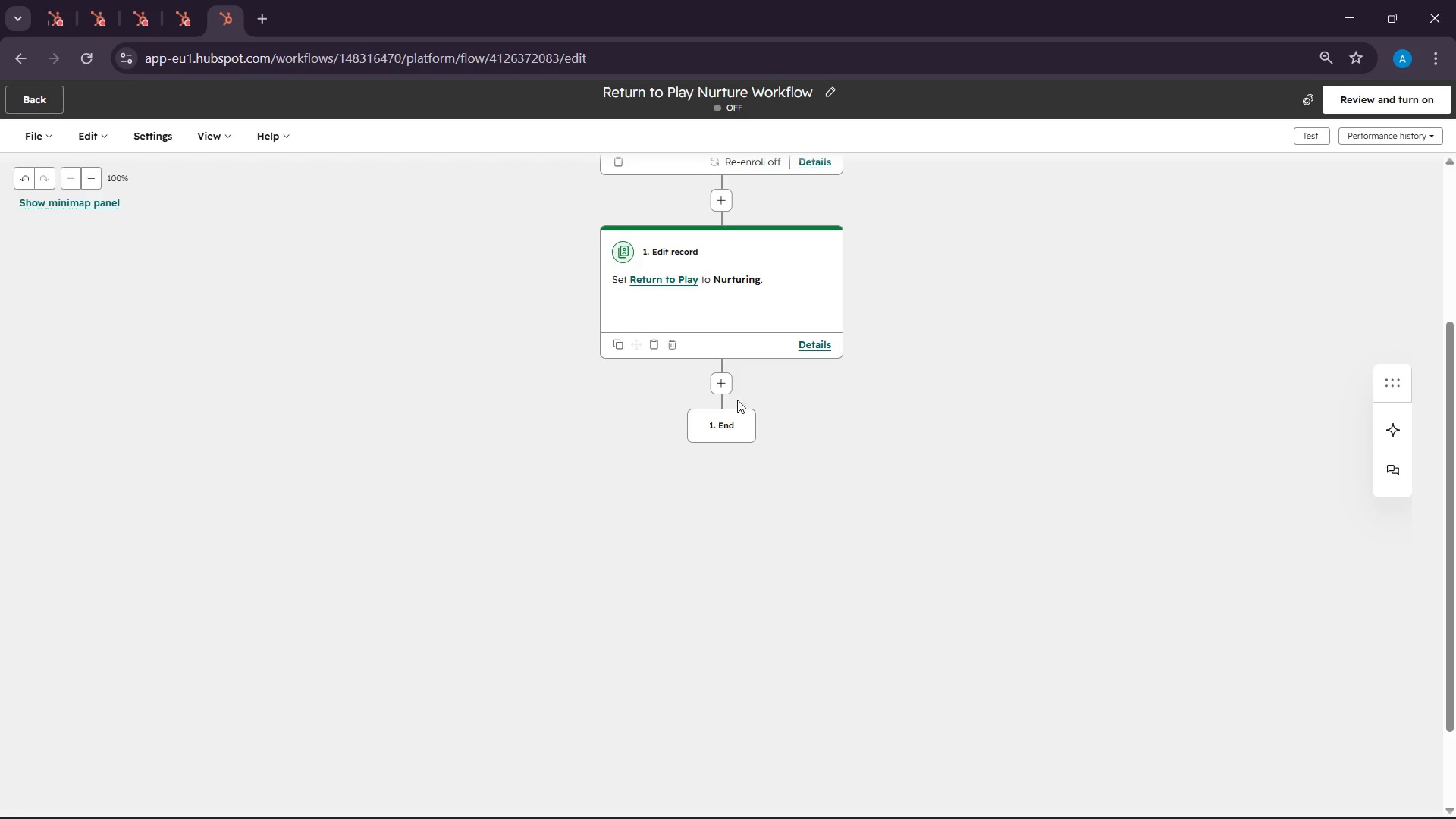 
left_click([732, 390])
 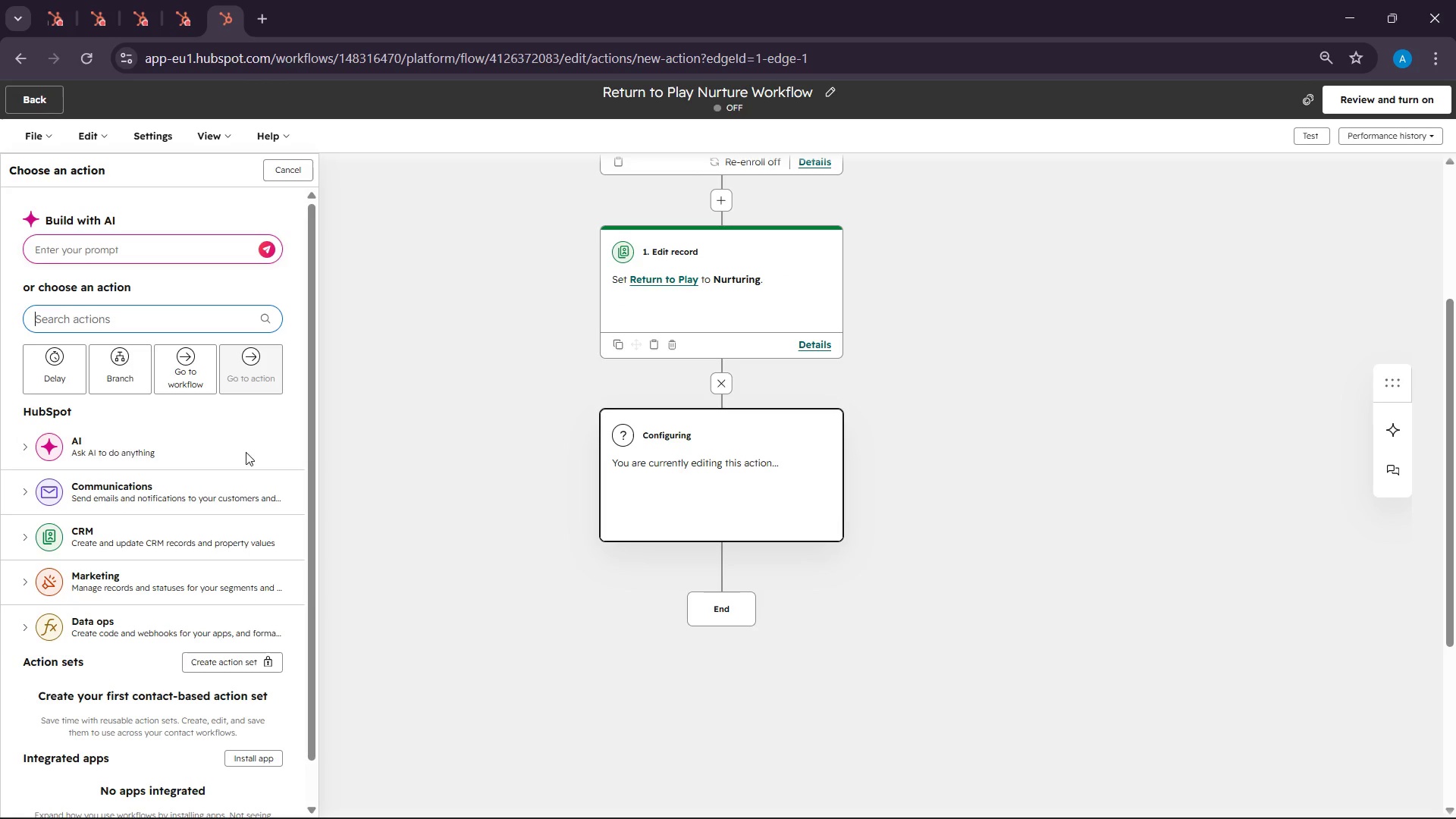 
left_click([119, 378])
 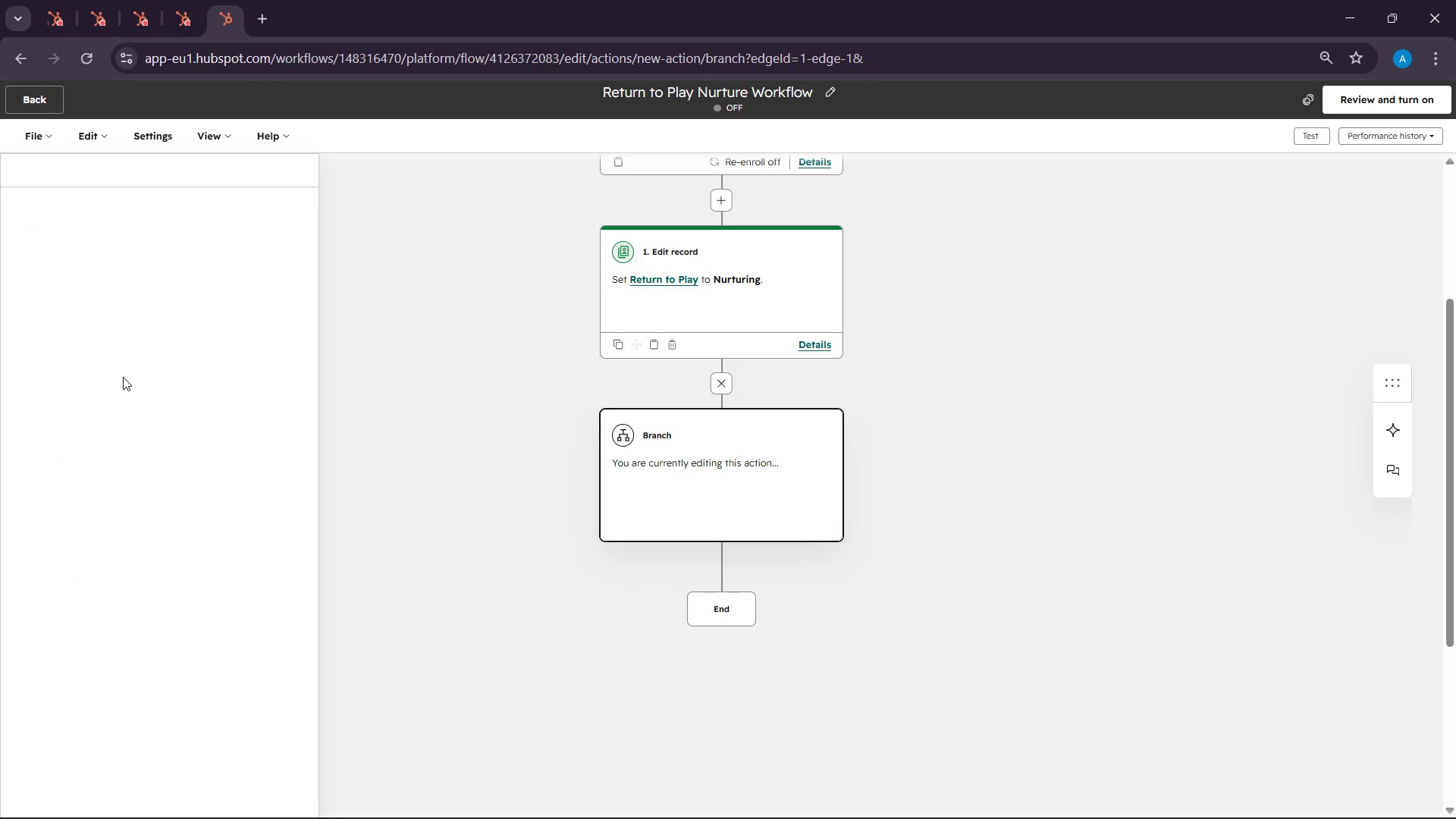 
mouse_move([141, 380])
 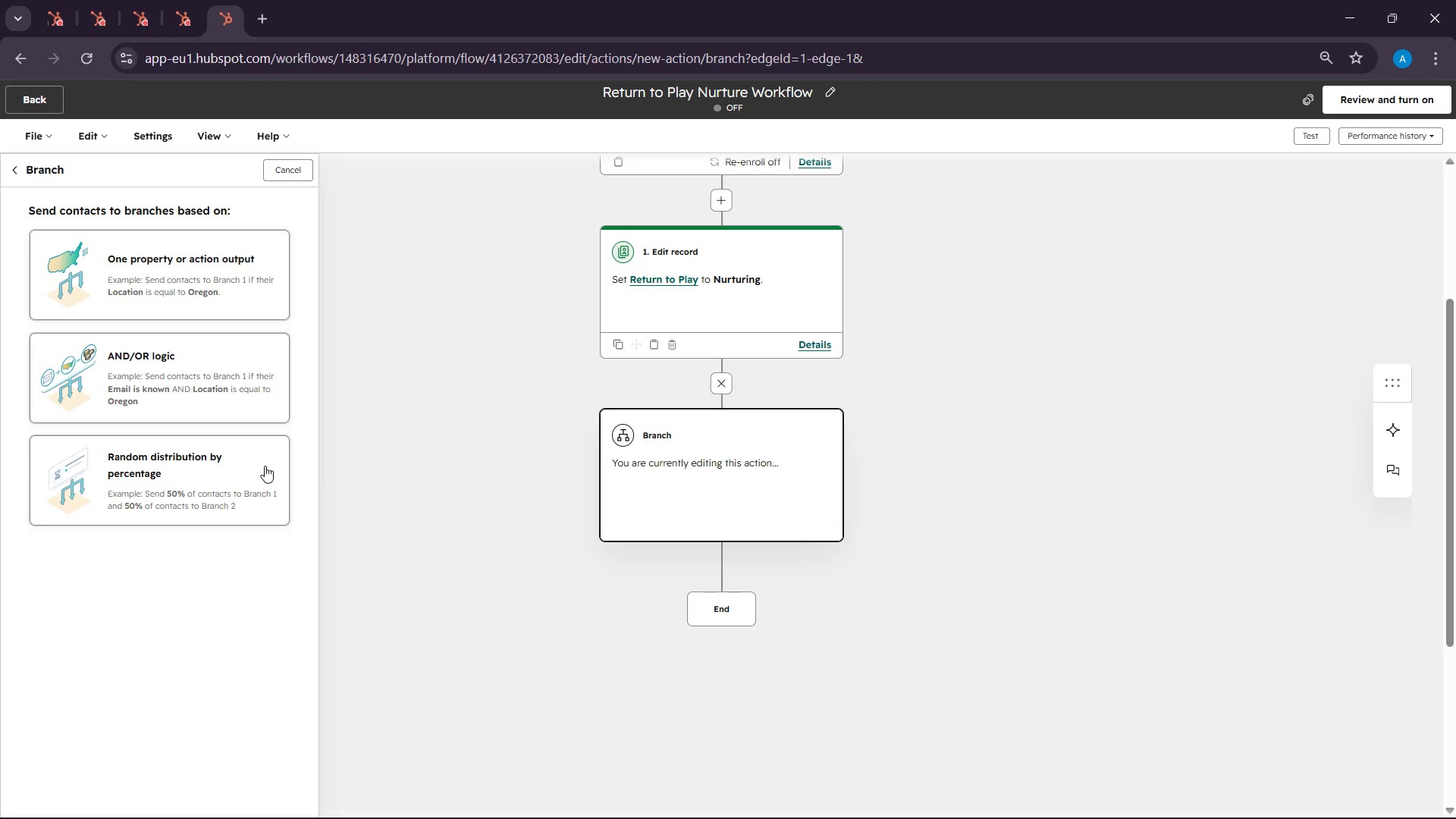 
left_click([190, 393])
 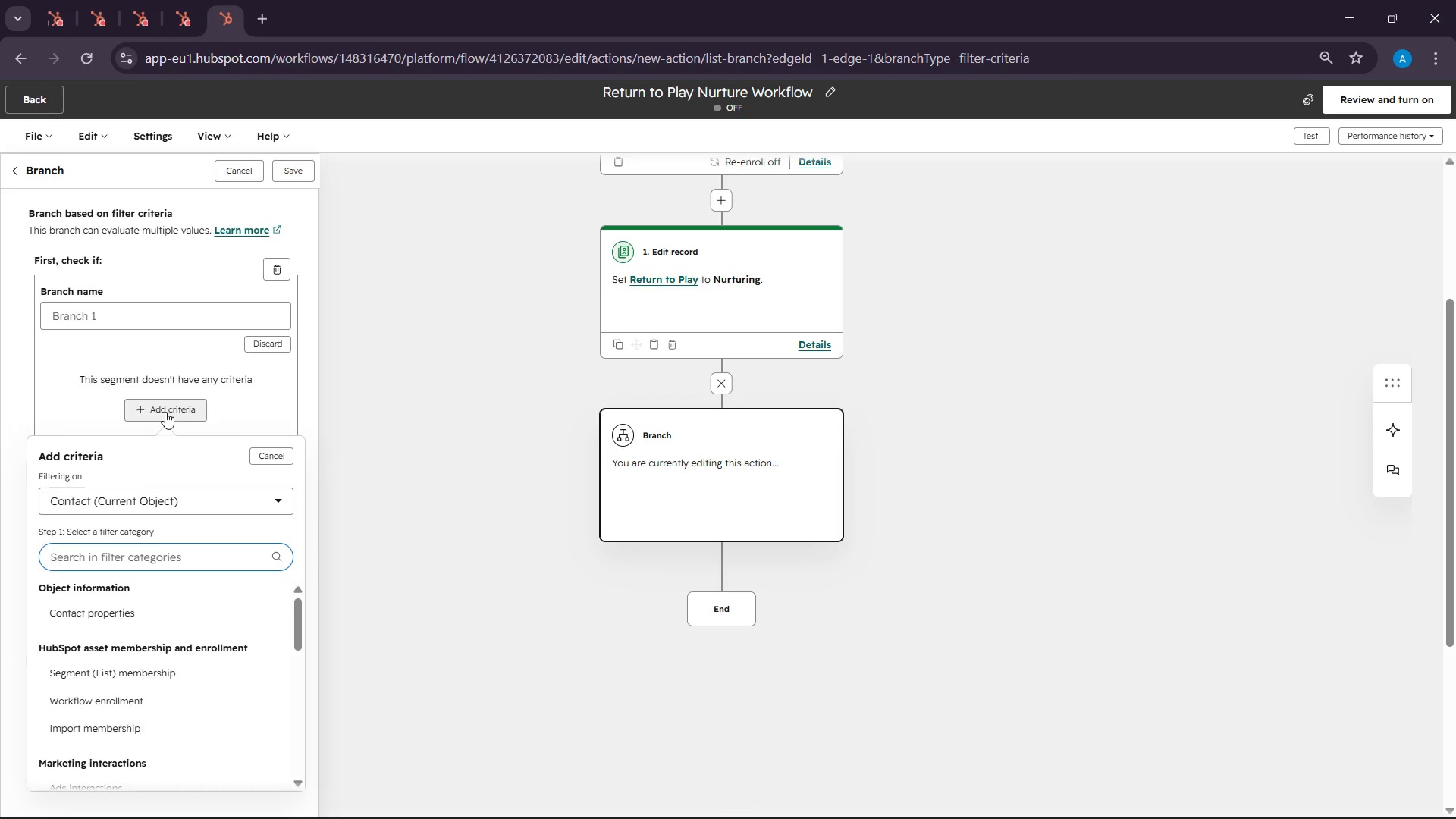 
wait(13.3)
 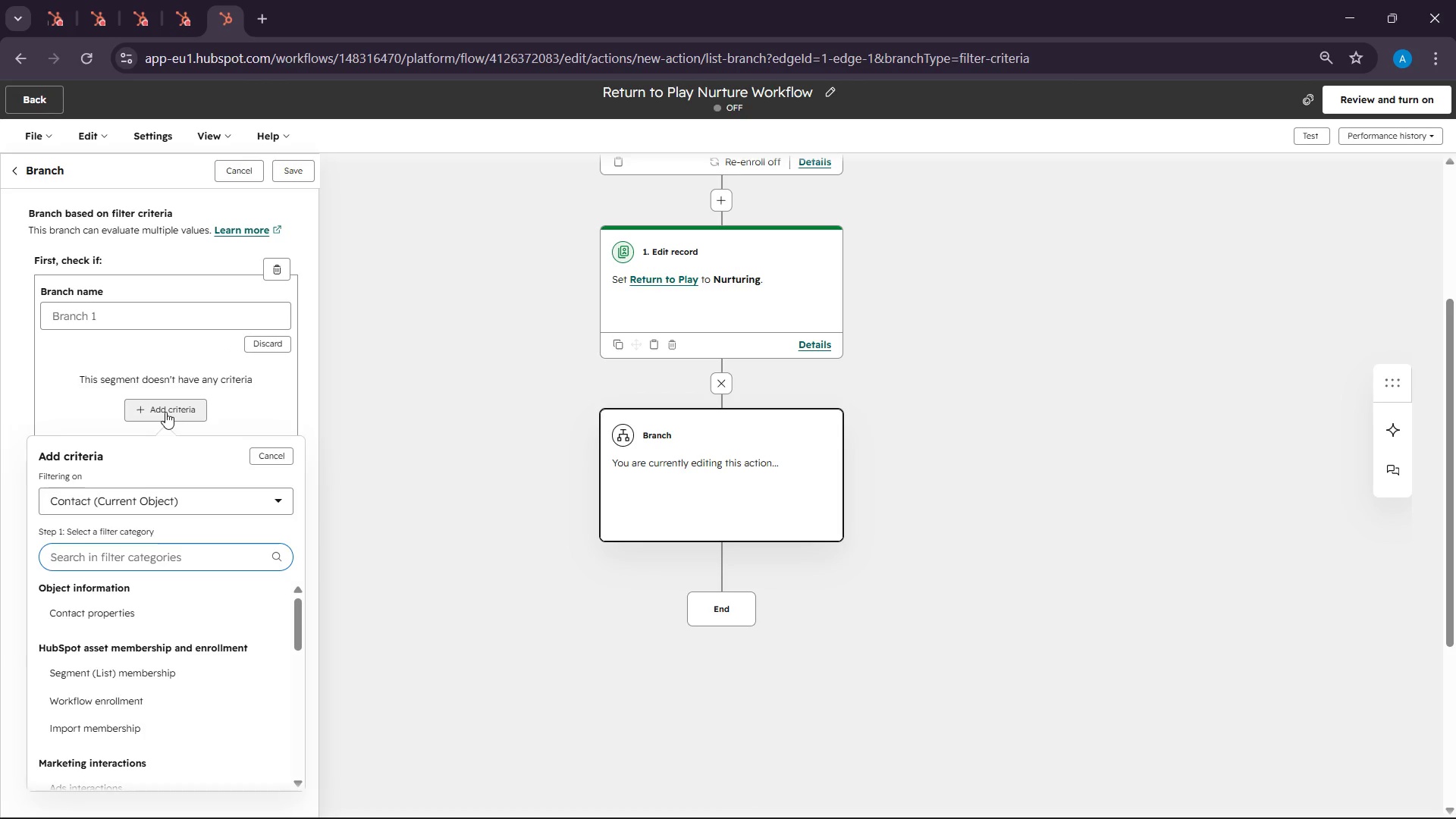 
left_click([133, 623])
 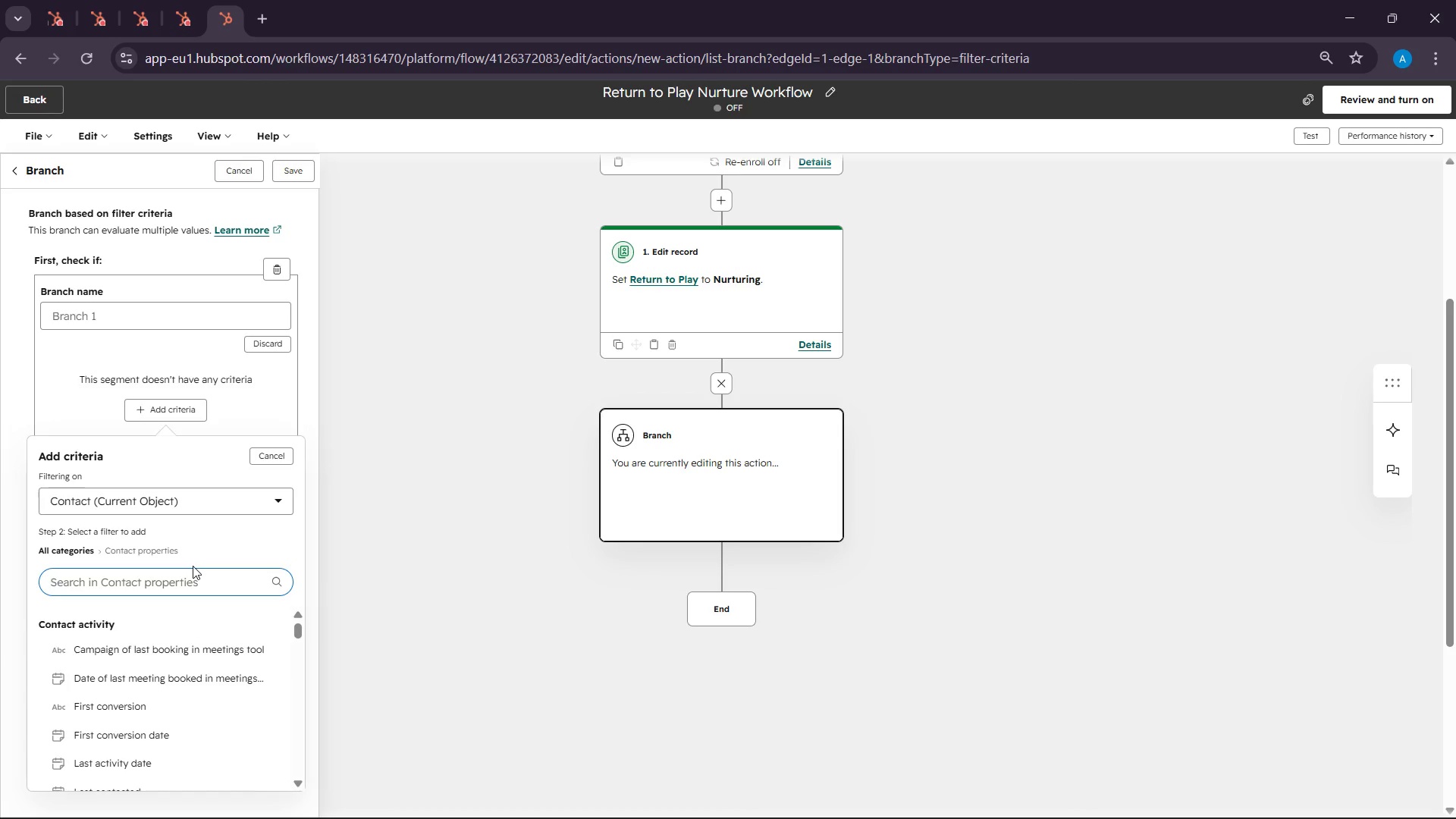 
type(sport)
 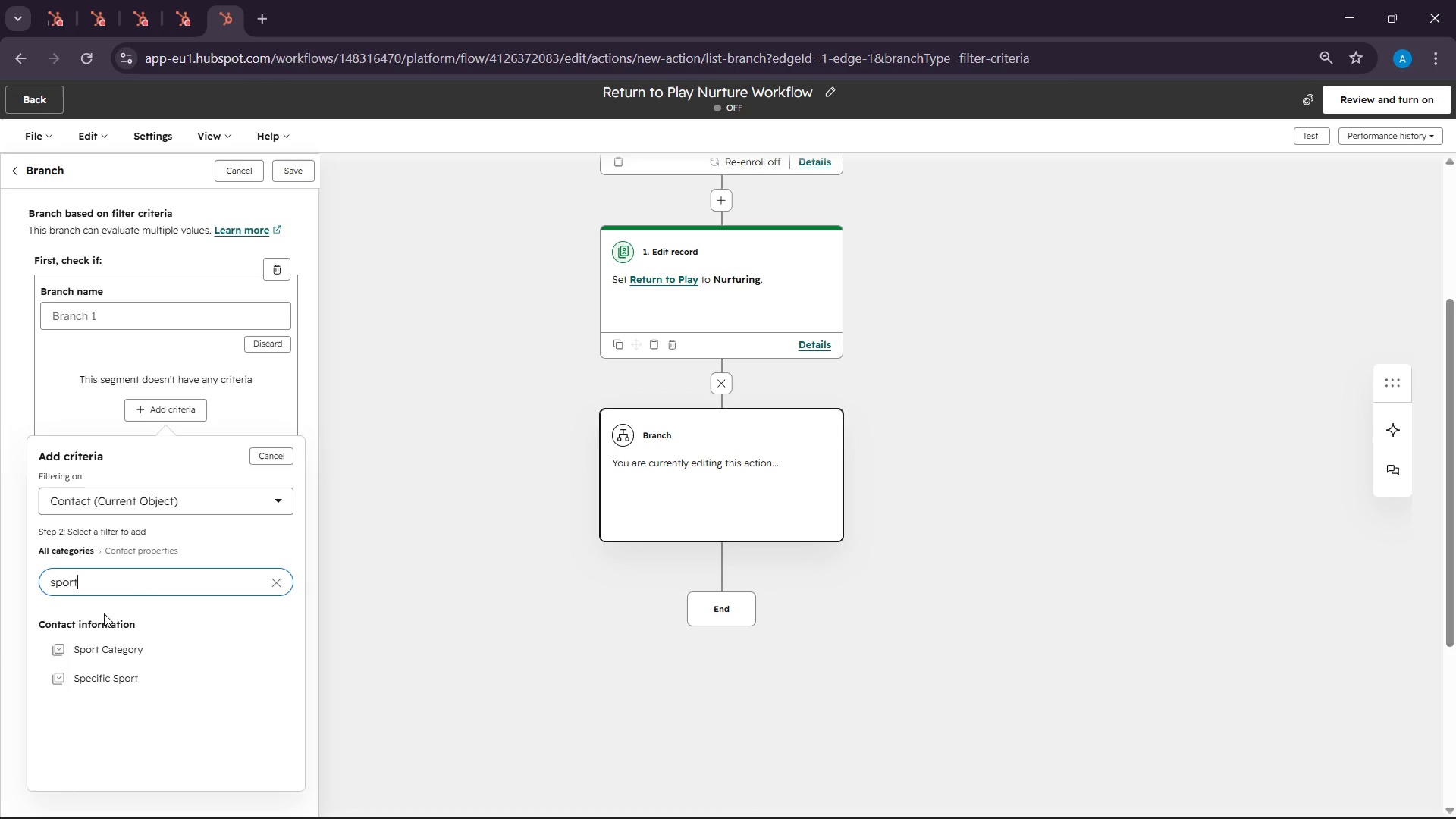 
left_click([83, 642])
 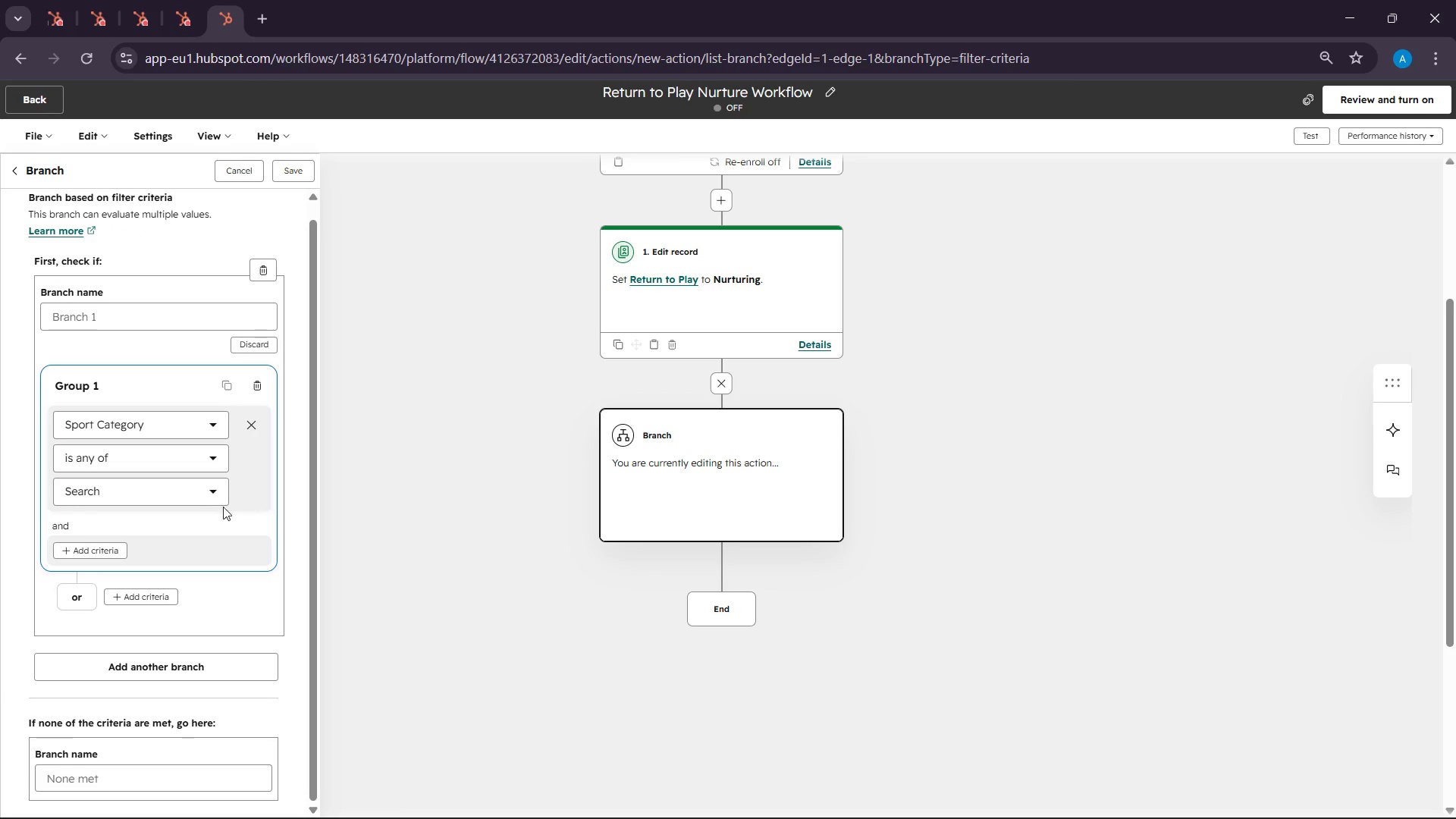 
left_click([177, 486])
 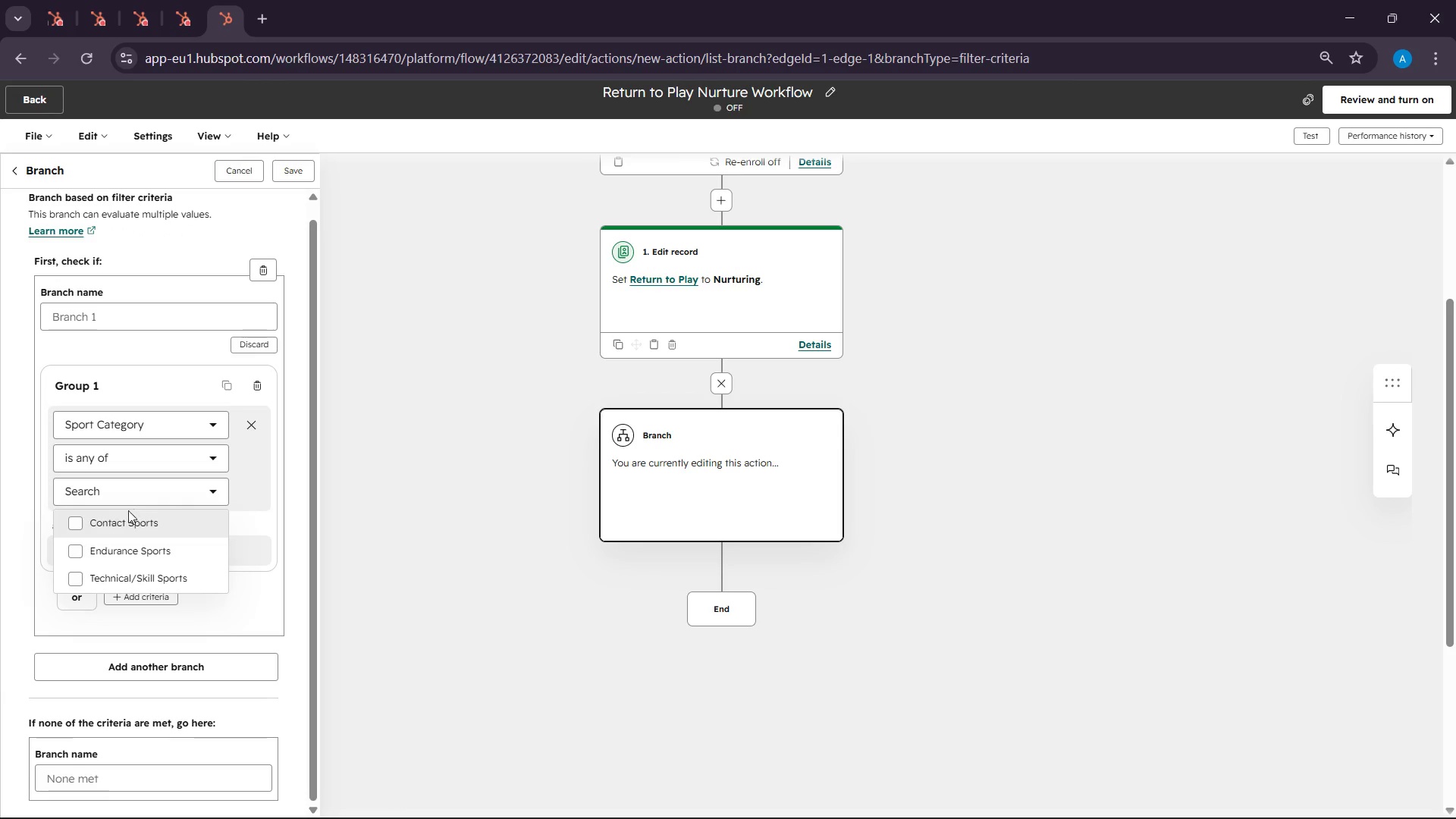 
left_click([85, 521])
 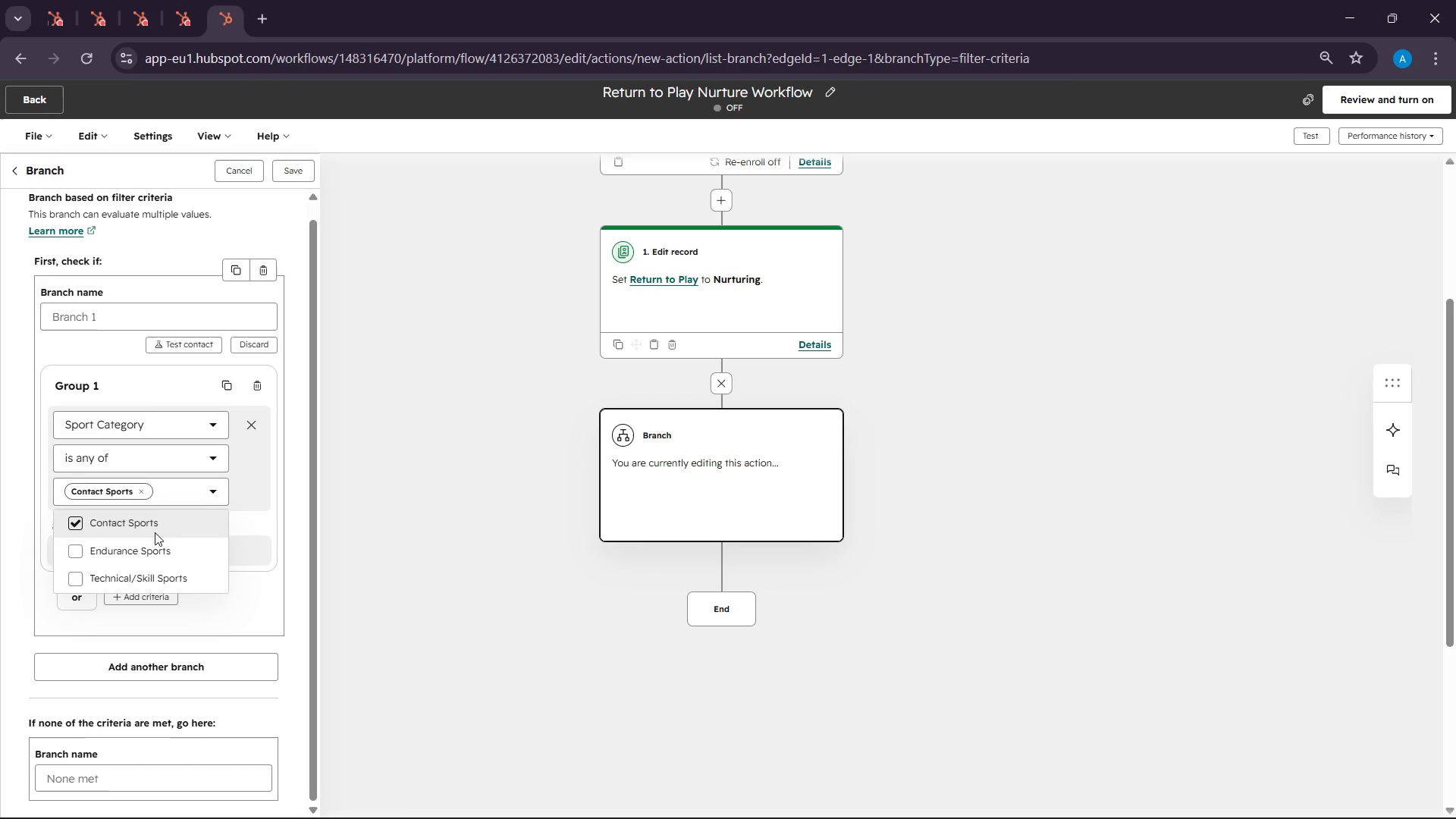 
left_click([243, 573])
 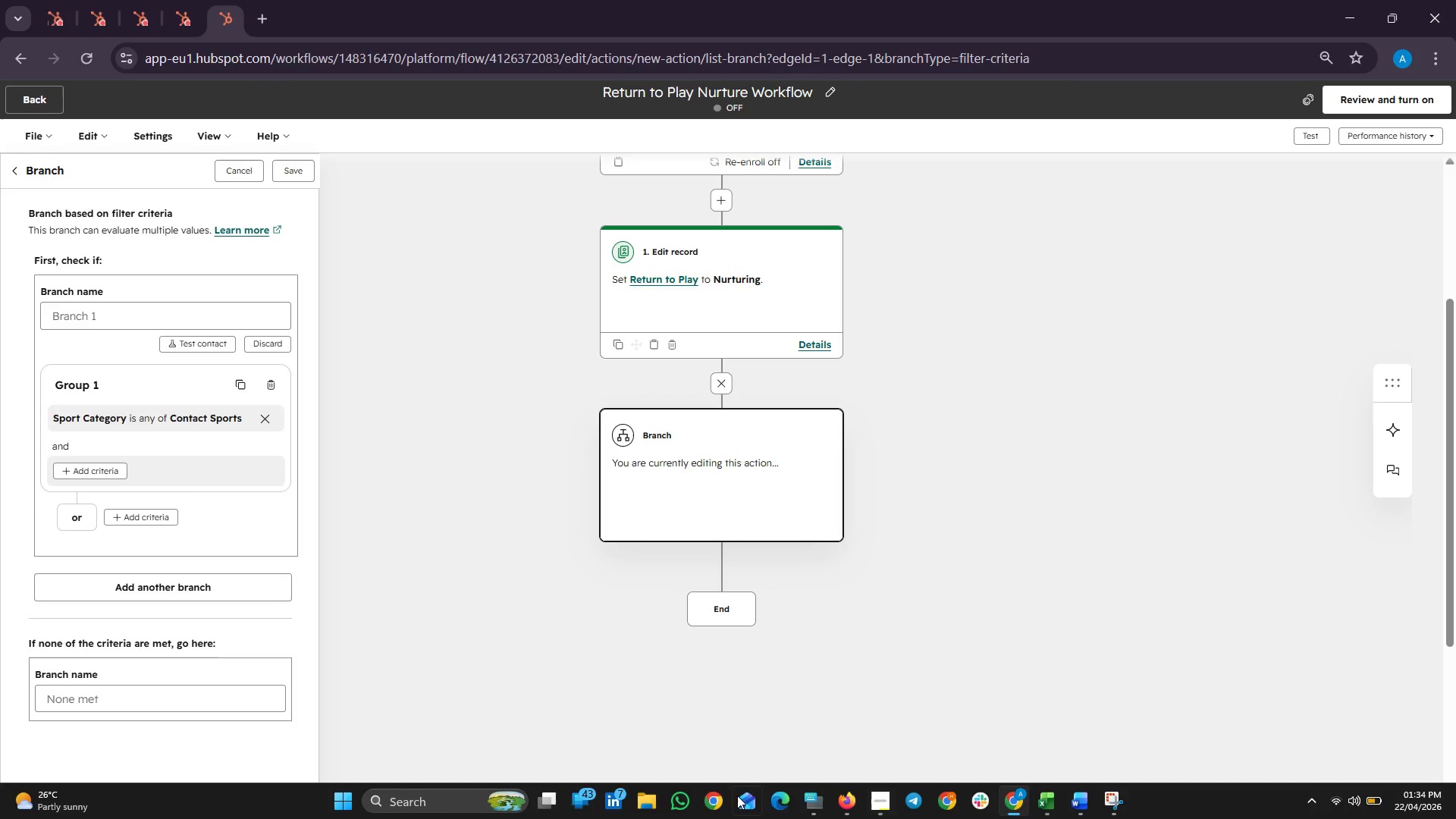 
wait(5.44)
 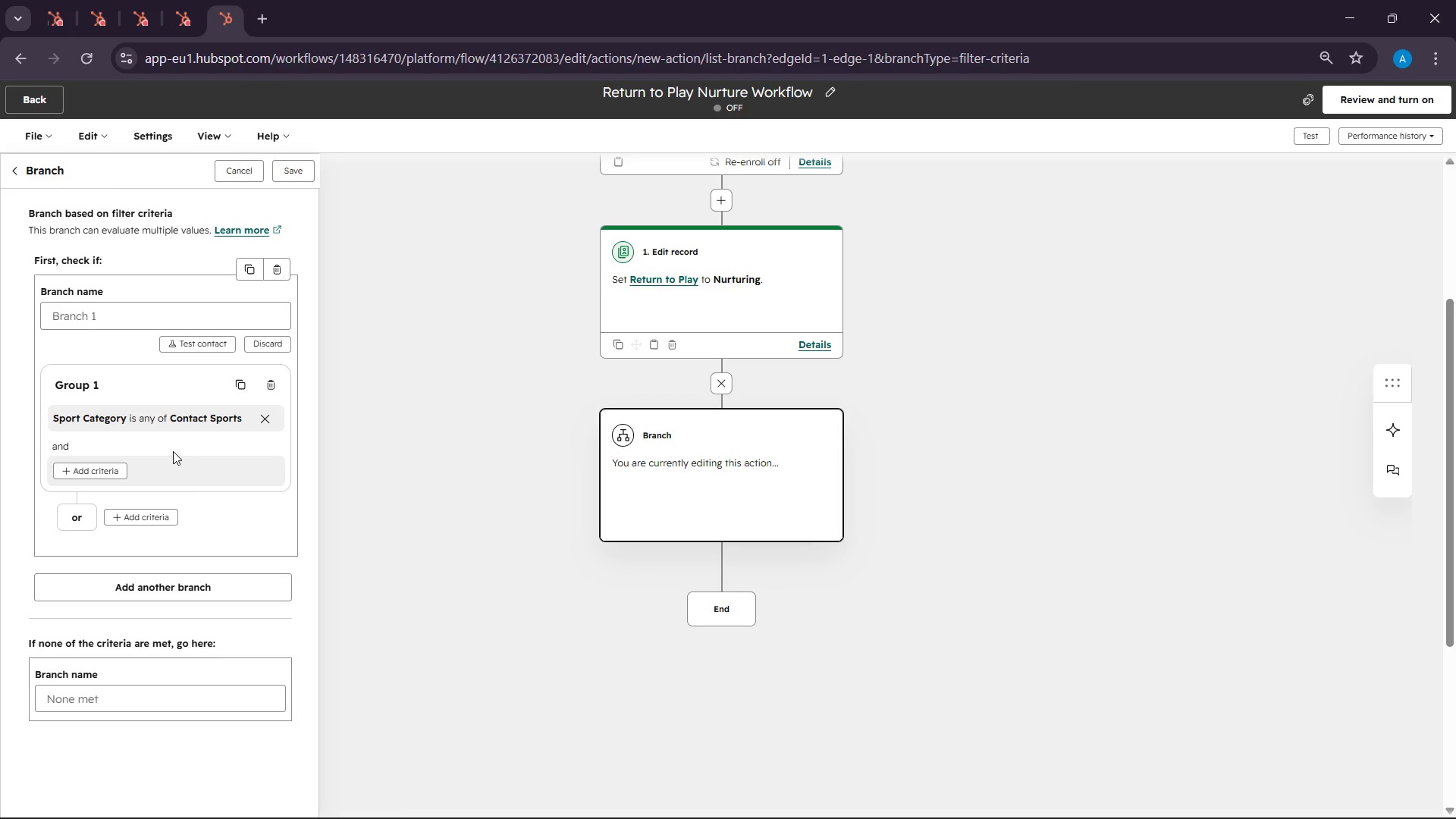 
left_click([350, 808])
 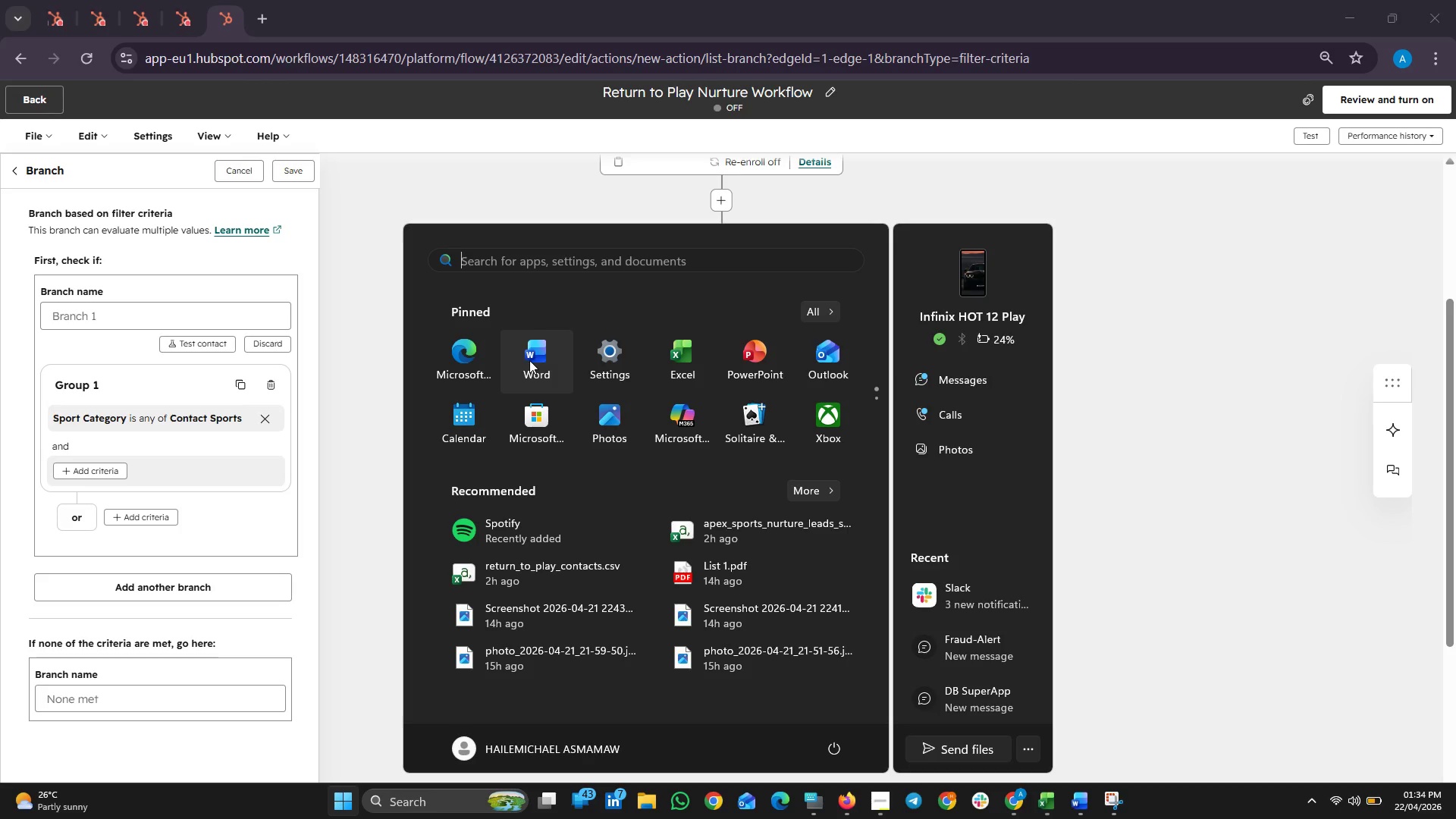 
left_click([535, 260])
 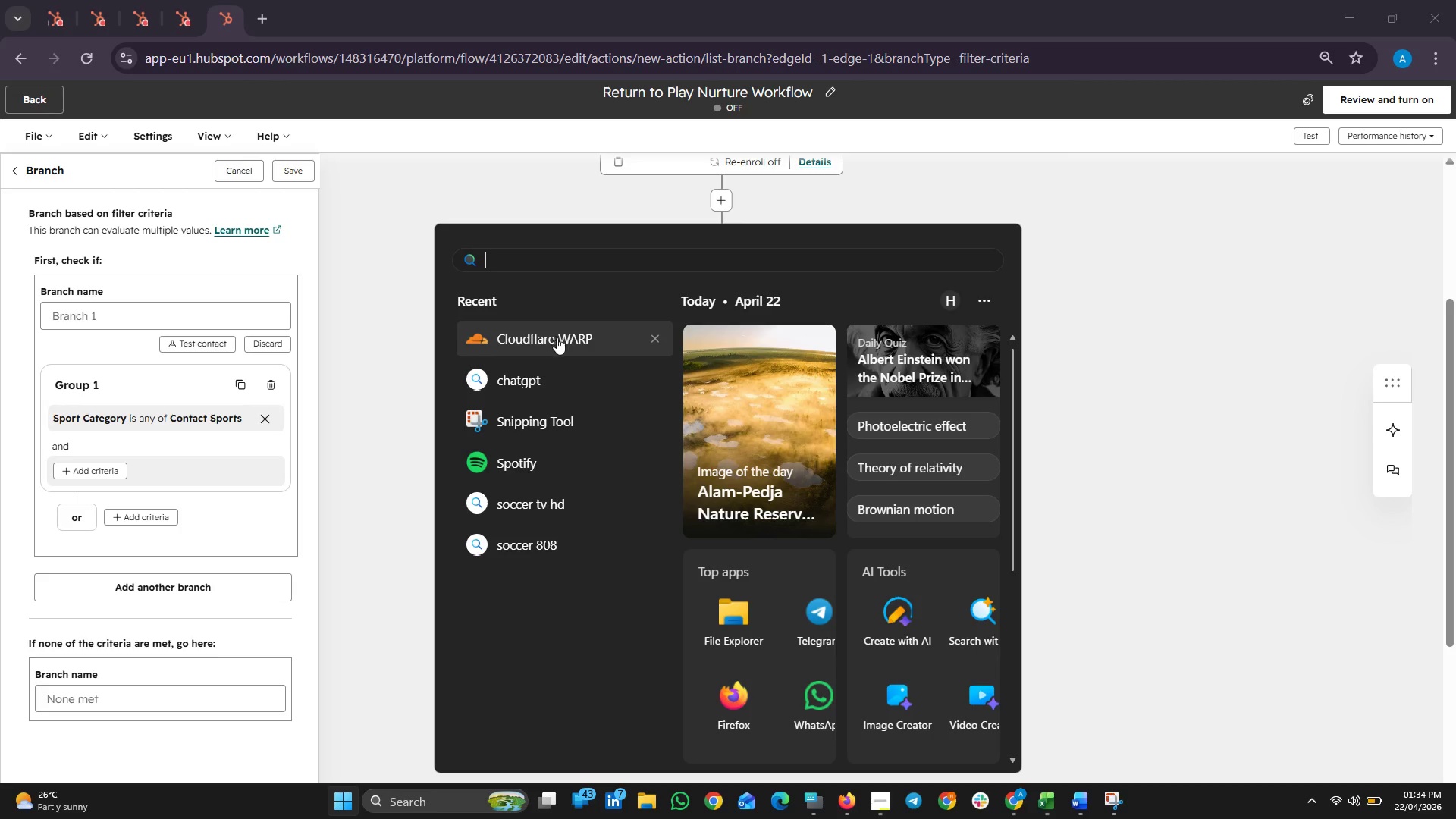 
left_click([513, 414])
 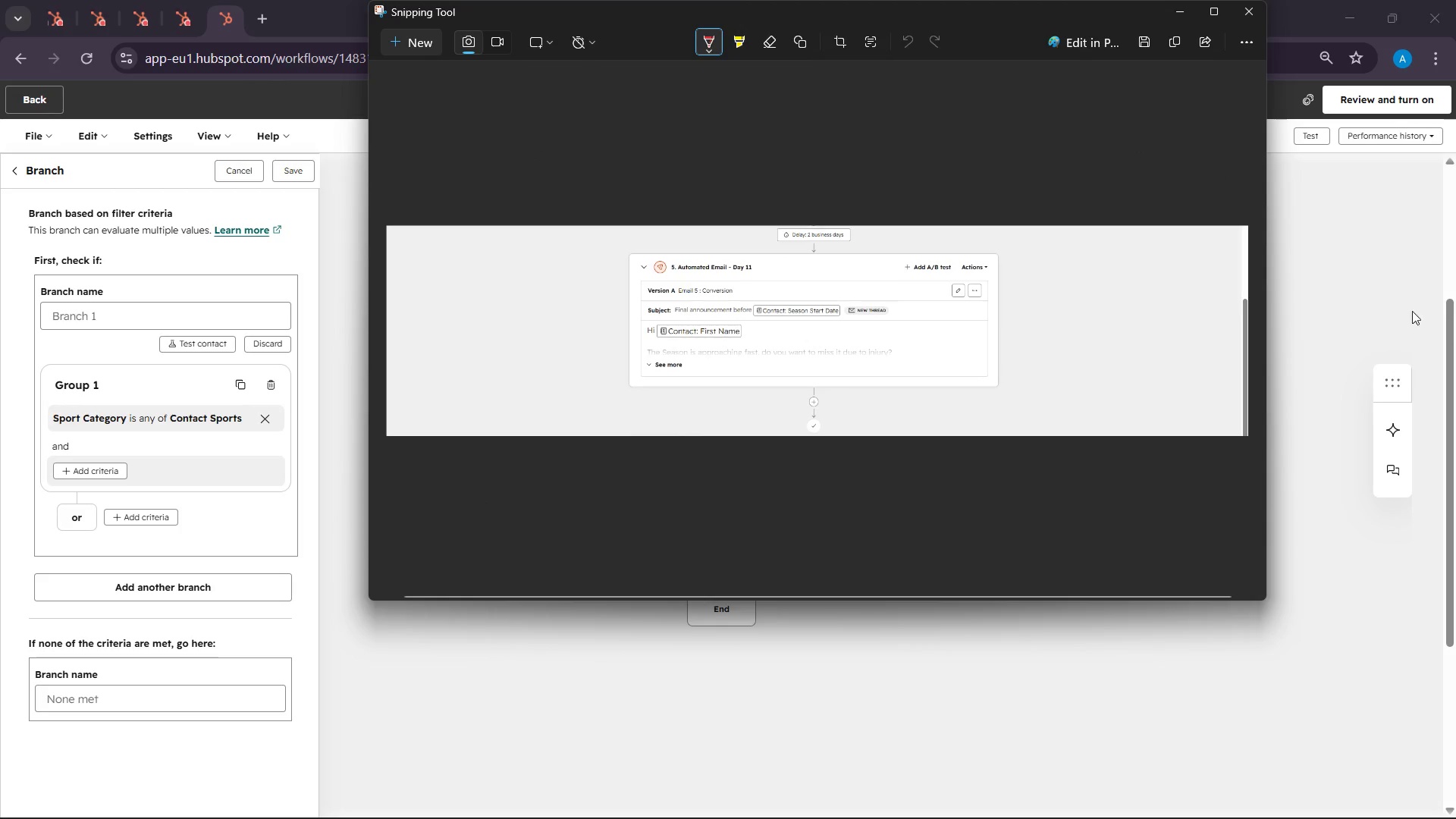 
scroll: coordinate [1234, 354], scroll_direction: up, amount: 4.0
 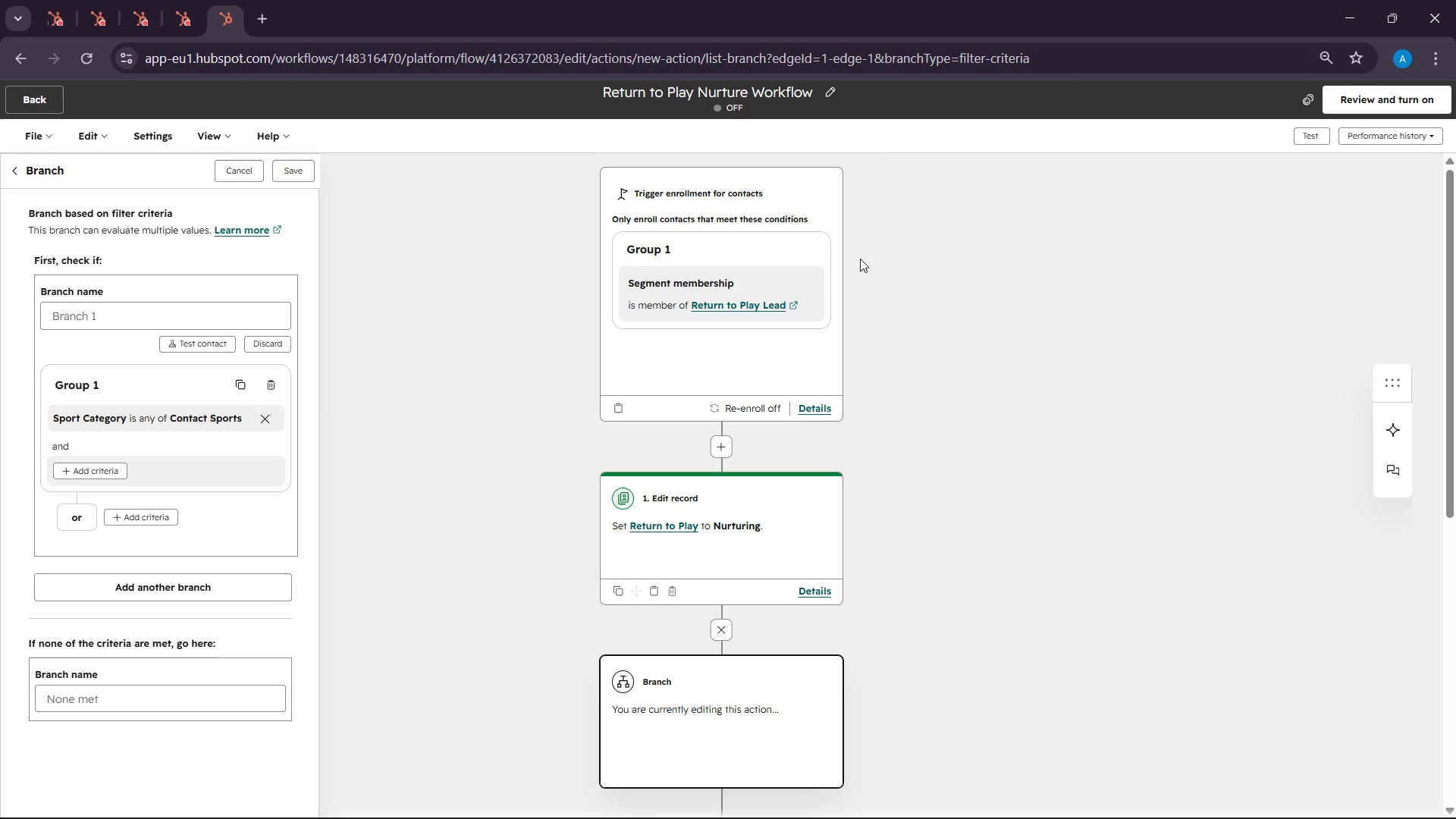 
left_click([760, 256])
 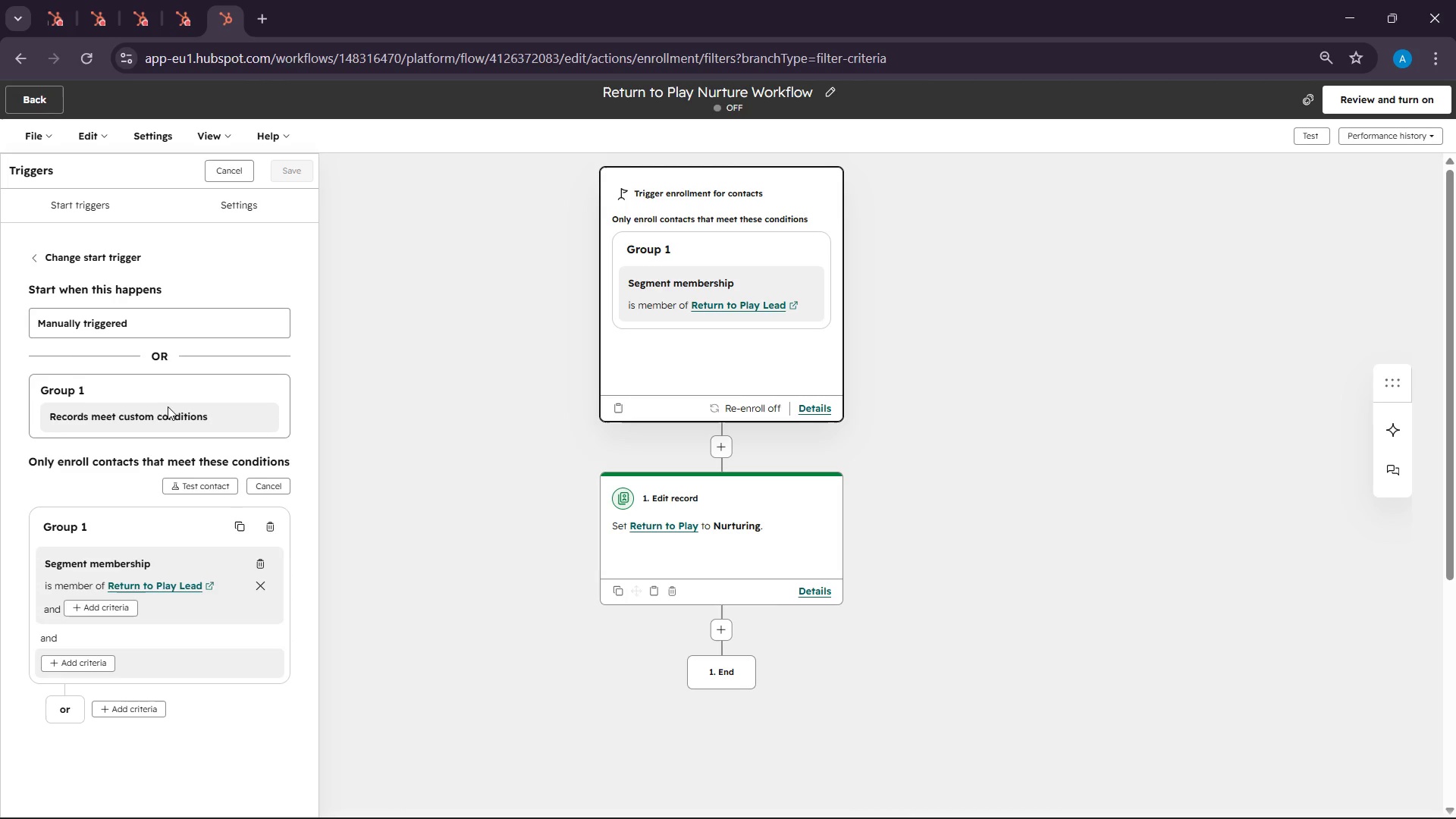 
left_click([215, 422])
 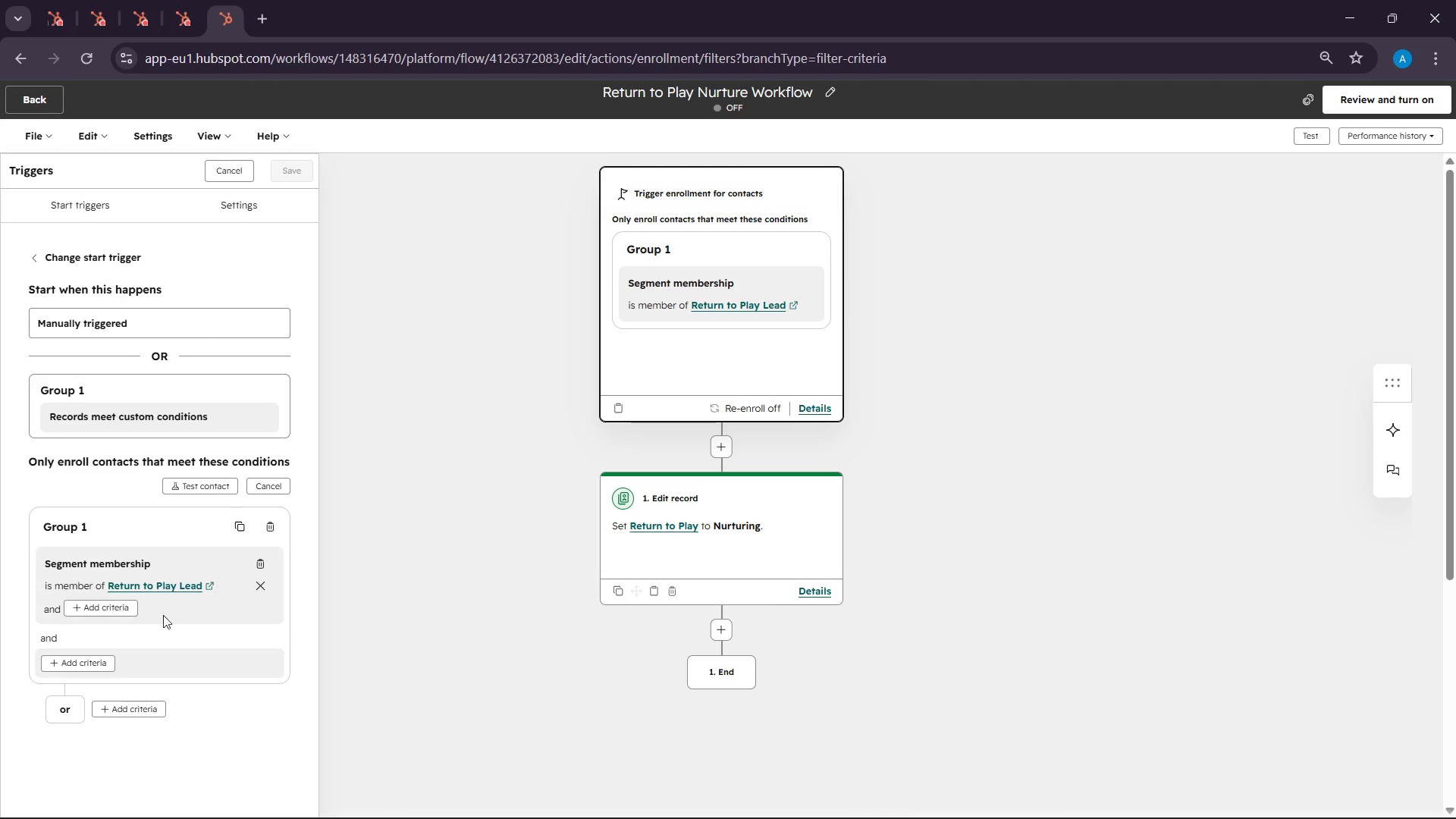 
left_click([178, 607])
 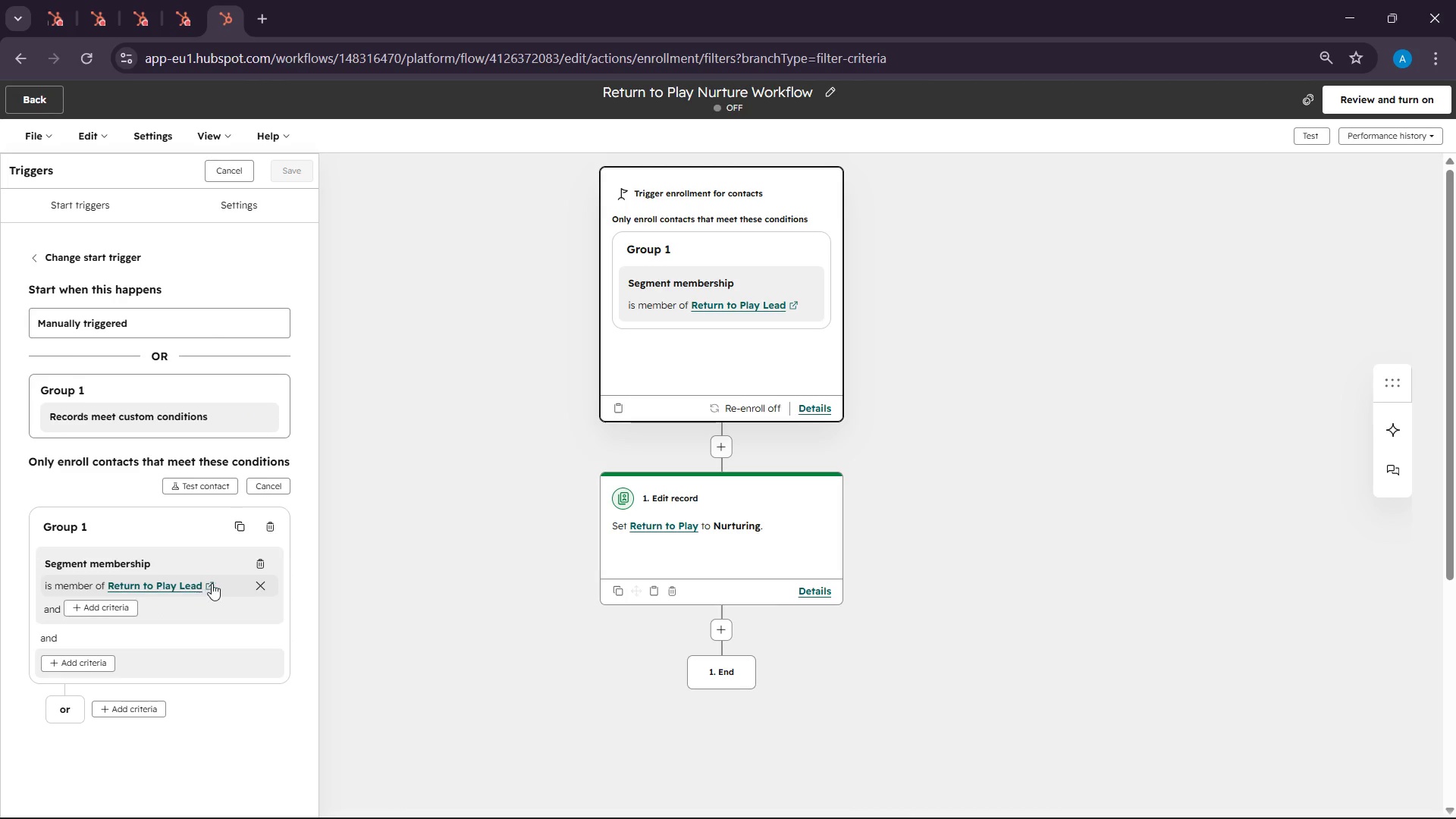 
left_click([222, 572])
 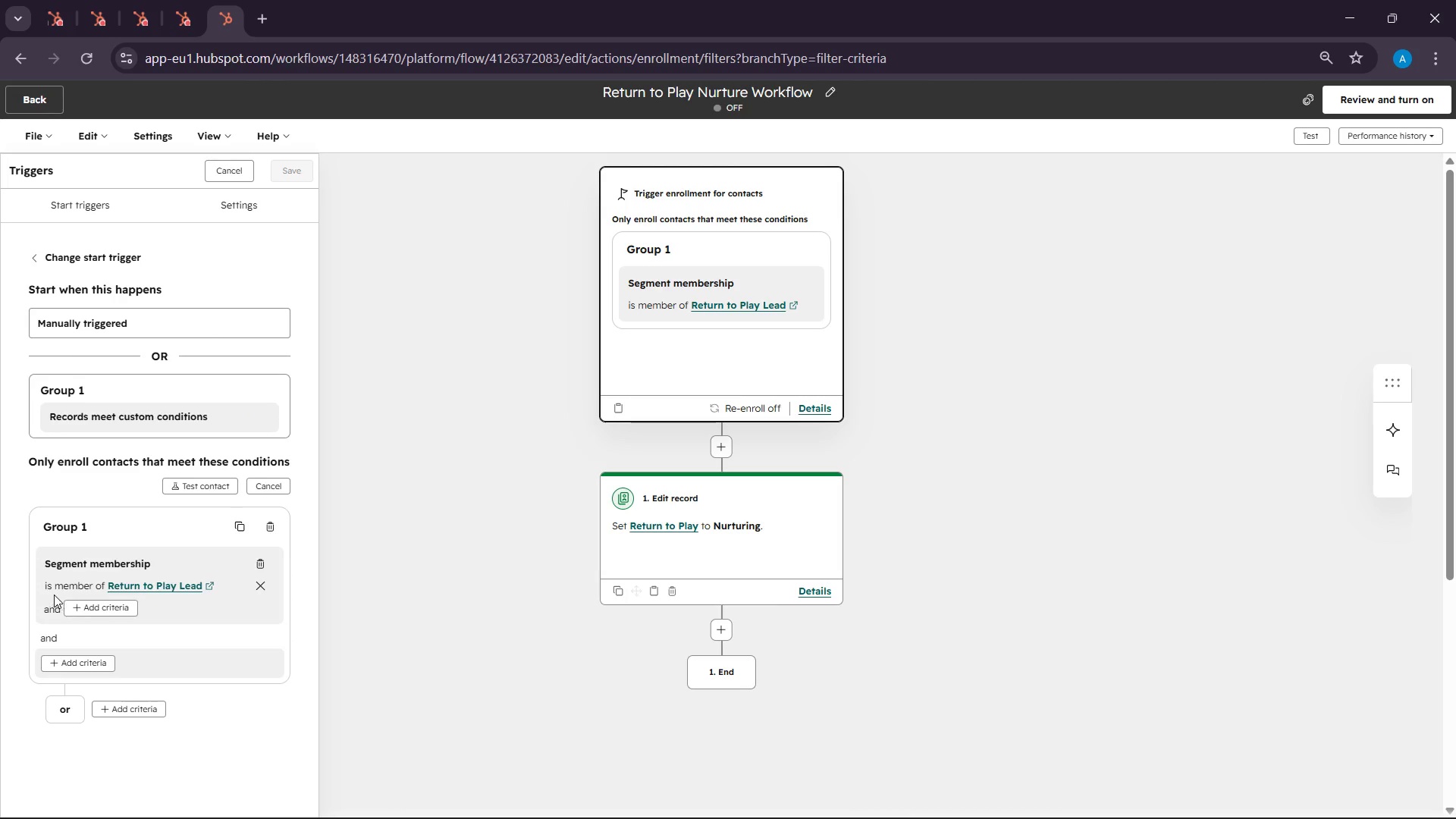 
left_click([52, 586])
 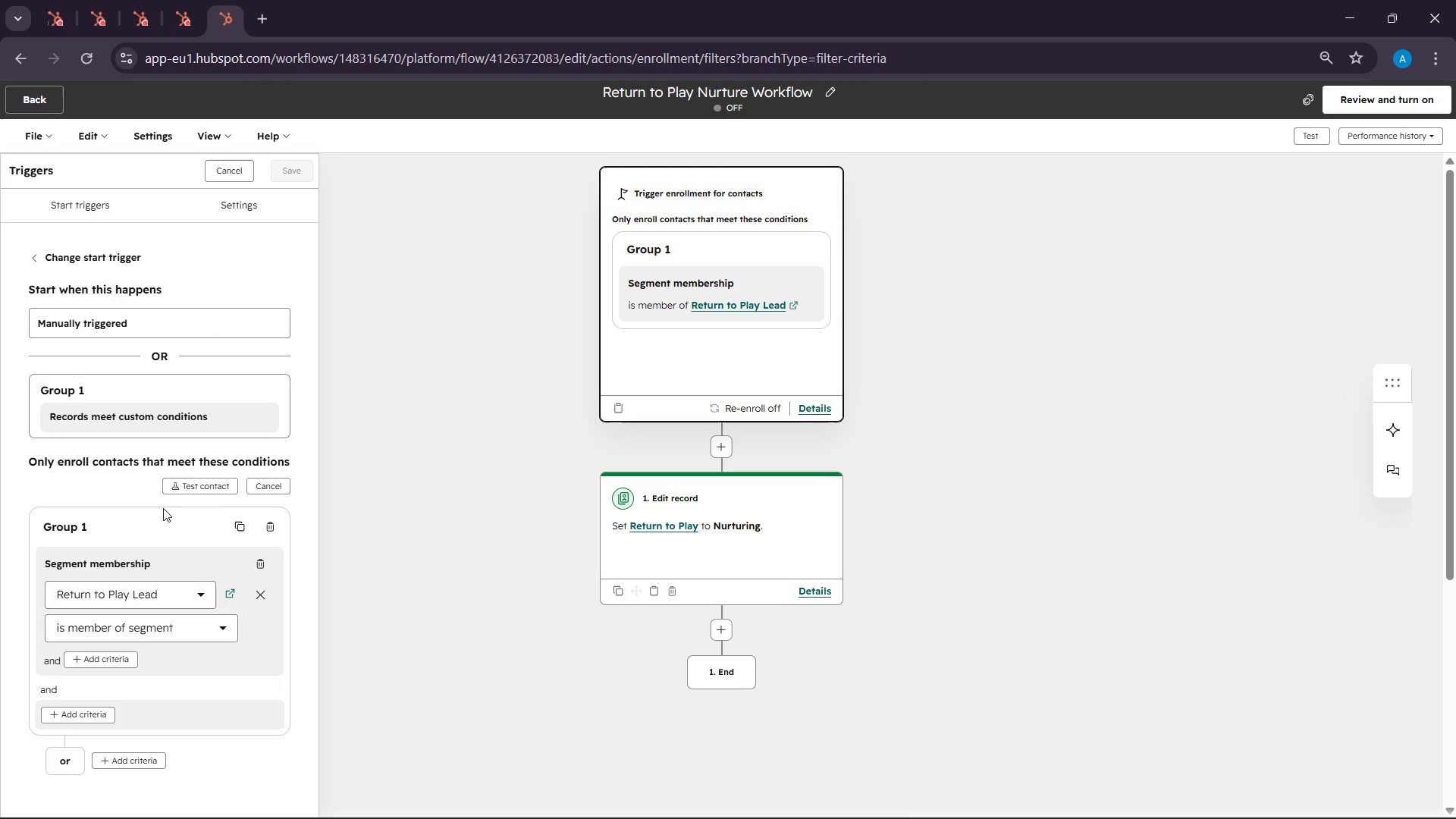 
scroll: coordinate [287, 469], scroll_direction: down, amount: 3.0
 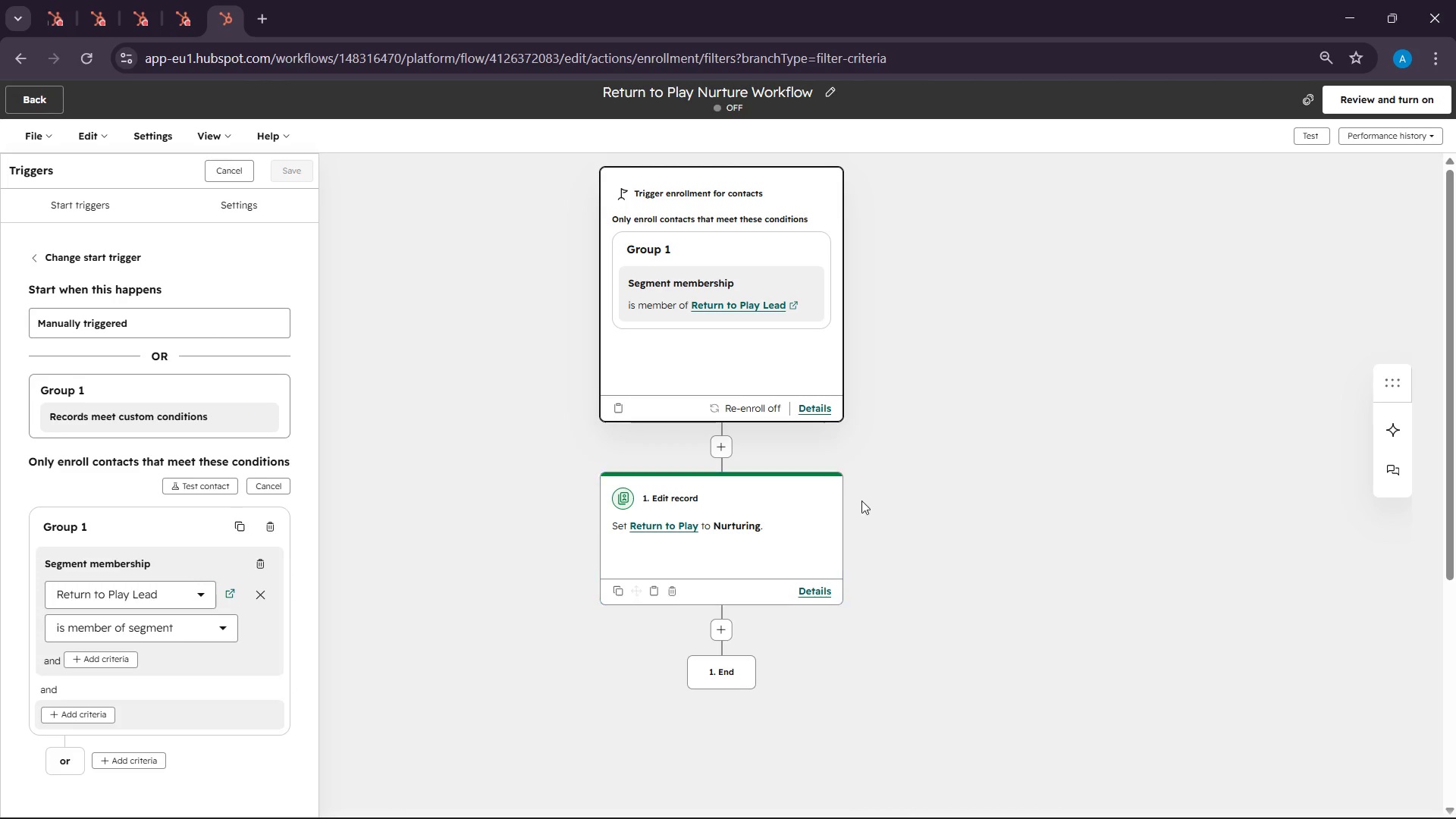 
scroll: coordinate [923, 509], scroll_direction: up, amount: 8.0
 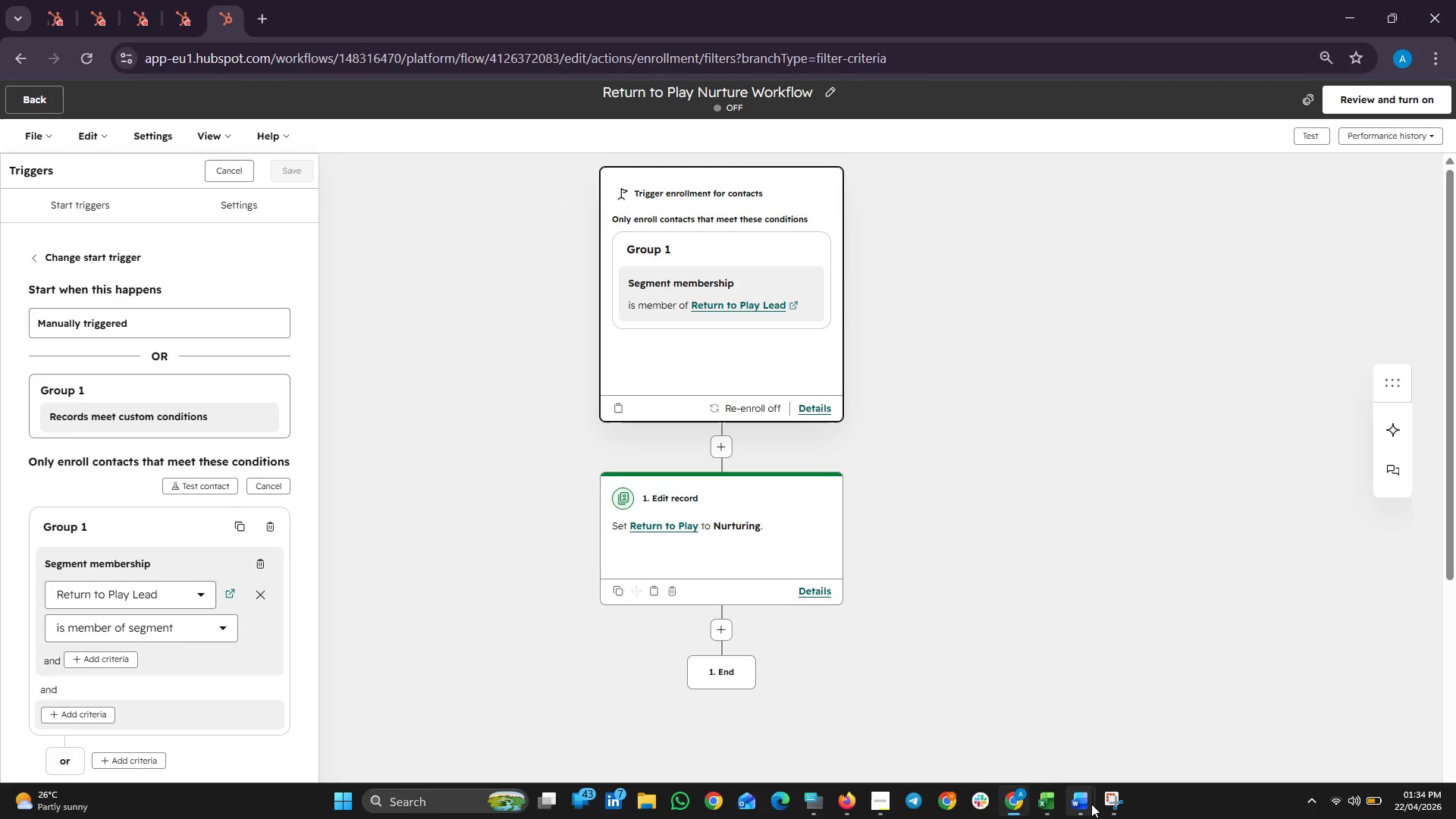 
left_click([1087, 804])
 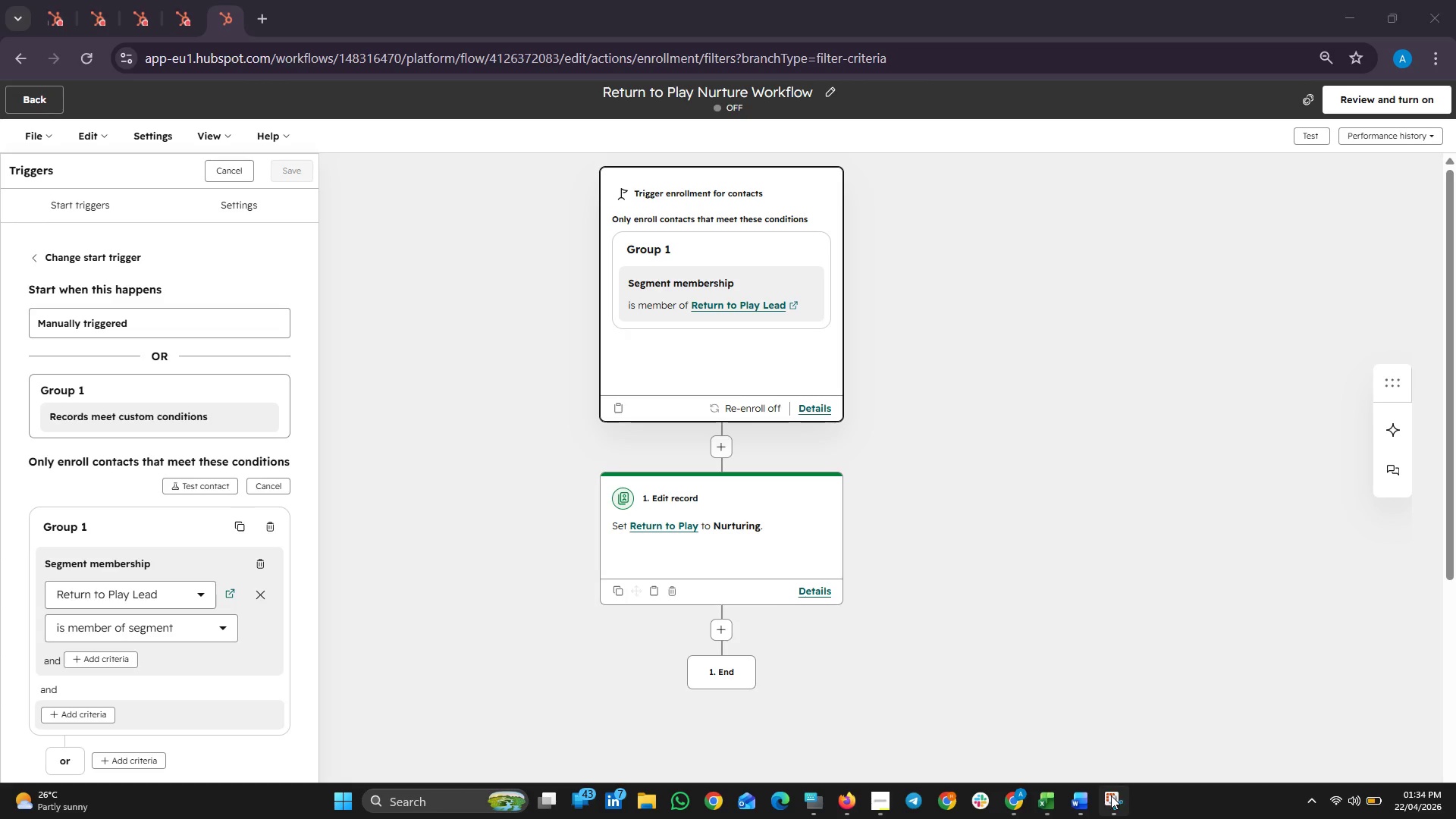 
left_click([1085, 797])
 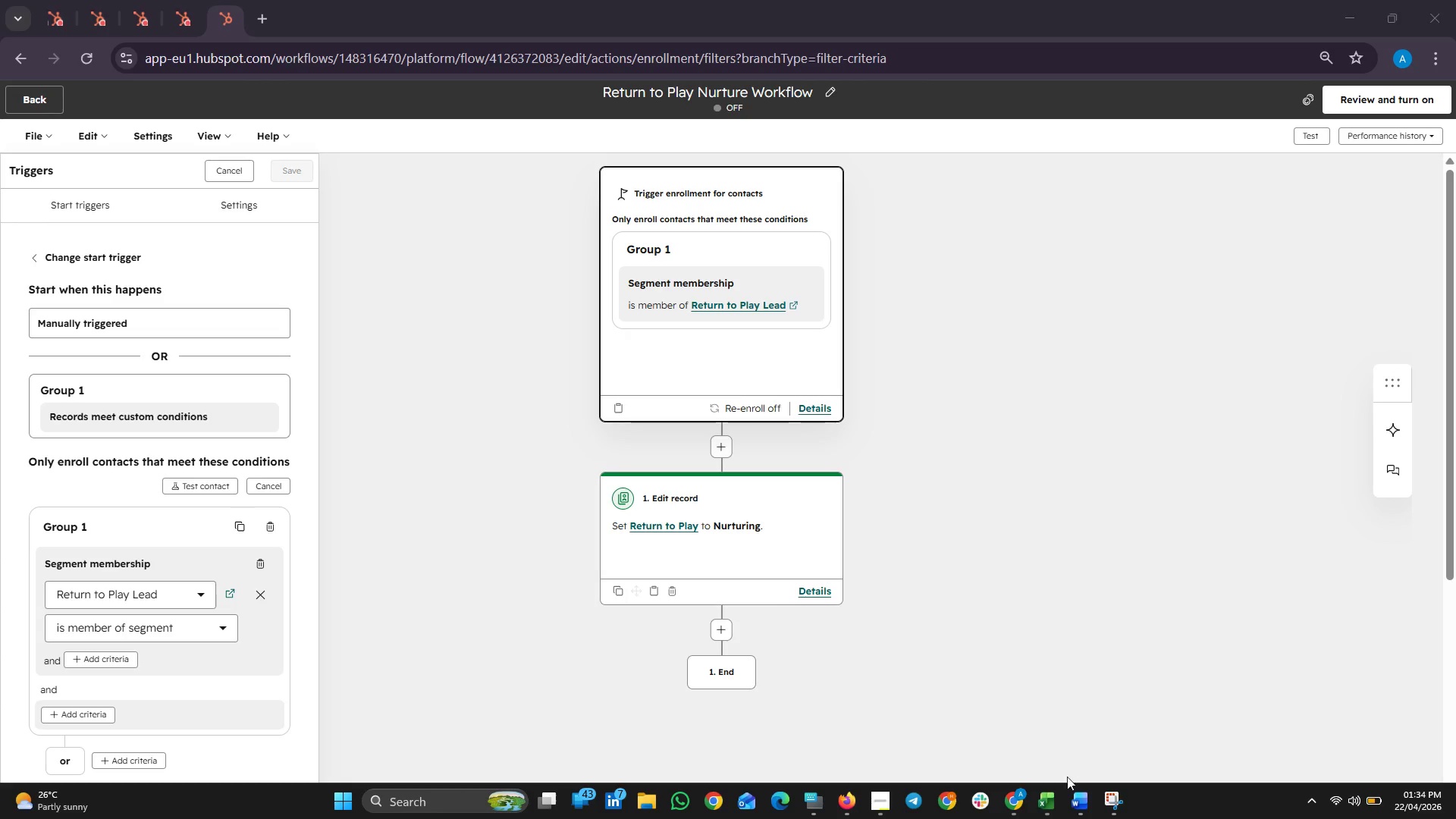 
left_click([1068, 795])
 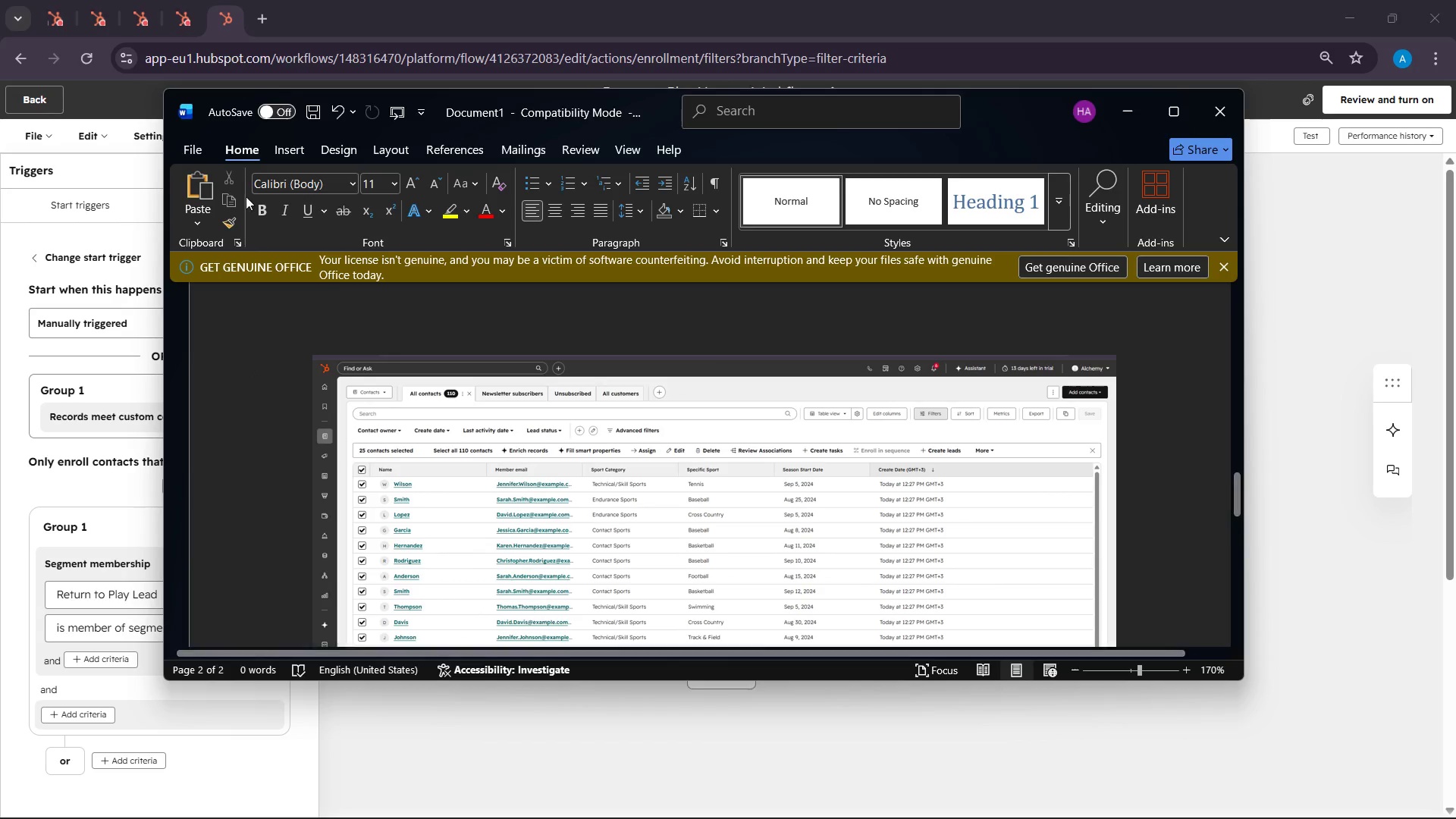 
left_click([196, 148])
 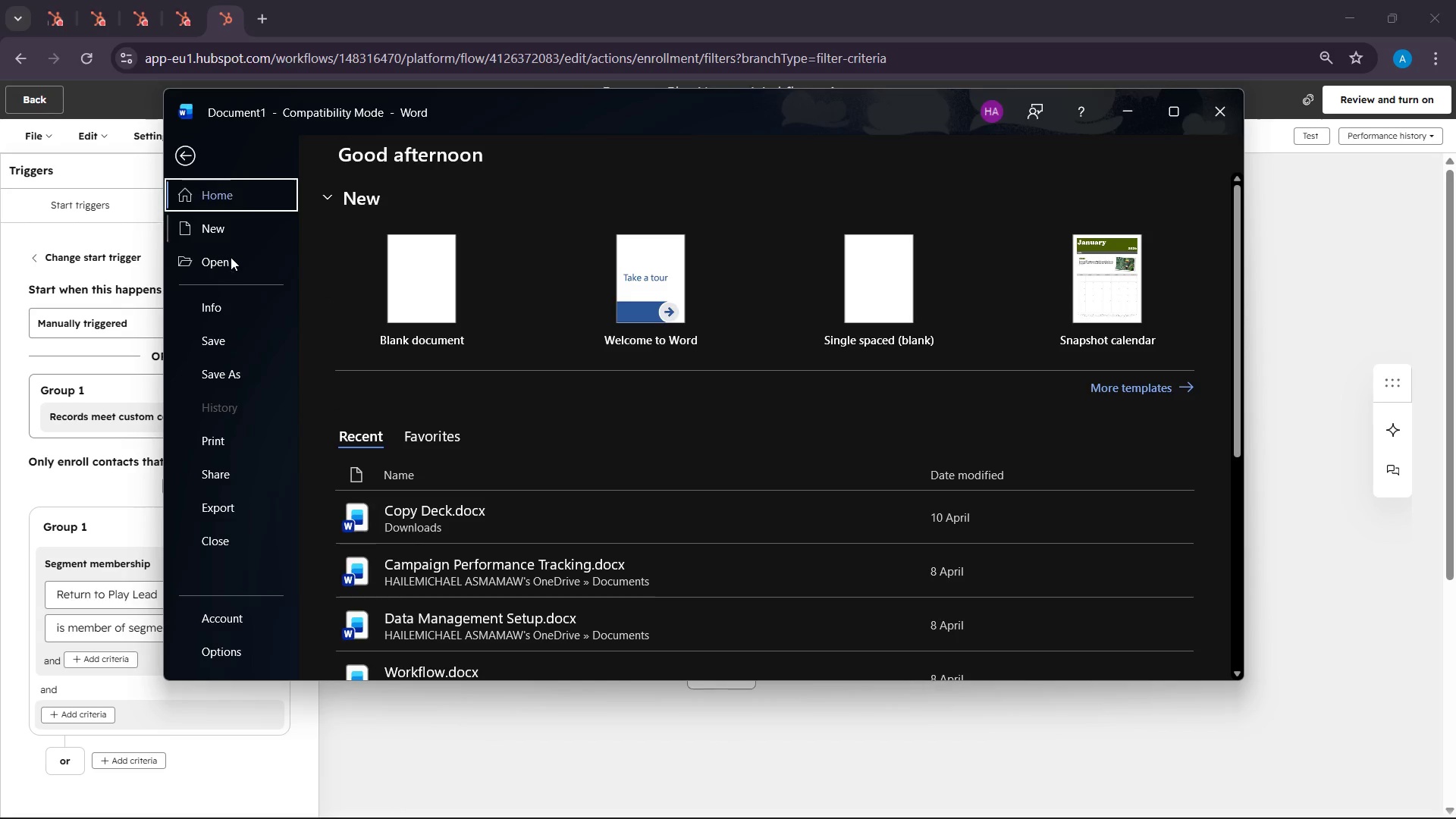 
left_click([438, 271])
 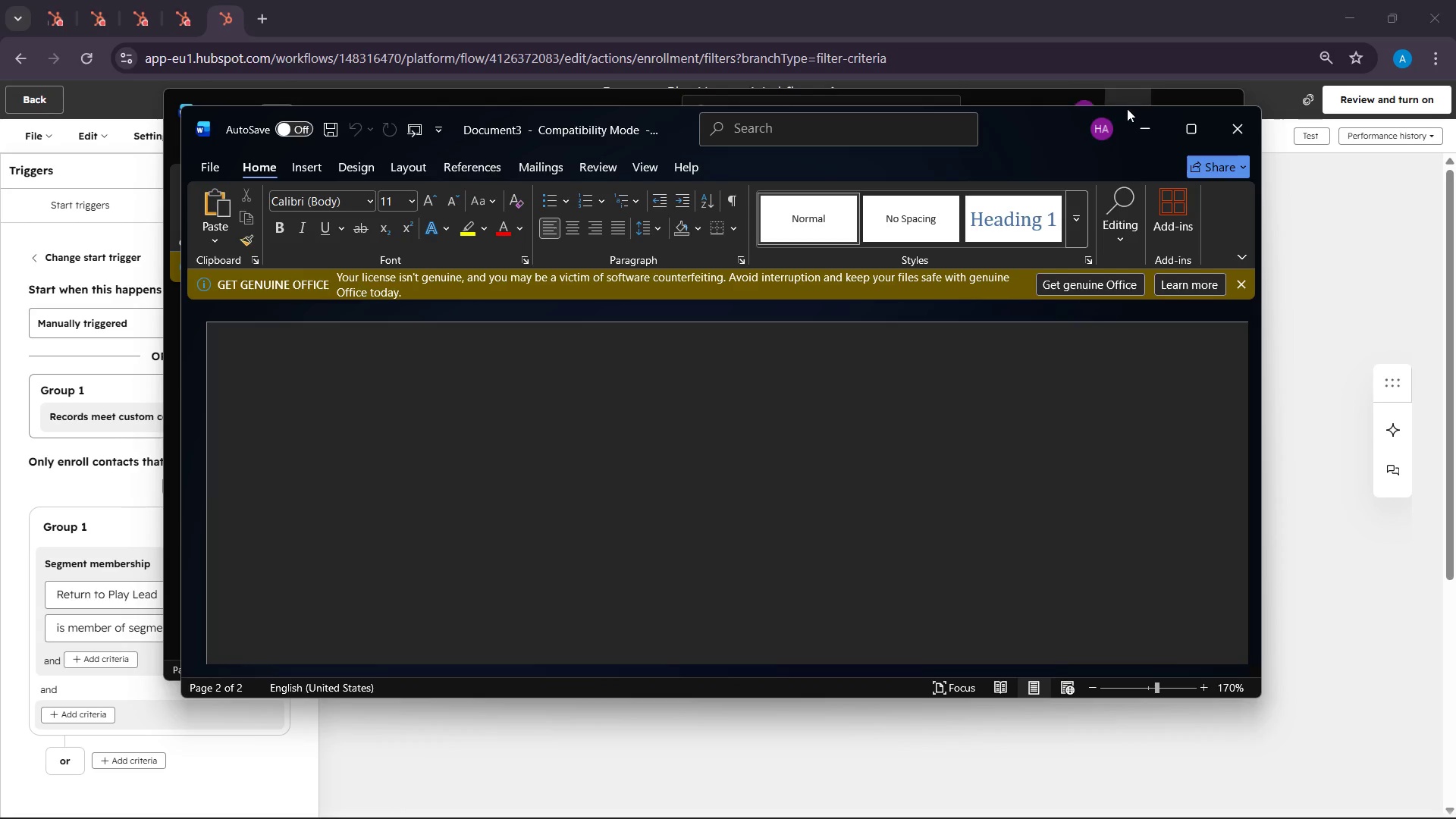 
left_click([1130, 123])
 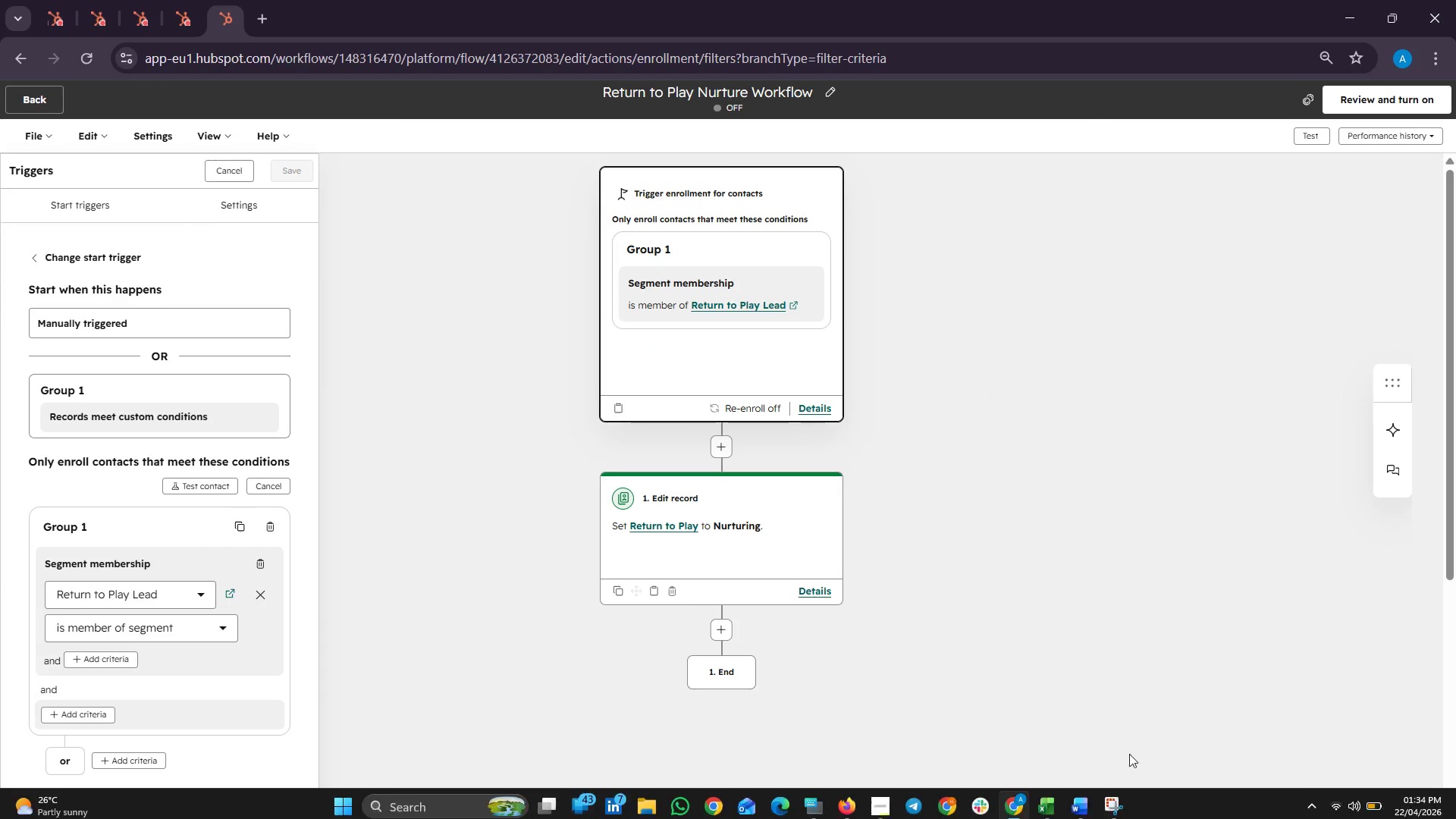 
left_click([1103, 795])
 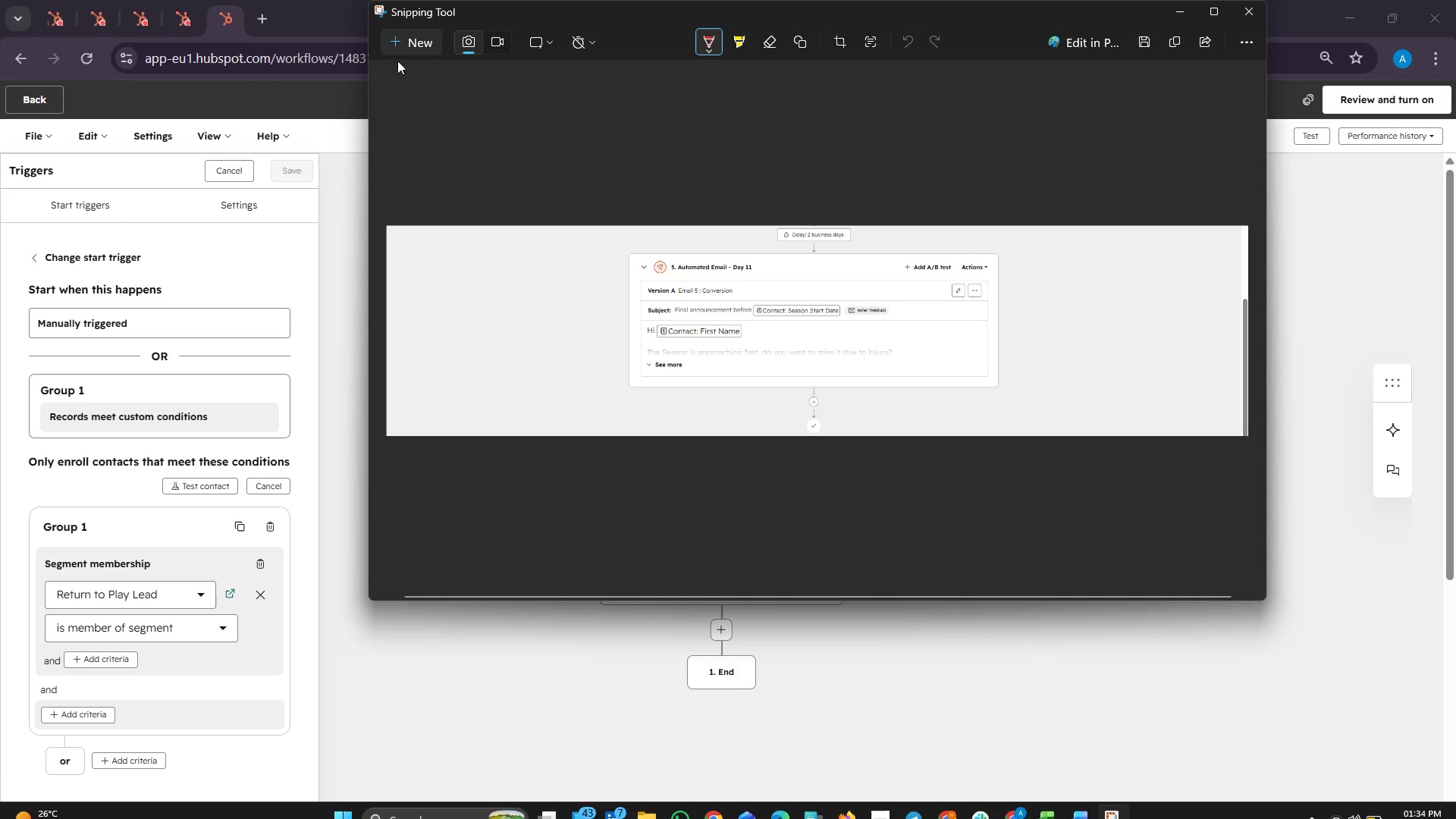 
left_click([394, 38])
 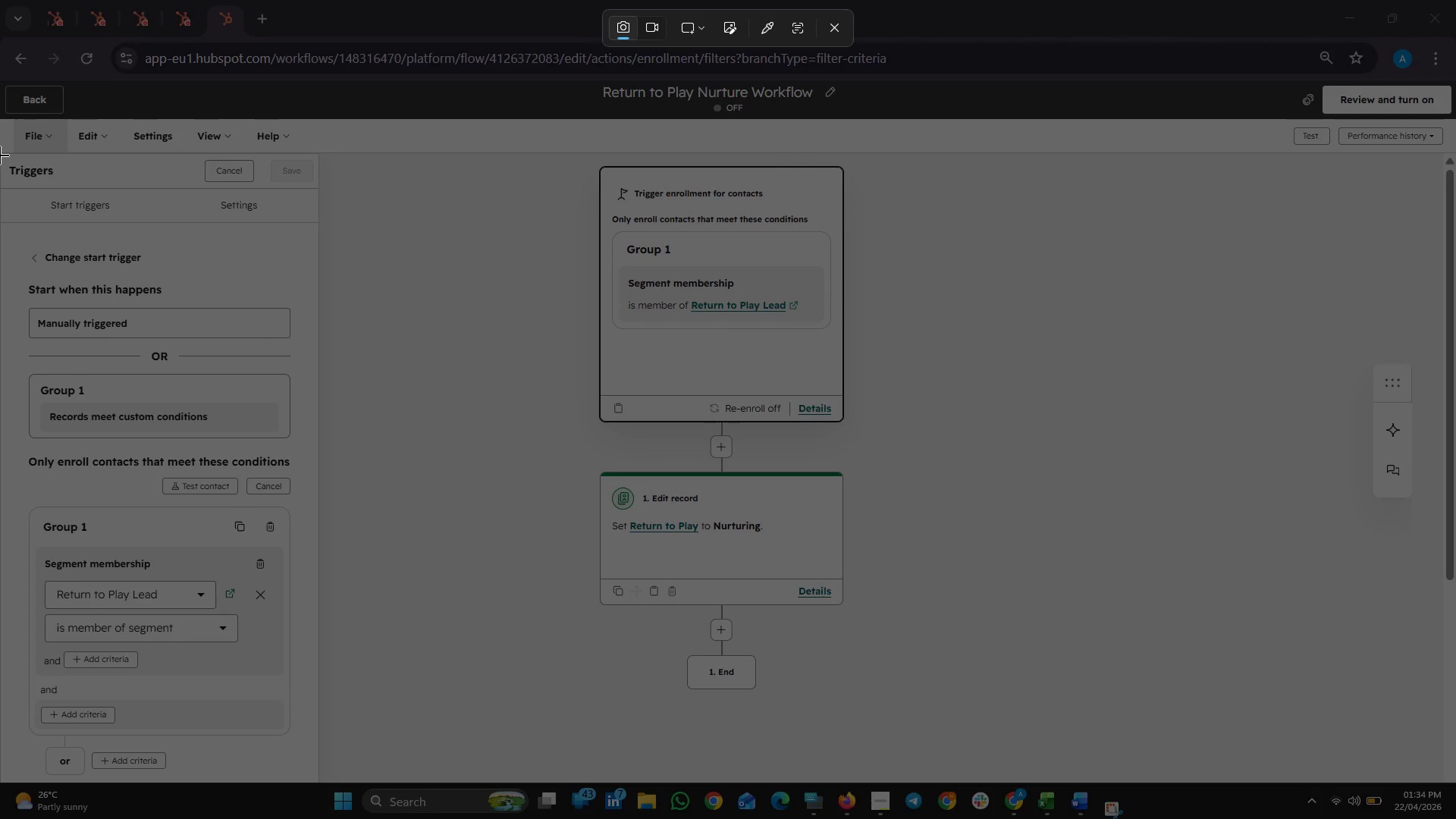 
left_click_drag(start_coordinate=[0, 74], to_coordinate=[1455, 777])
 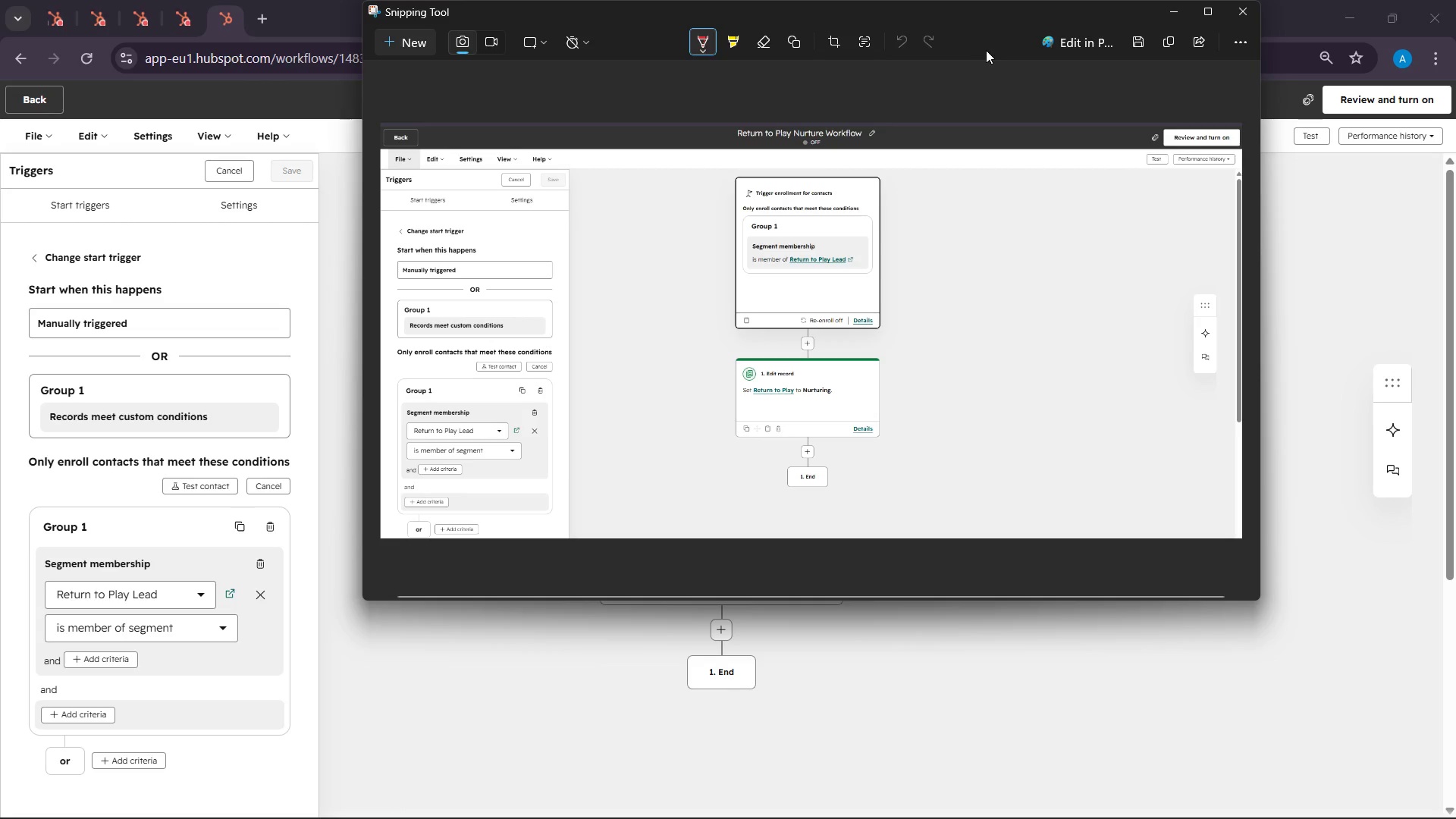 
wait(9.12)
 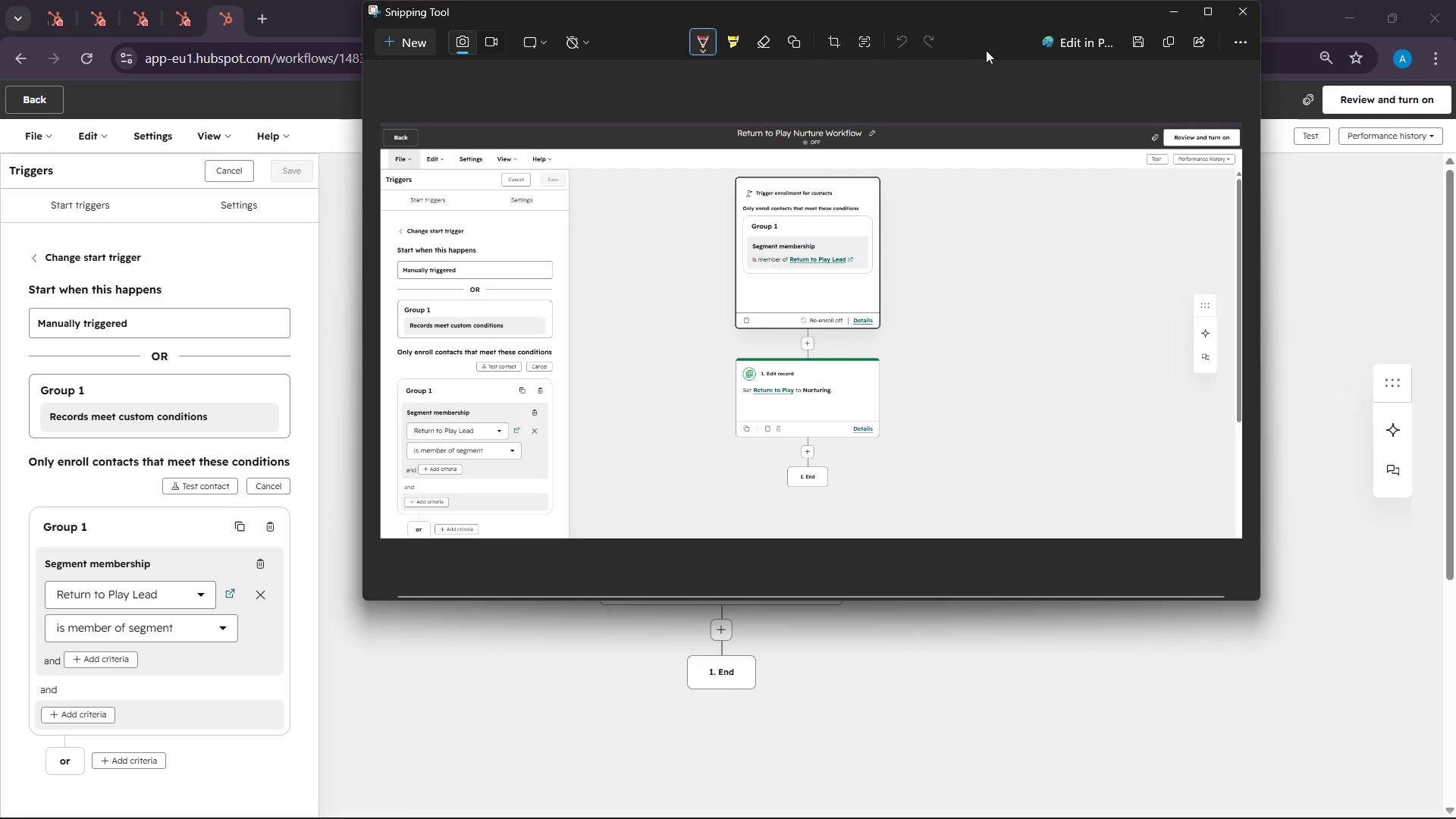 
left_click([1084, 802])
 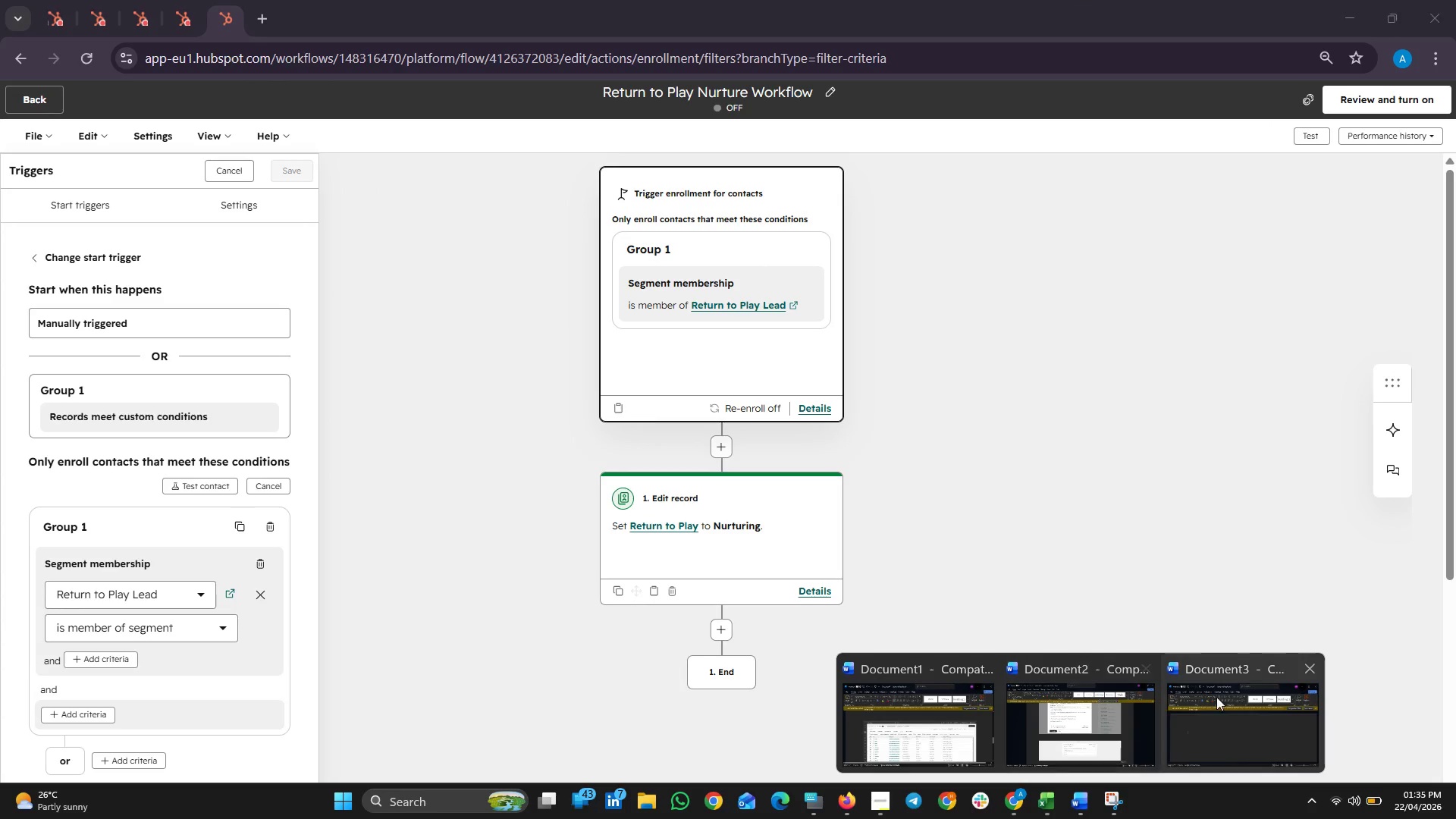 
left_click([1222, 697])
 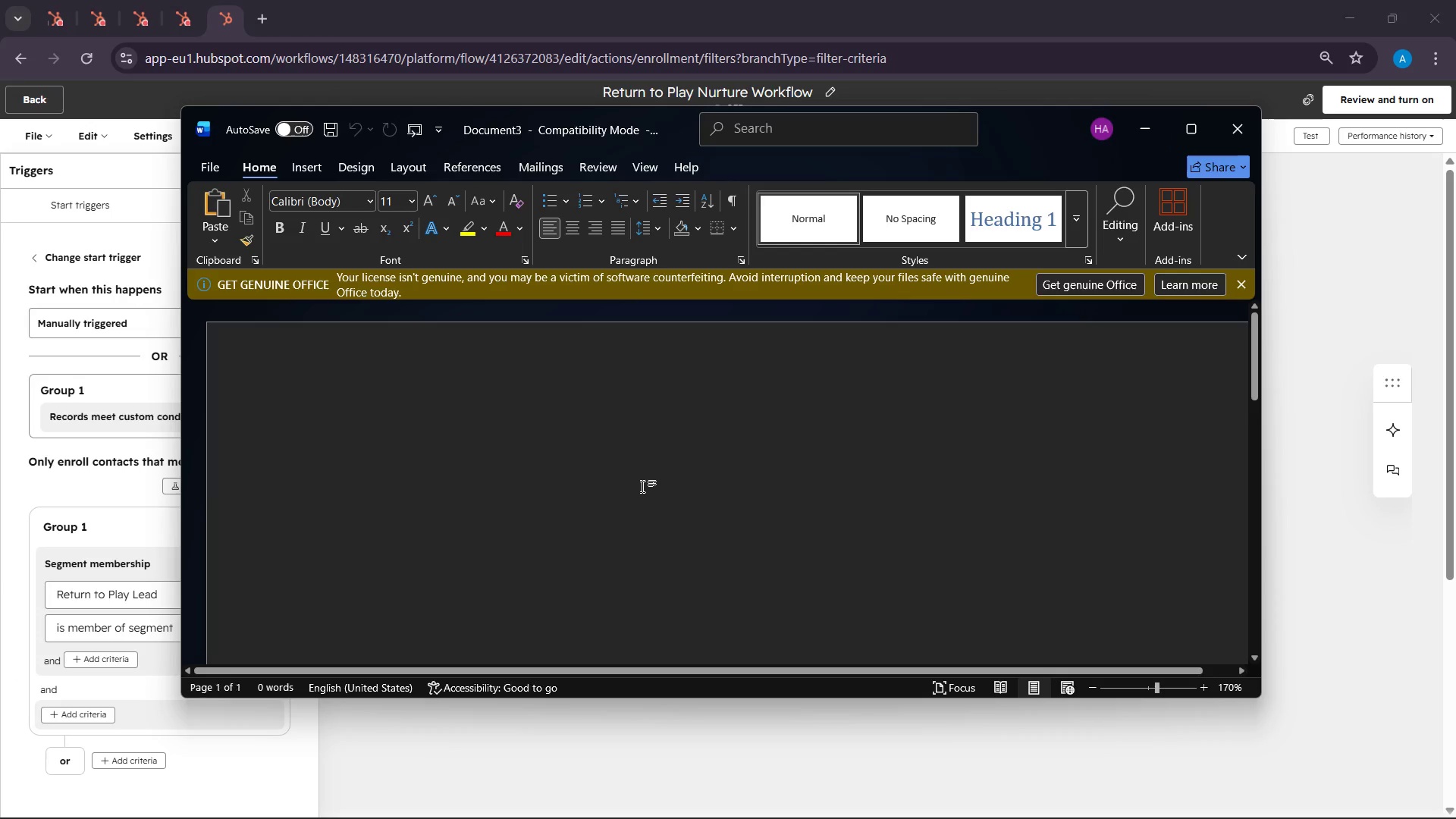 
key(Control+V)
 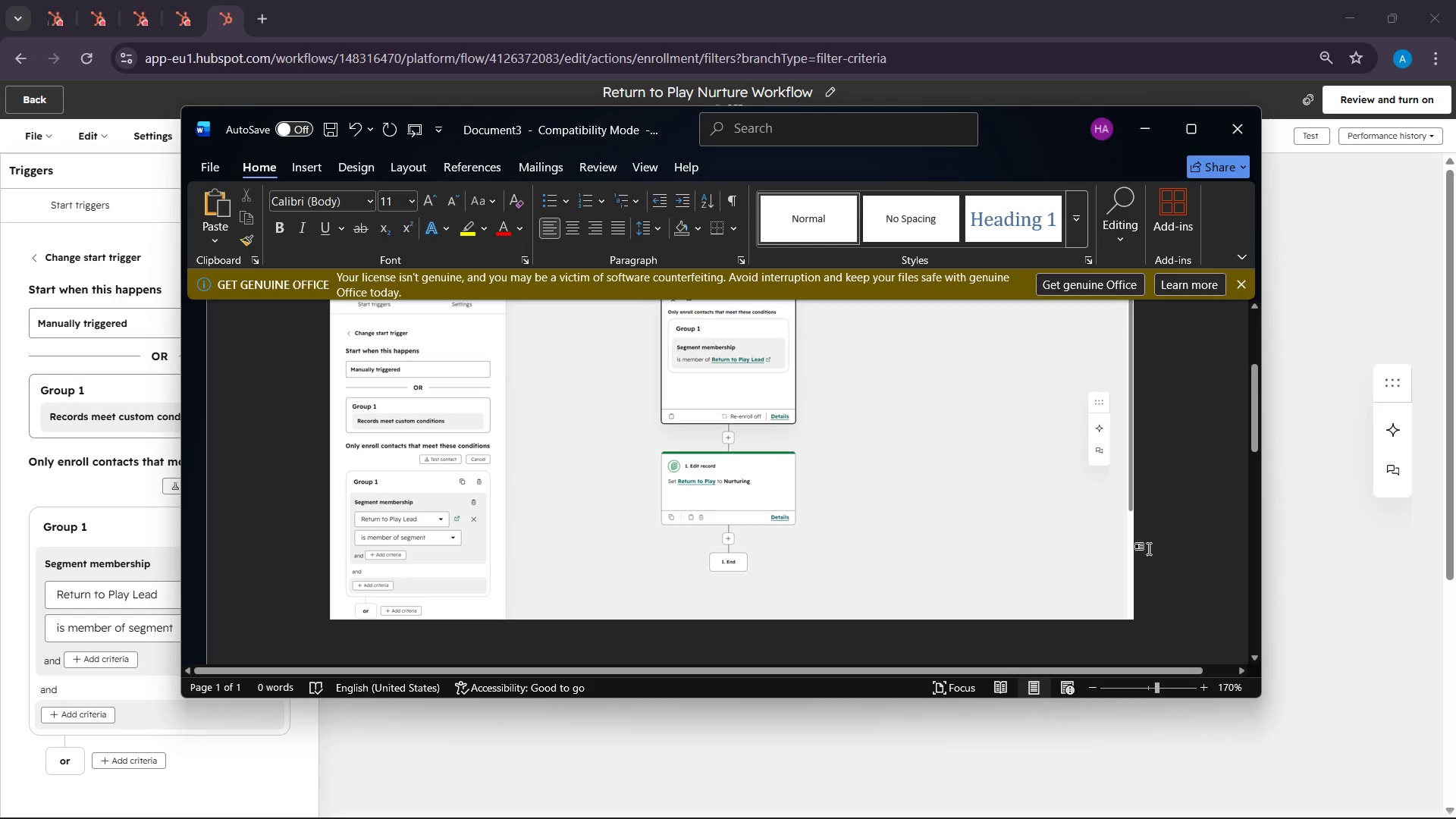 
left_click([1162, 593])
 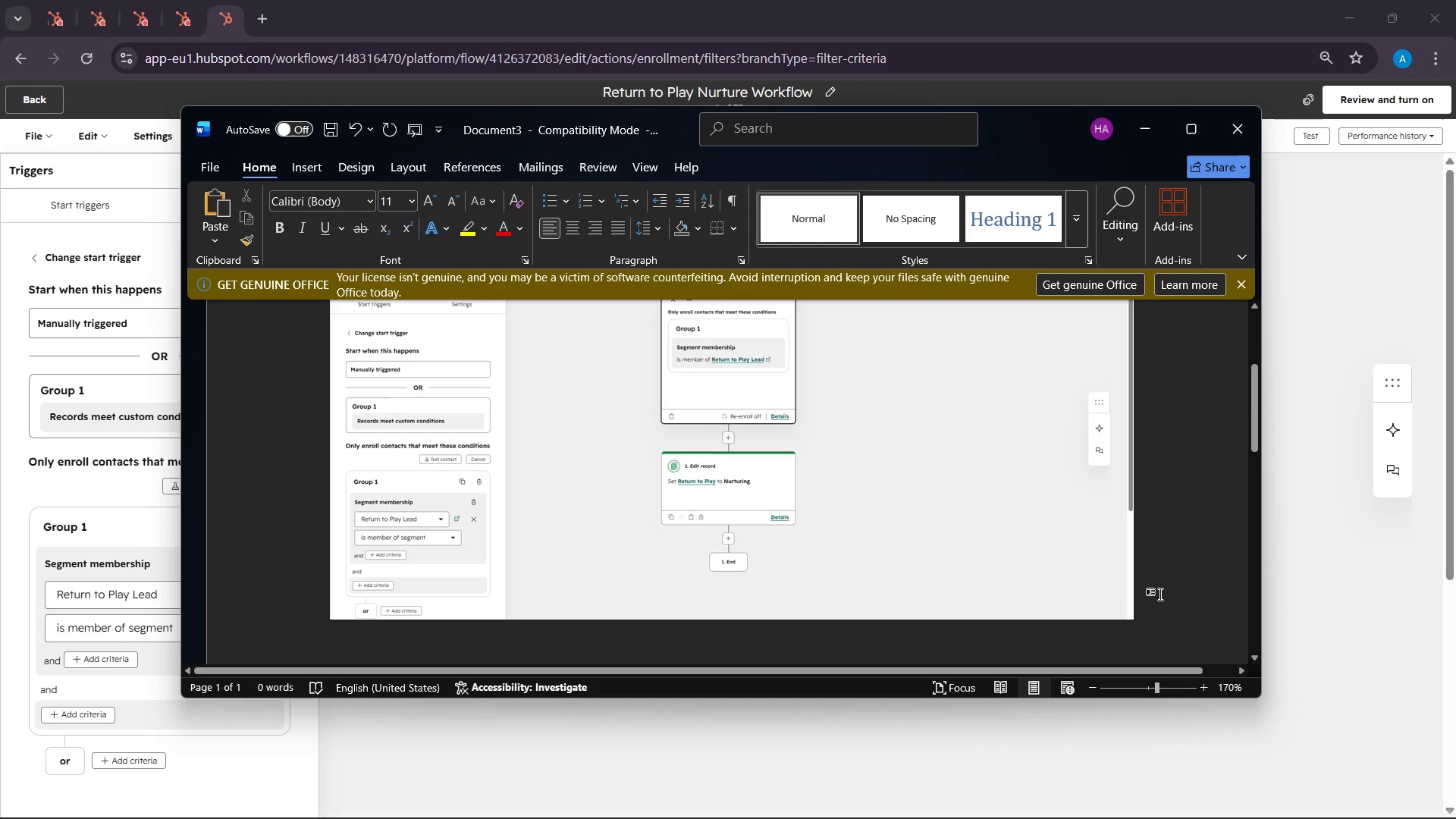 
key(Enter)
 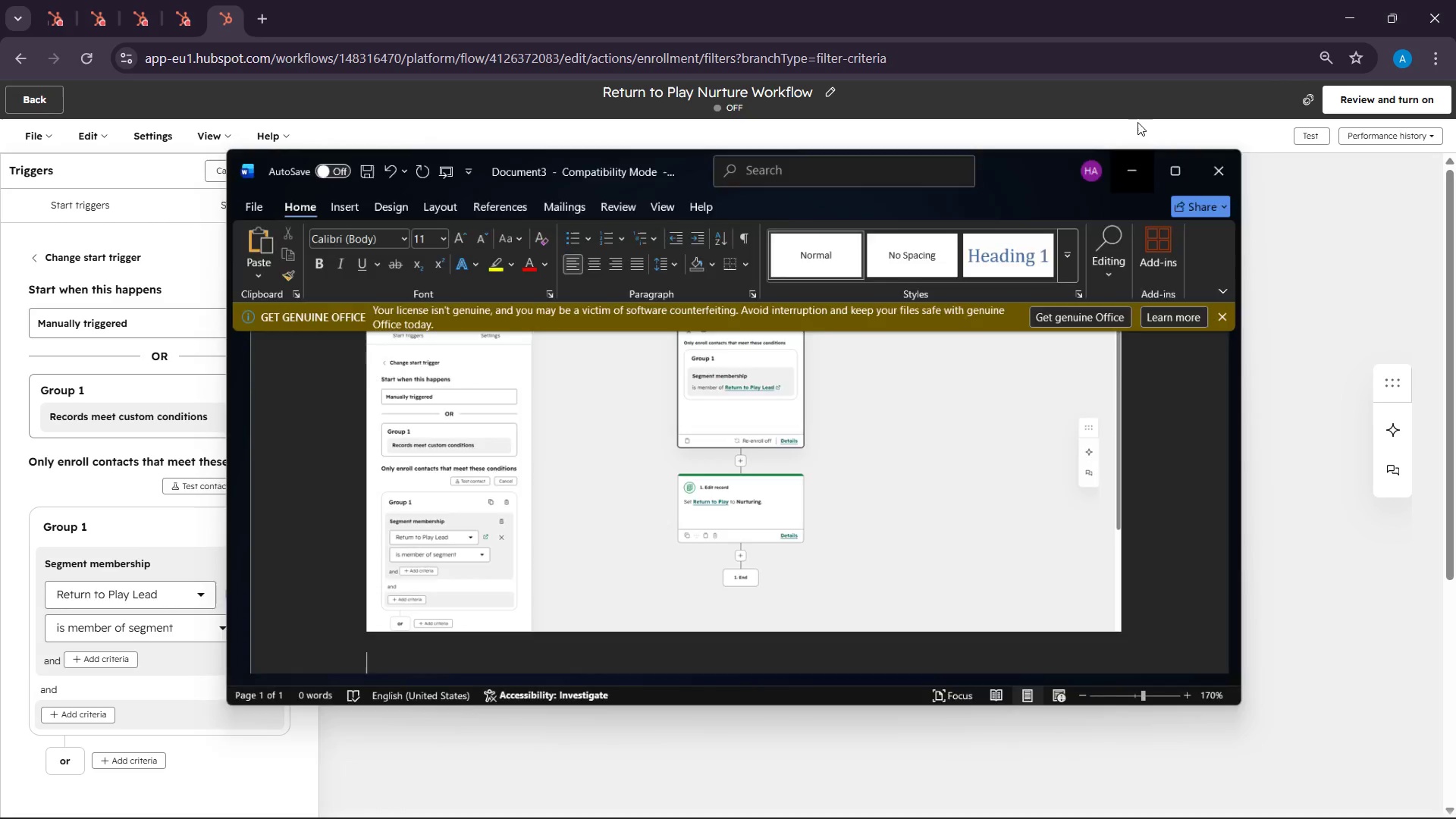 
scroll: coordinate [290, 604], scroll_direction: down, amount: 3.0
 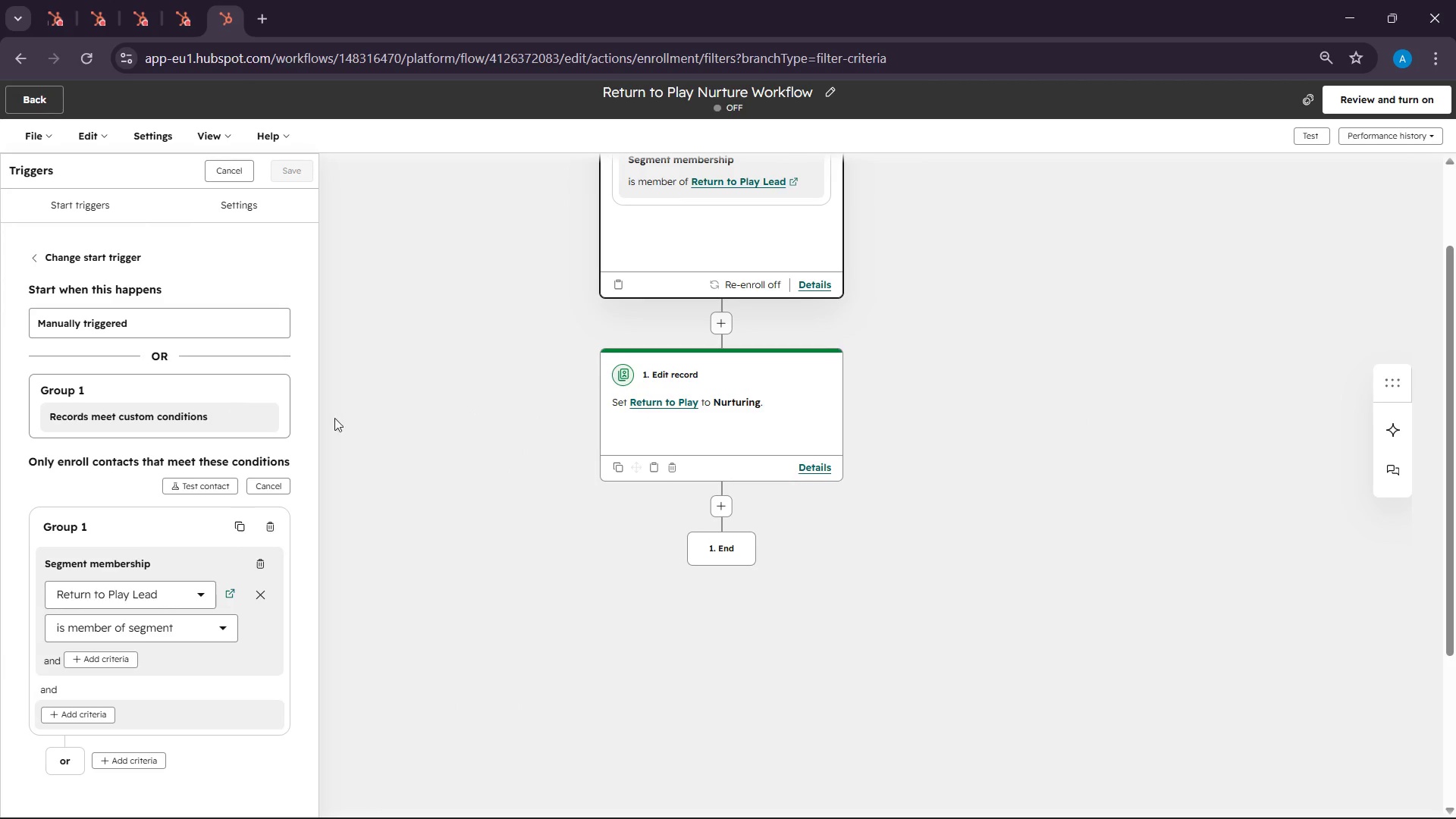 
scroll: coordinate [440, 482], scroll_direction: up, amount: 7.0
 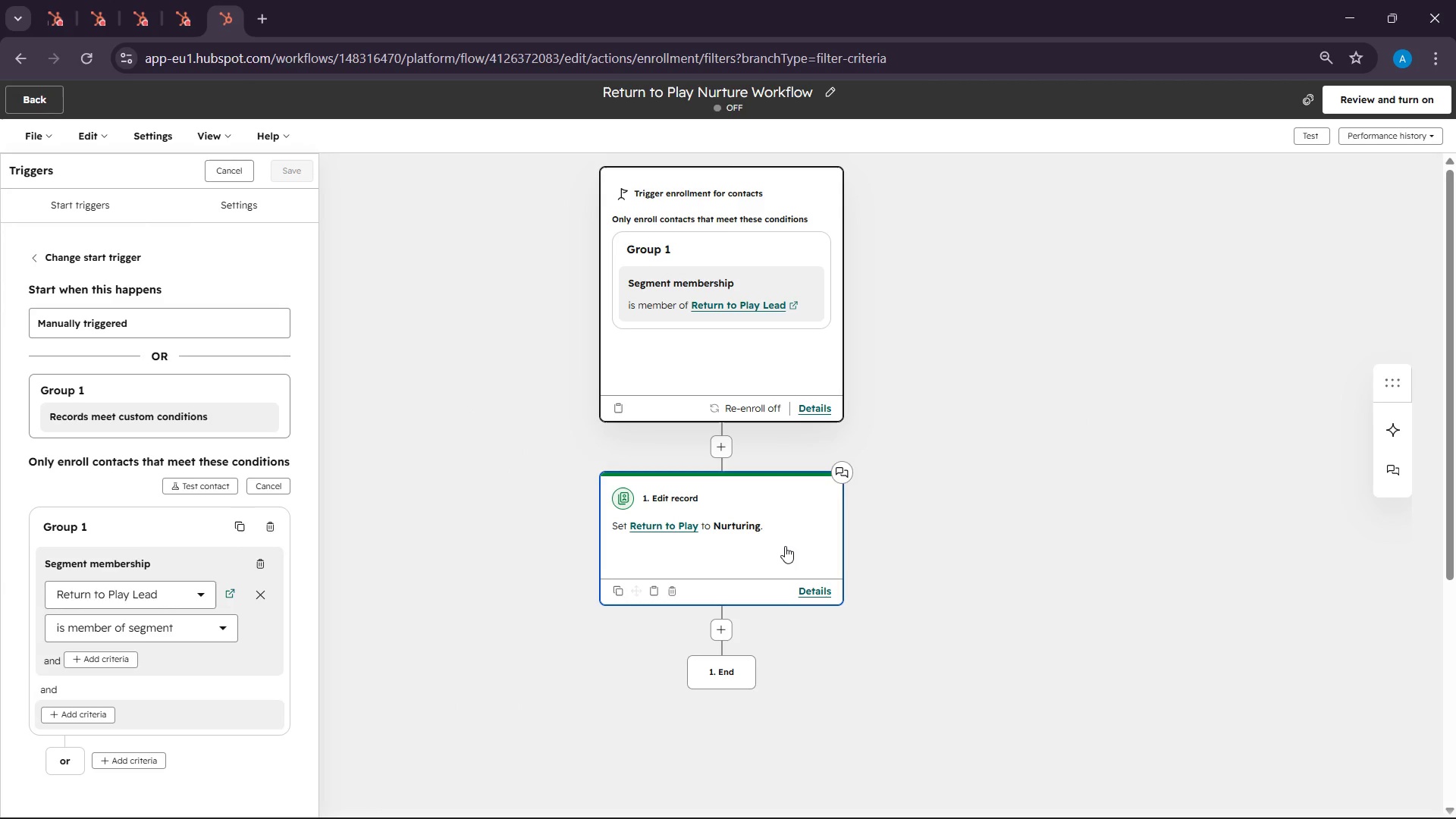 
left_click([785, 542])
 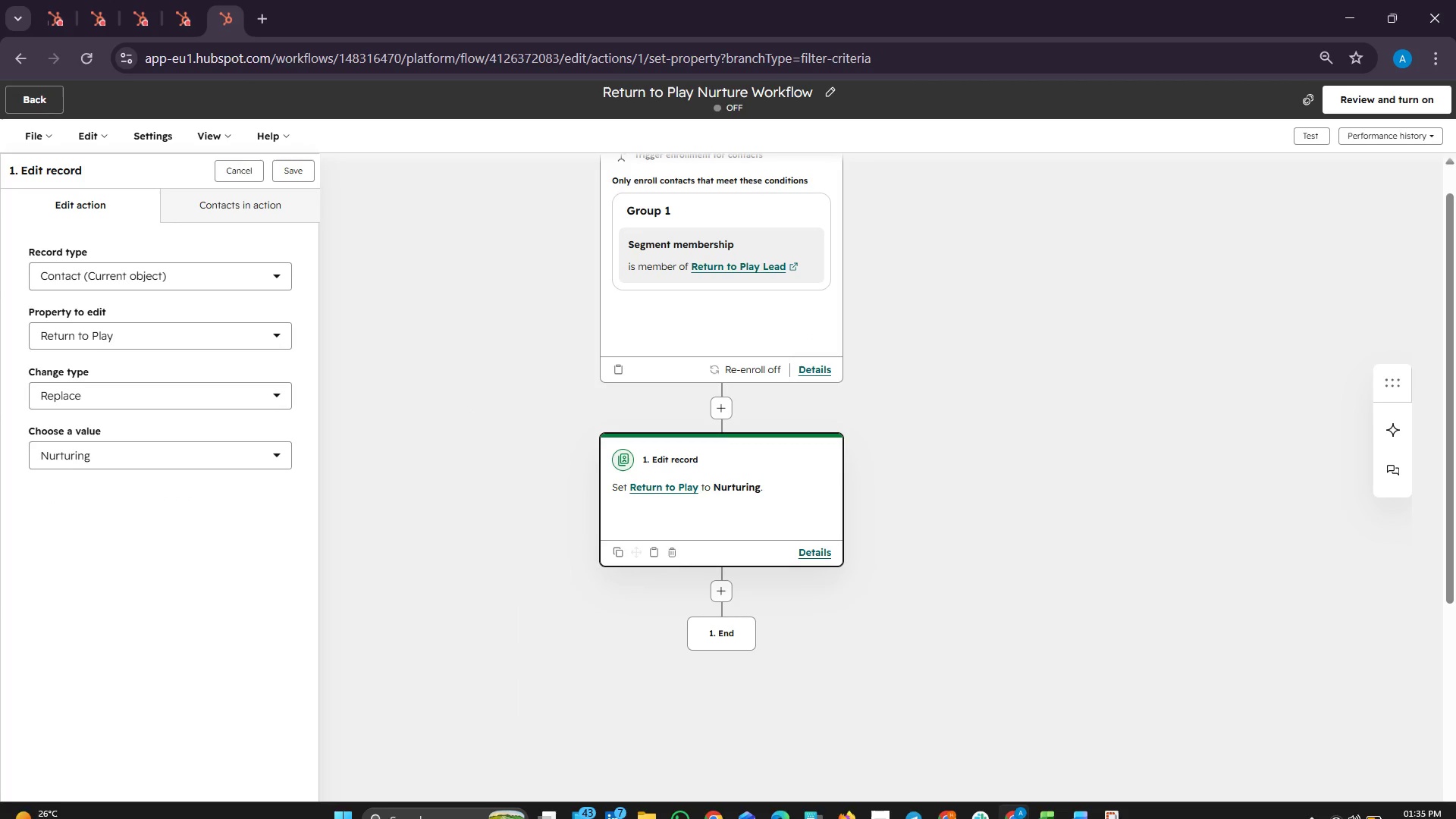 
scroll: coordinate [1077, 607], scroll_direction: down, amount: 4.0
 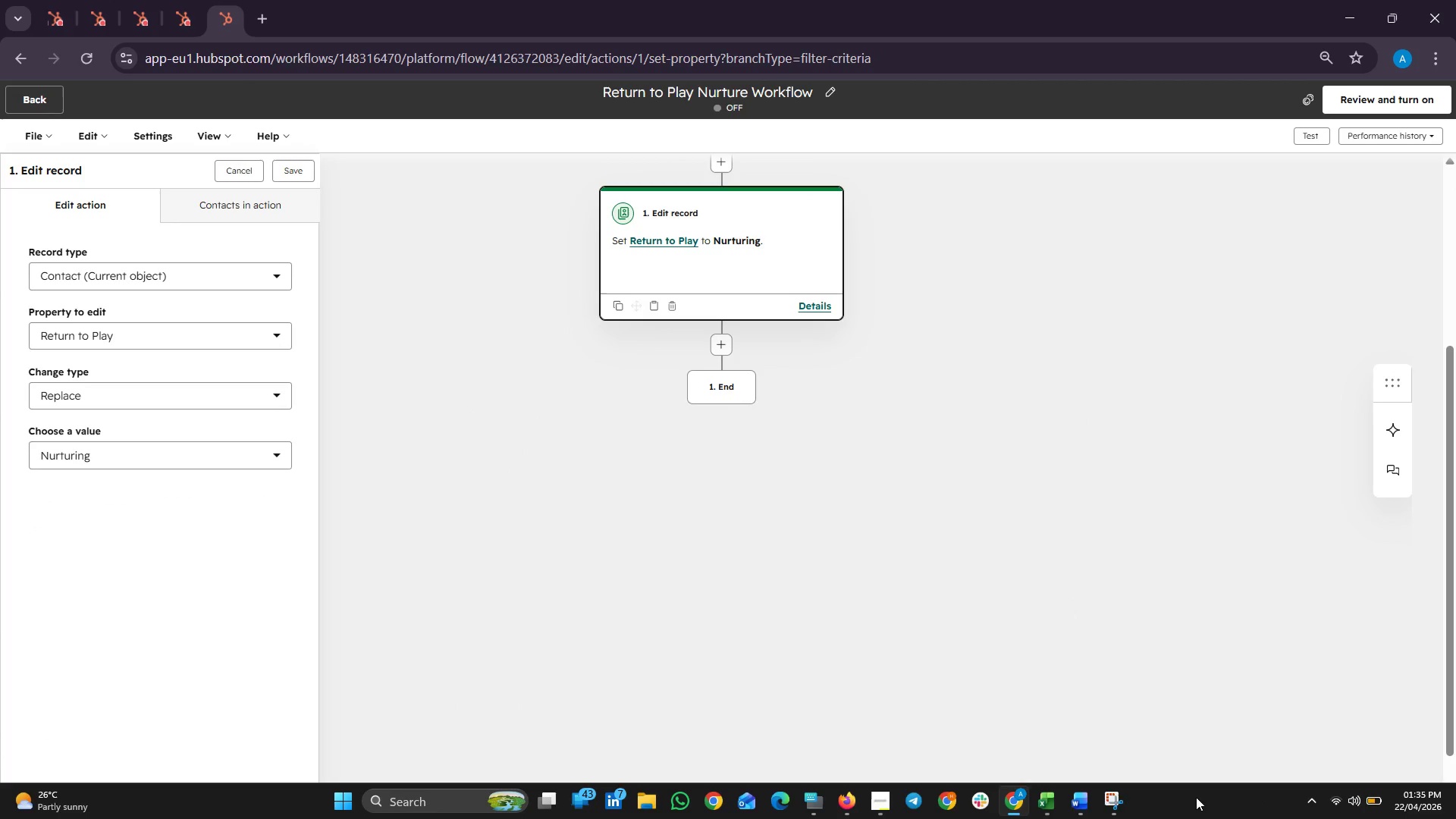 
left_click([1111, 803])
 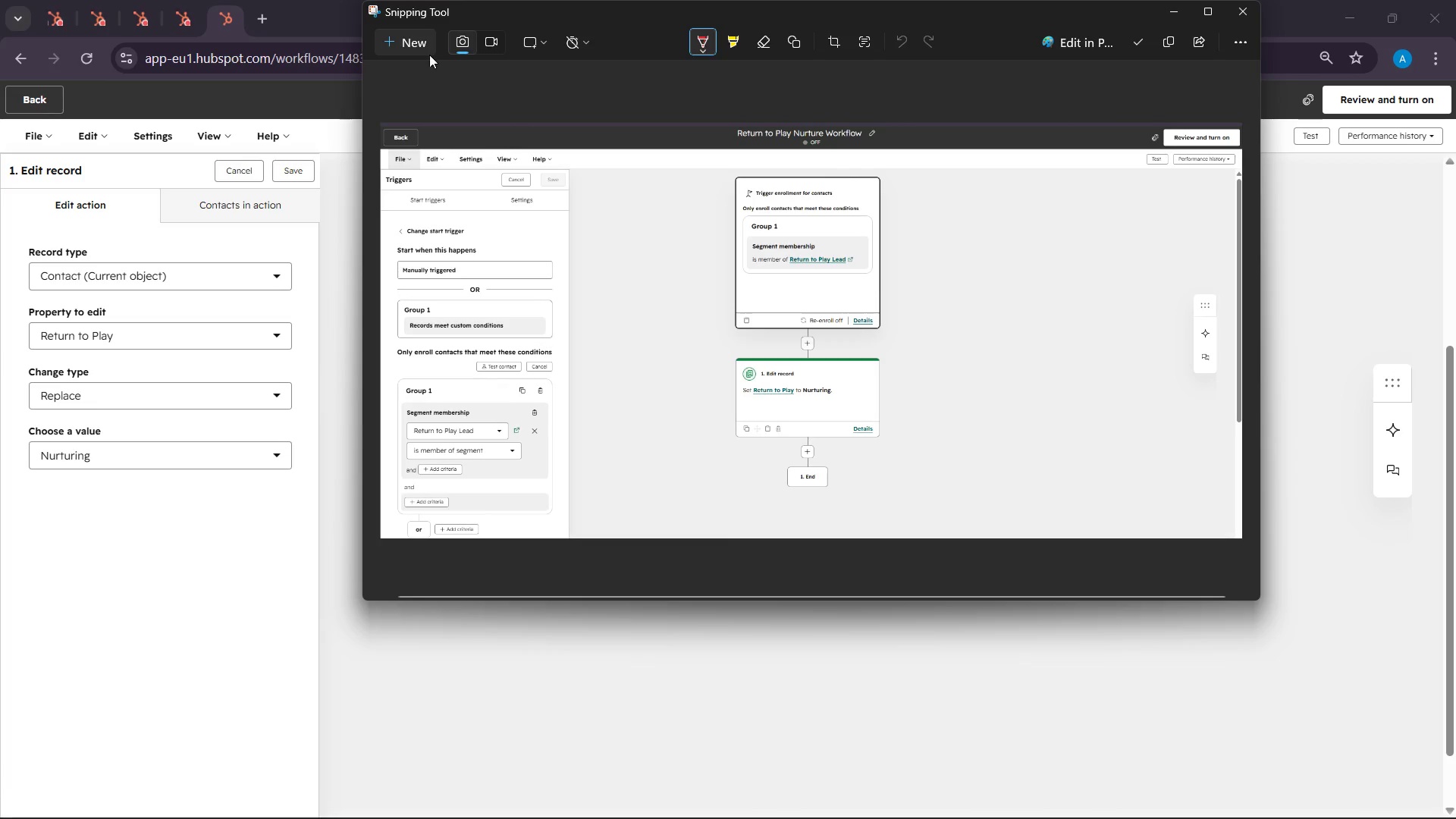 
left_click([416, 40])
 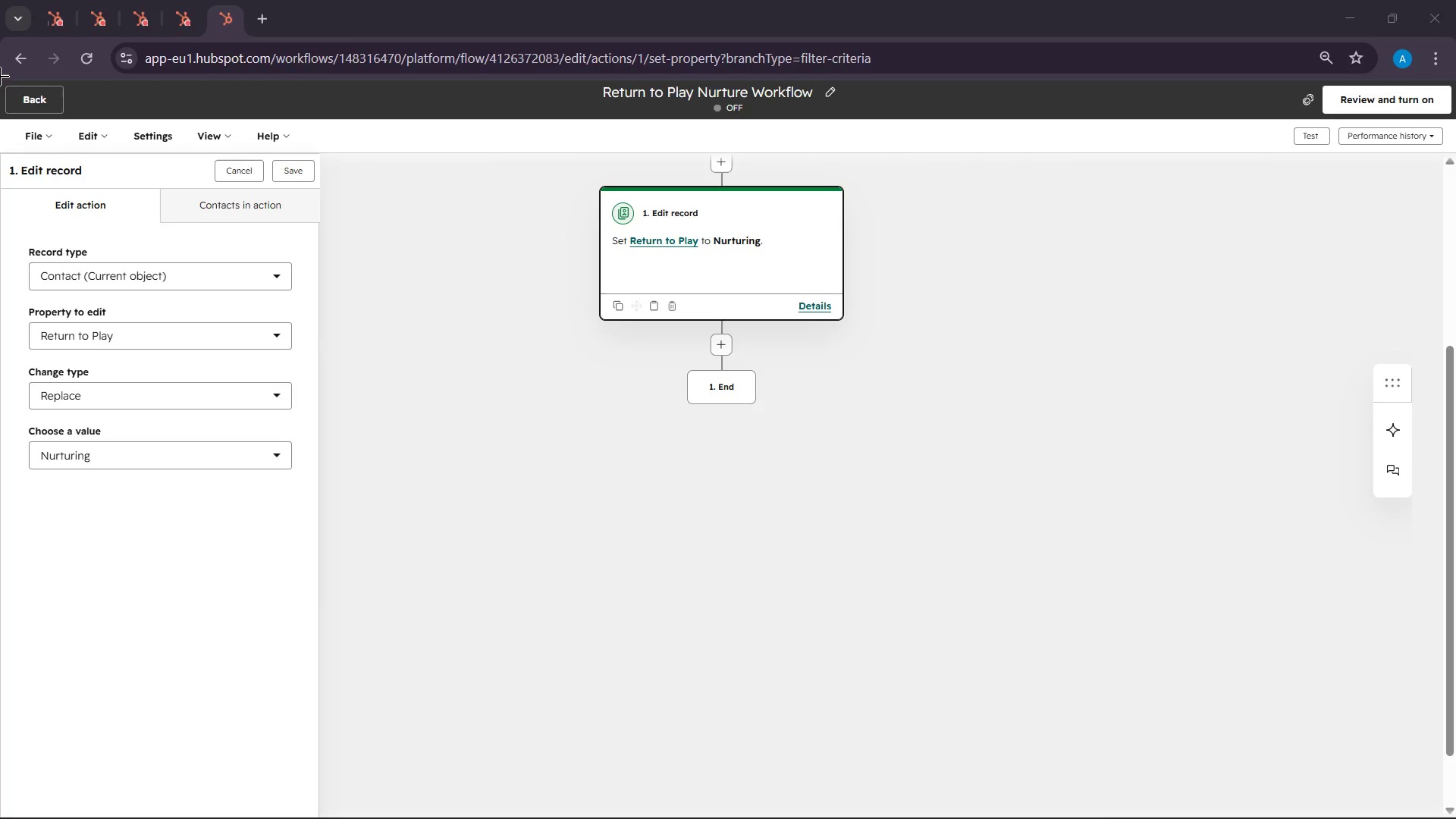 
left_click_drag(start_coordinate=[0, 71], to_coordinate=[1455, 484])
 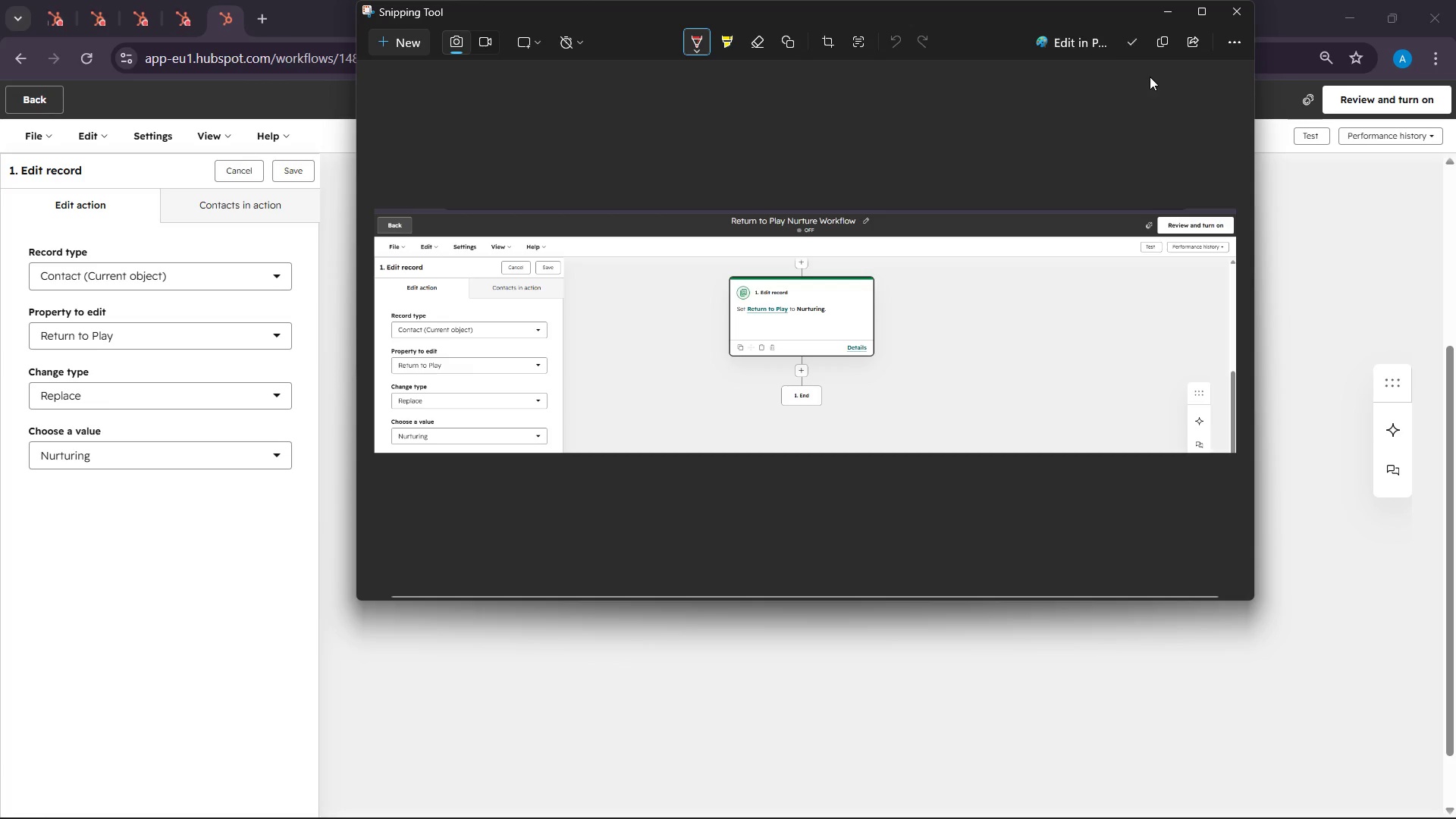 
left_click([1162, 42])
 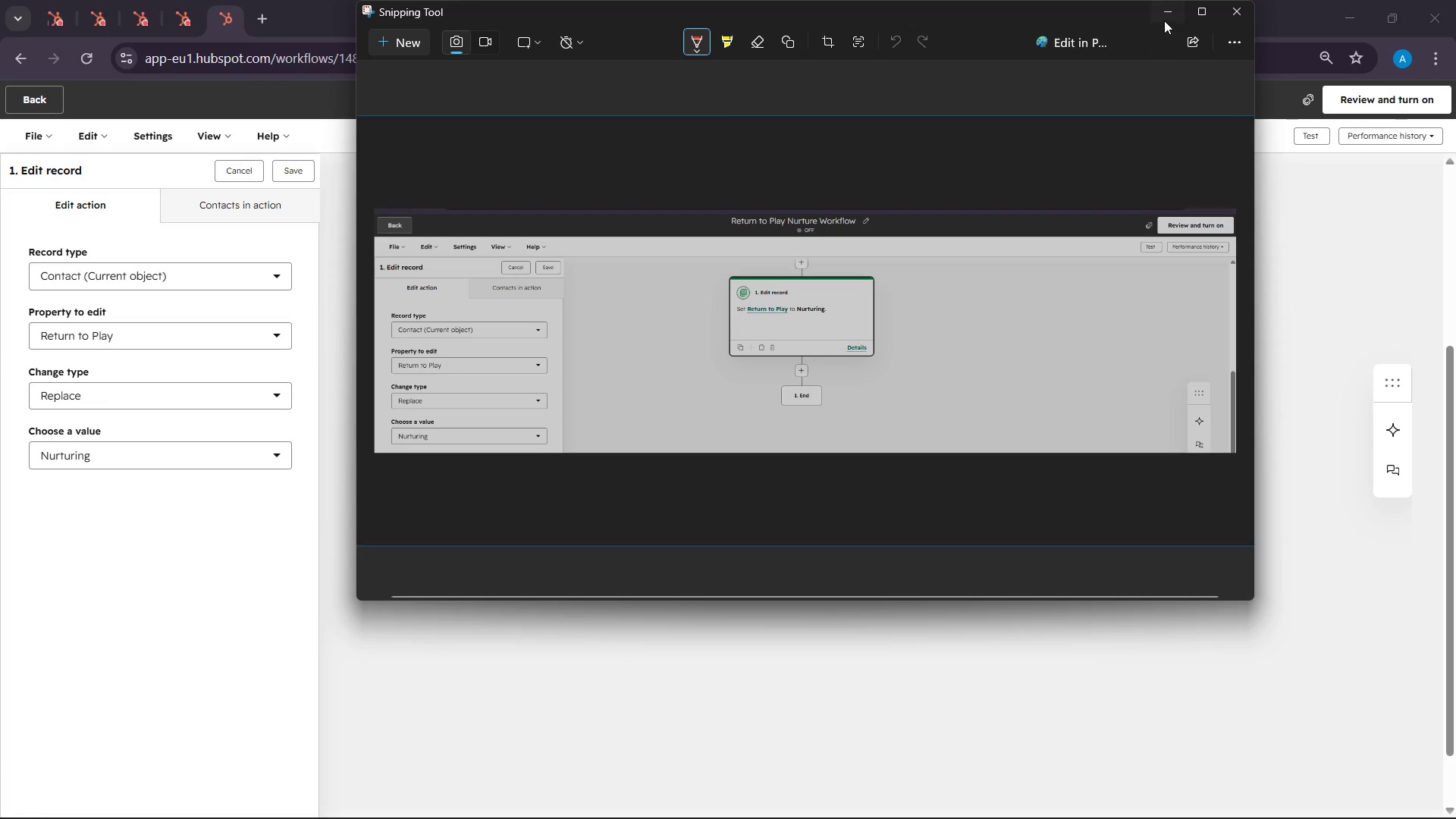 
left_click([1164, 19])
 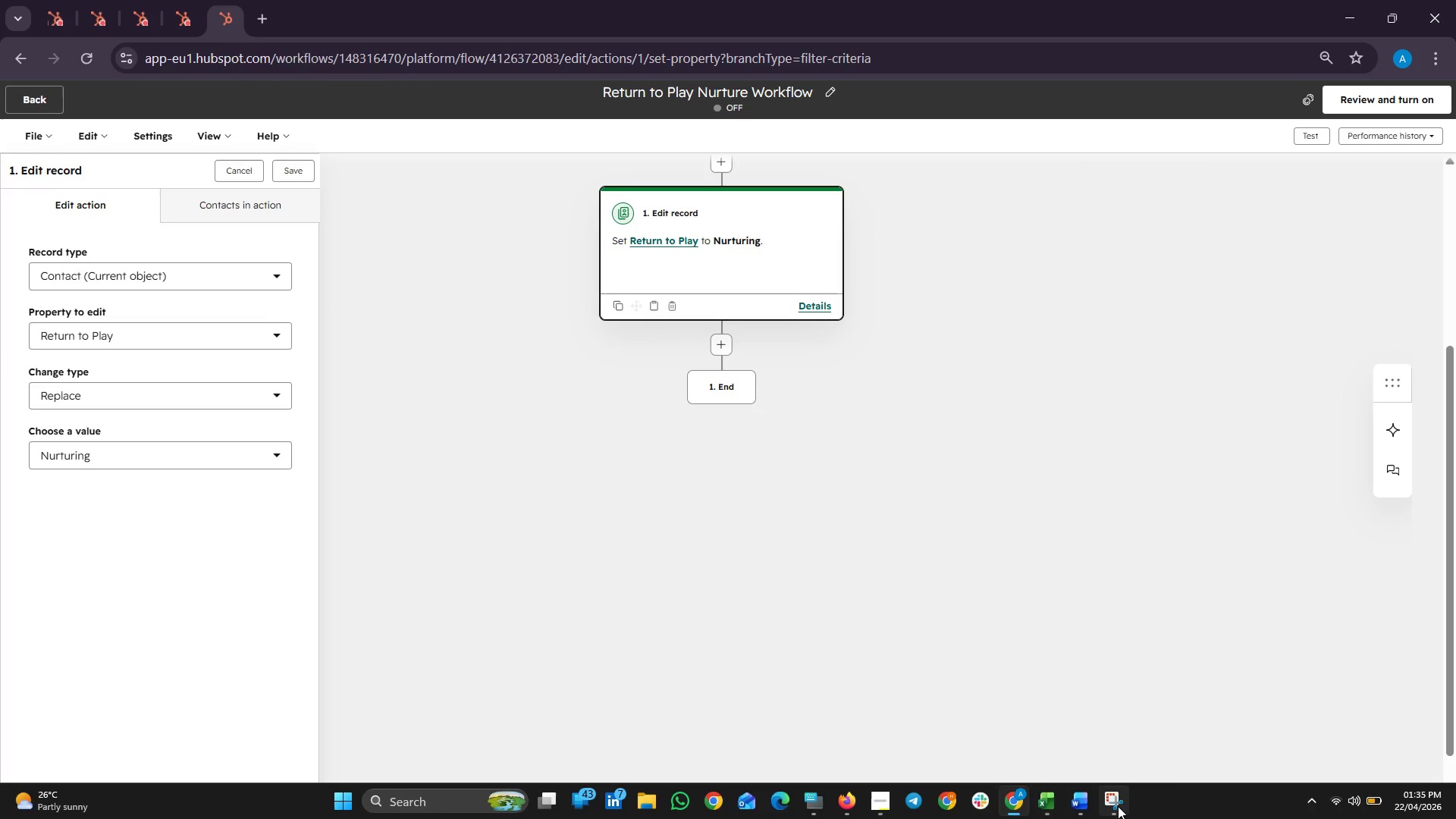 
left_click([1079, 802])
 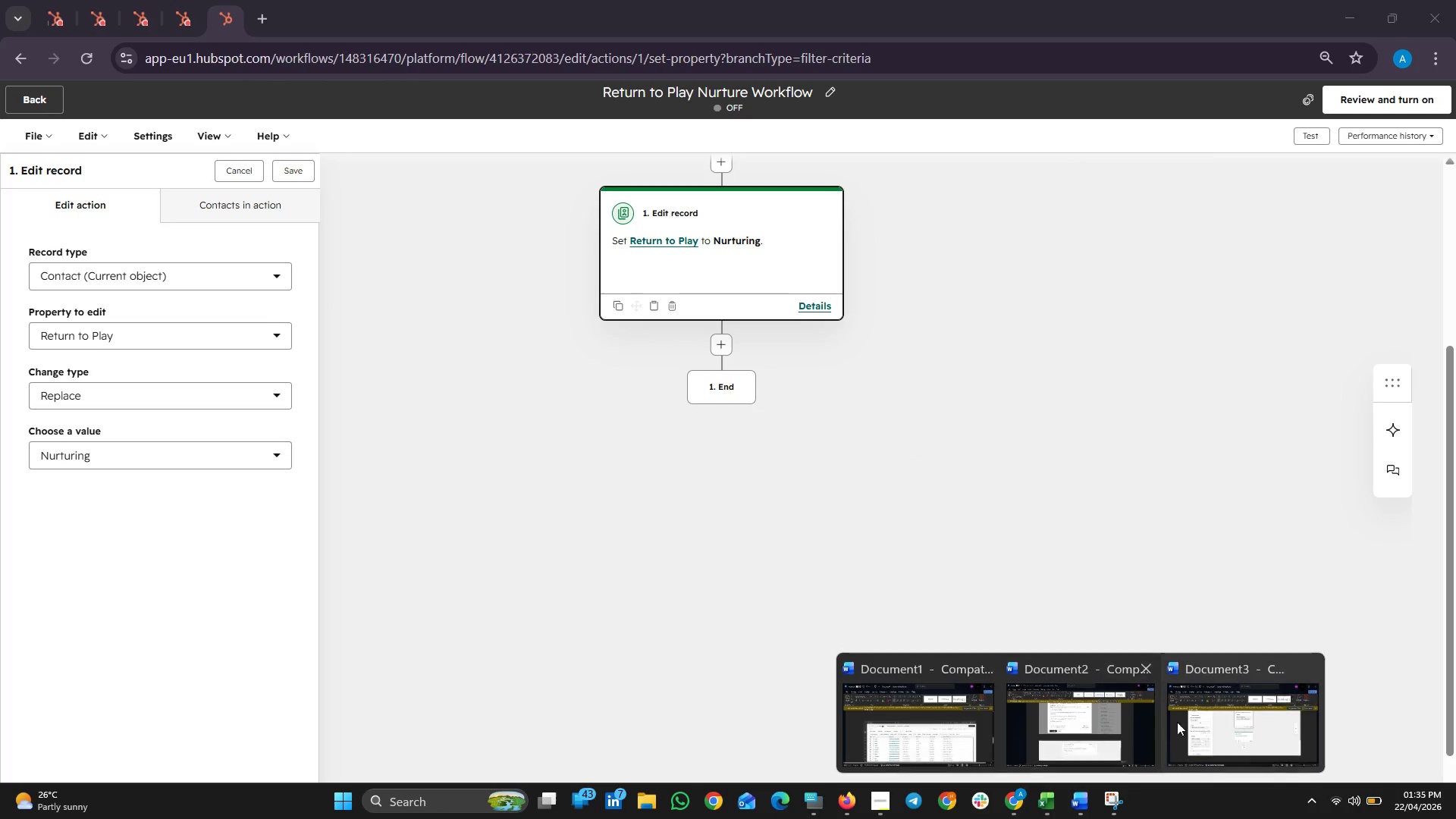 
left_click([1194, 713])
 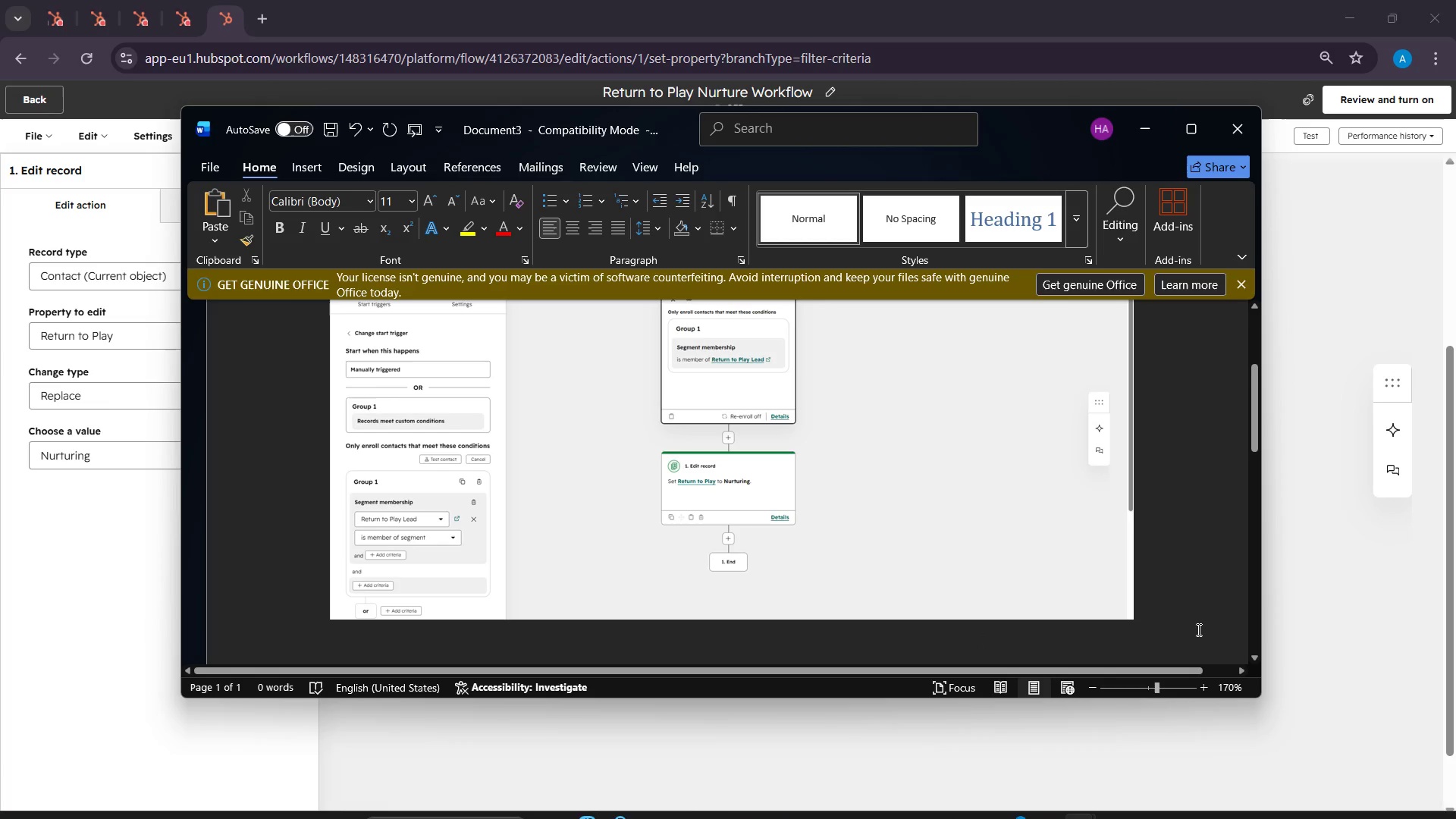 
key(Control+V)
 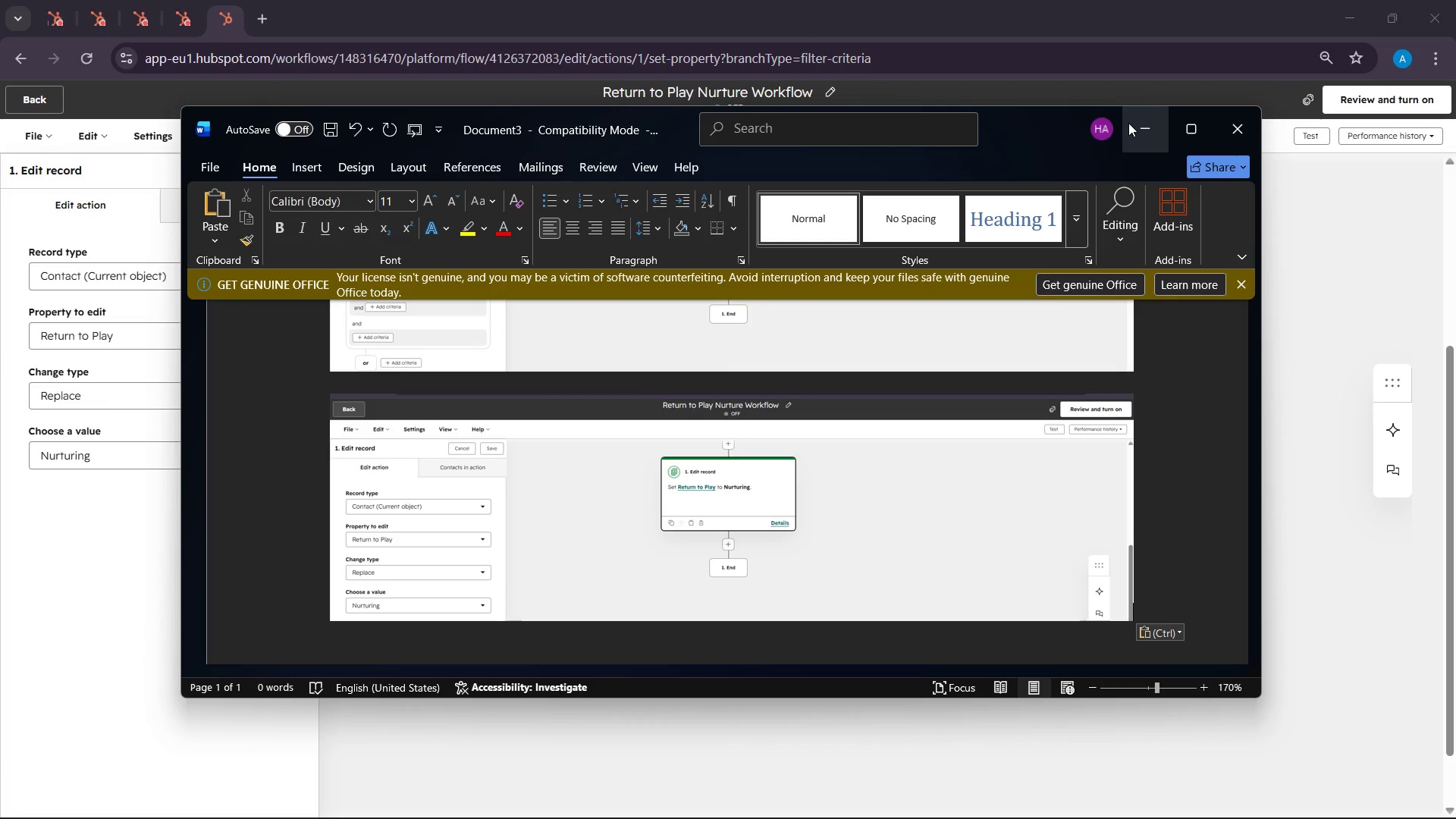 
left_click([1135, 123])
 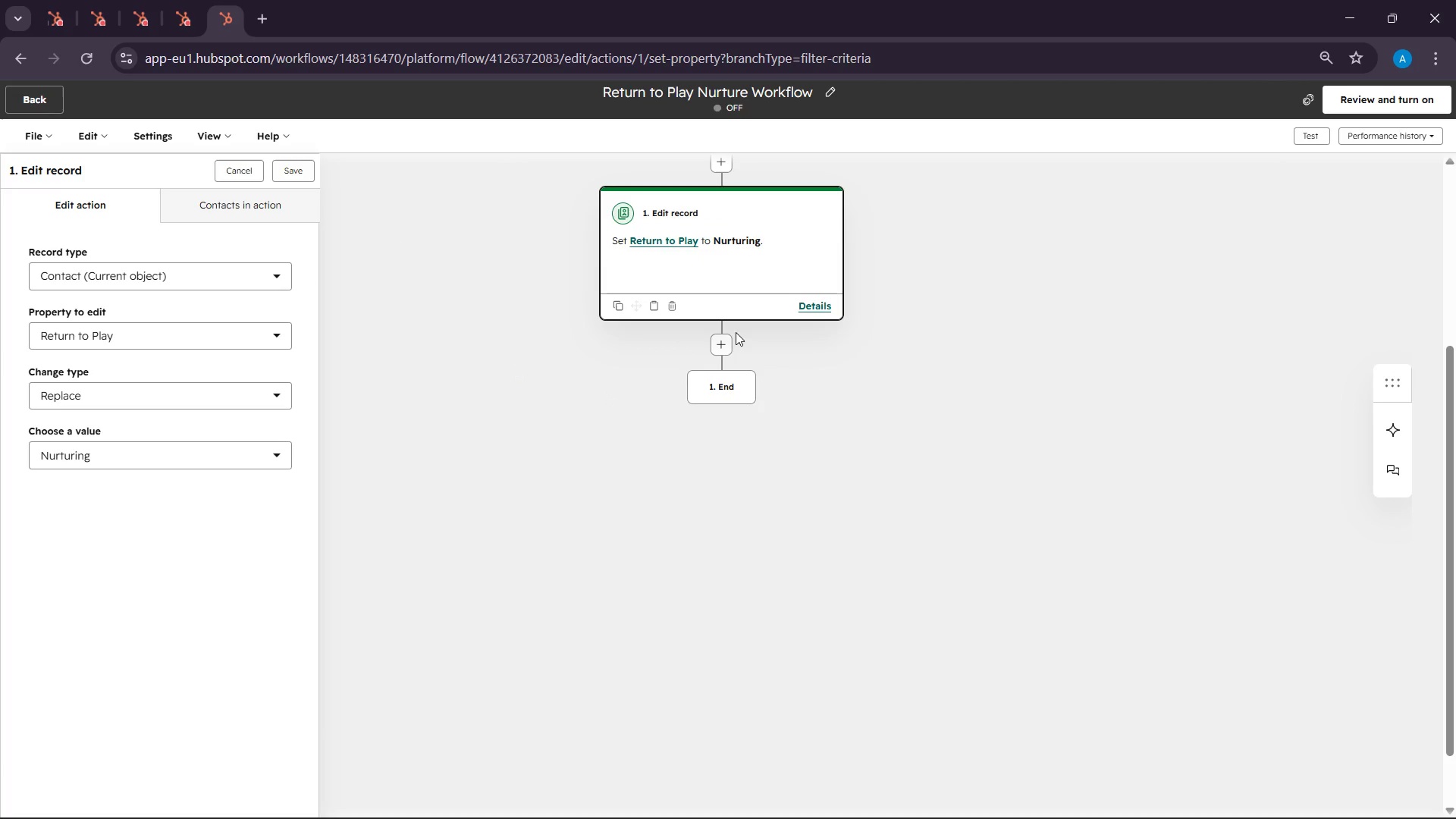 
left_click([729, 347])
 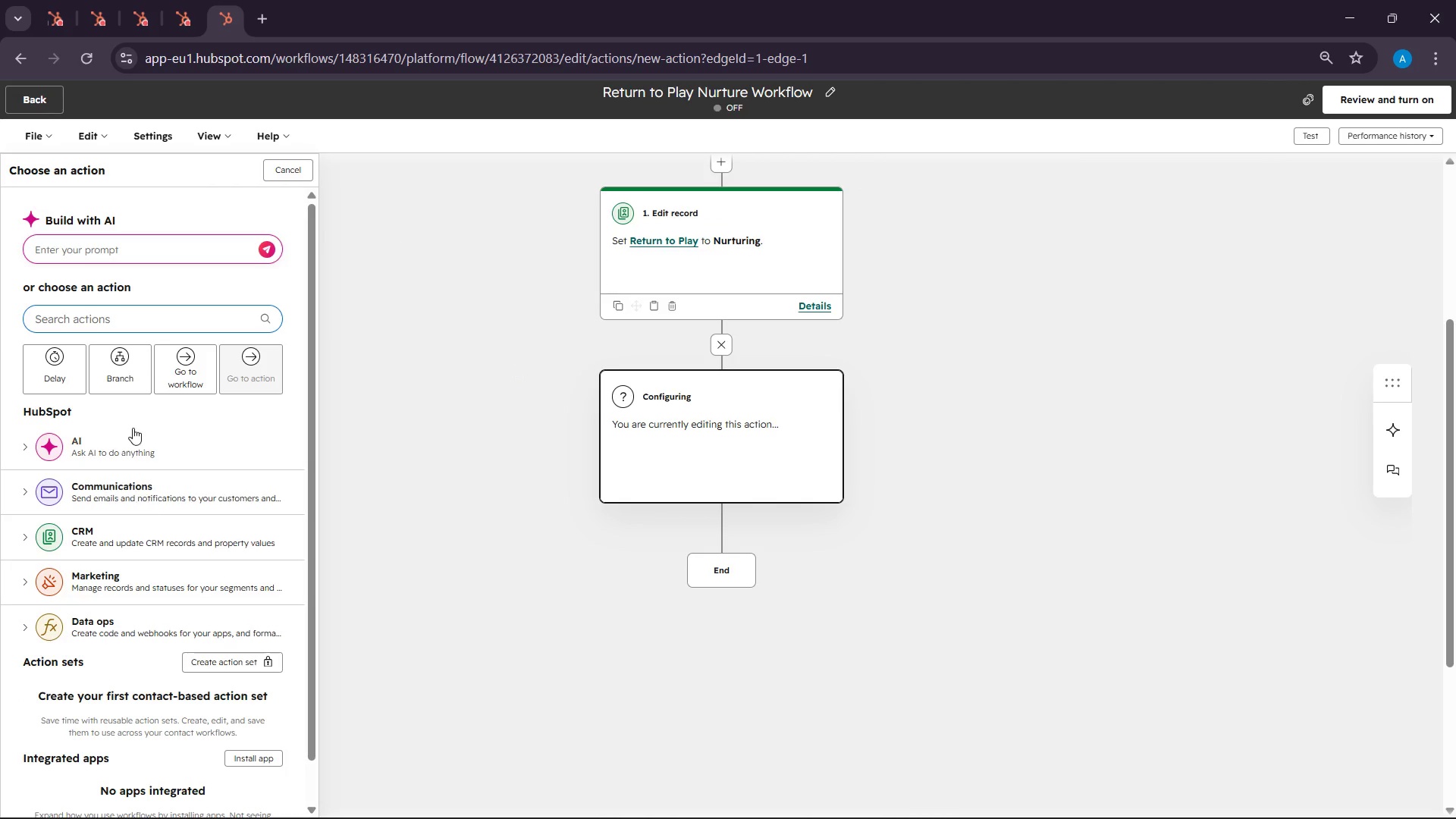 
left_click([133, 370])
 